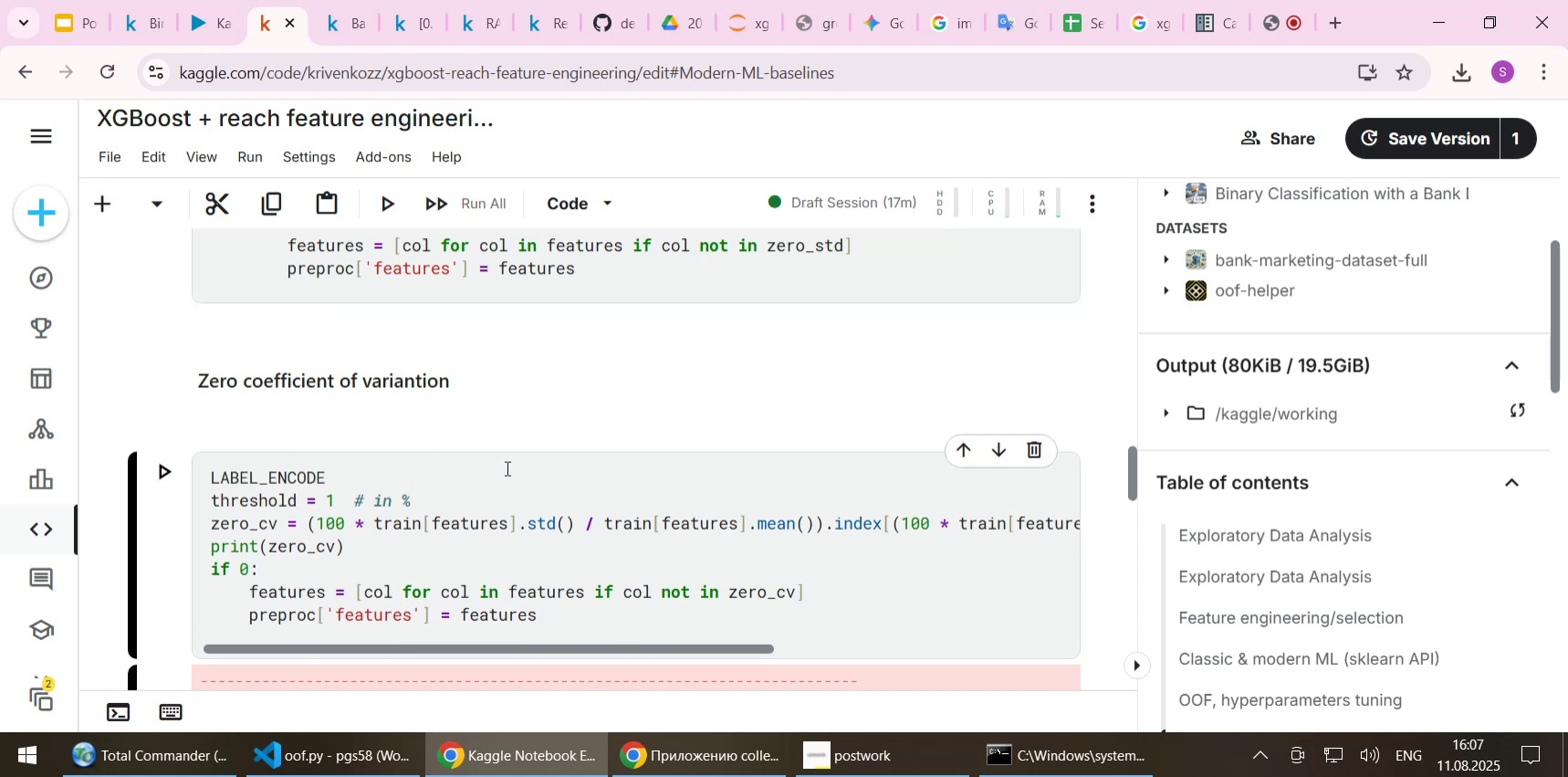 
type([Home]if [End]:[Home])
 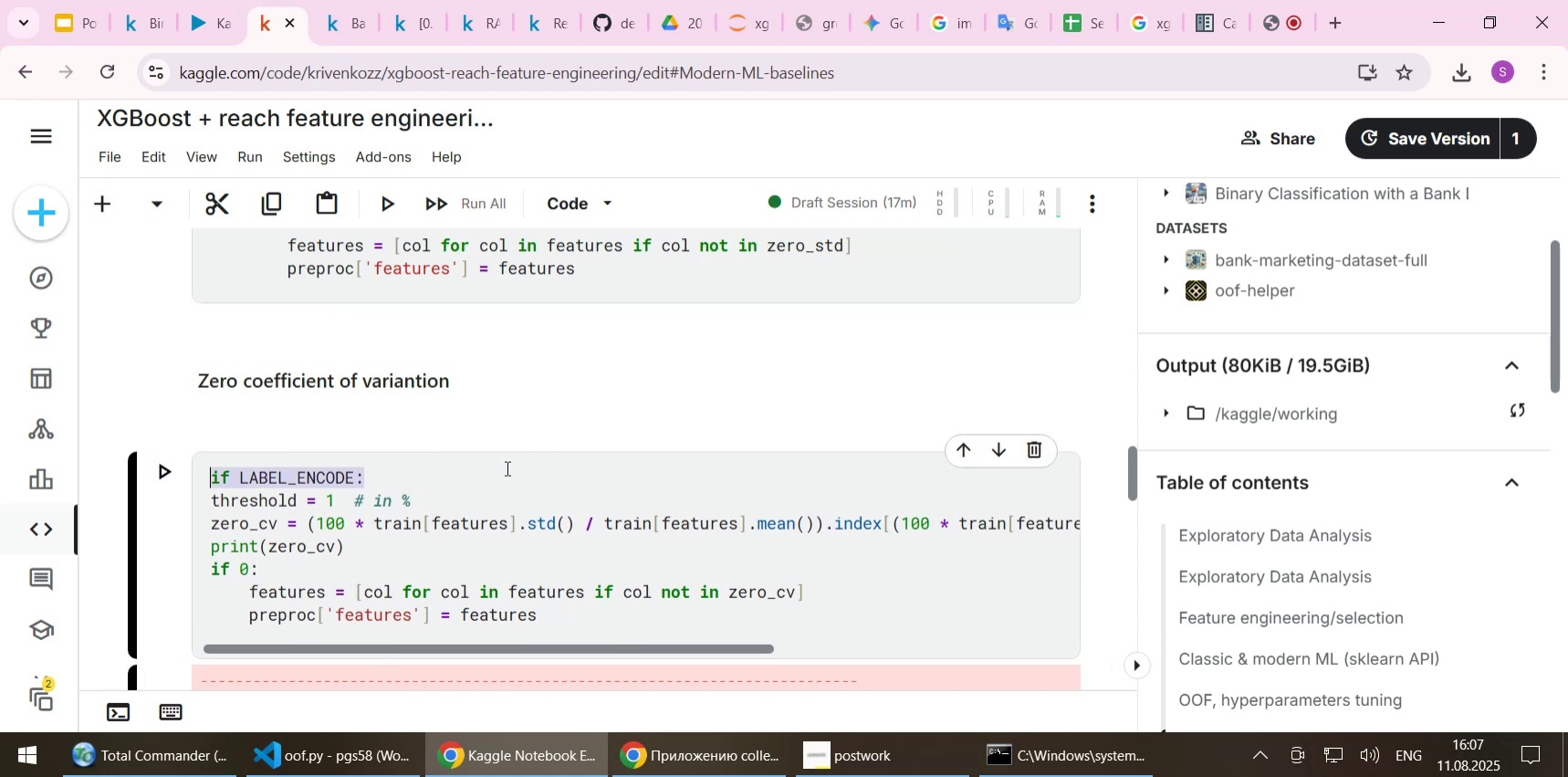 
key(Control+C)
 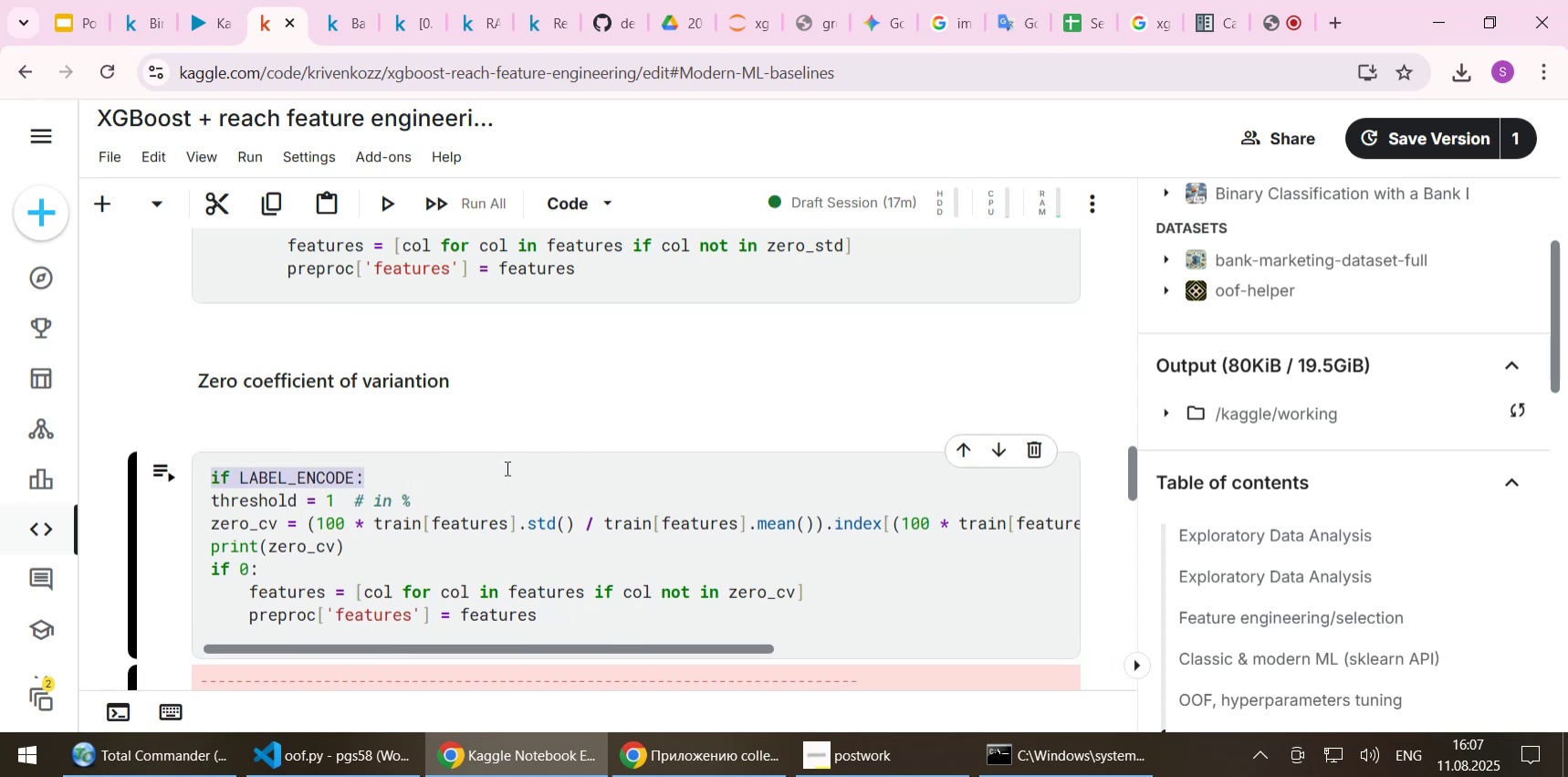 
key(ArrowDown)
 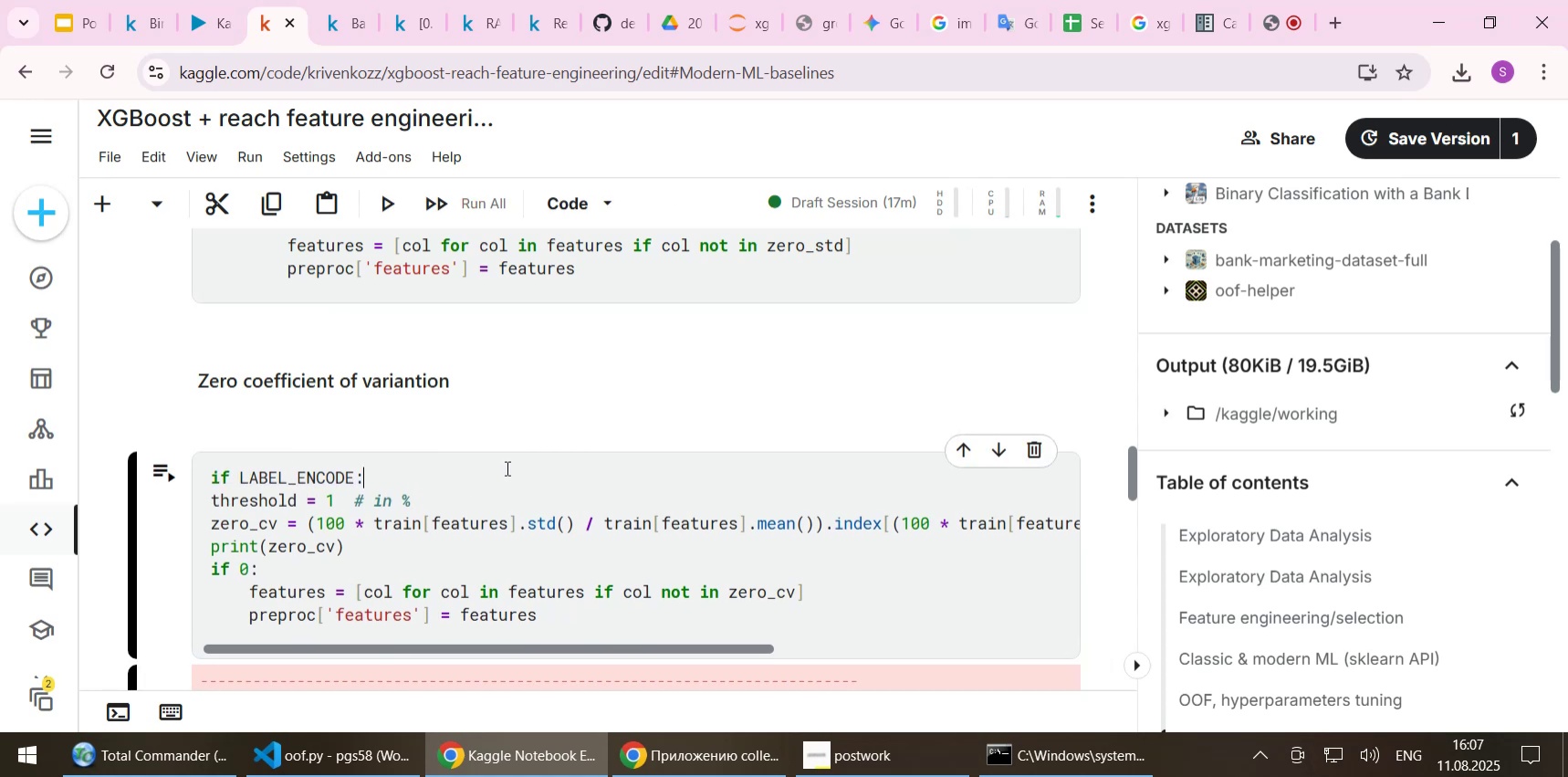 
key(Home)
 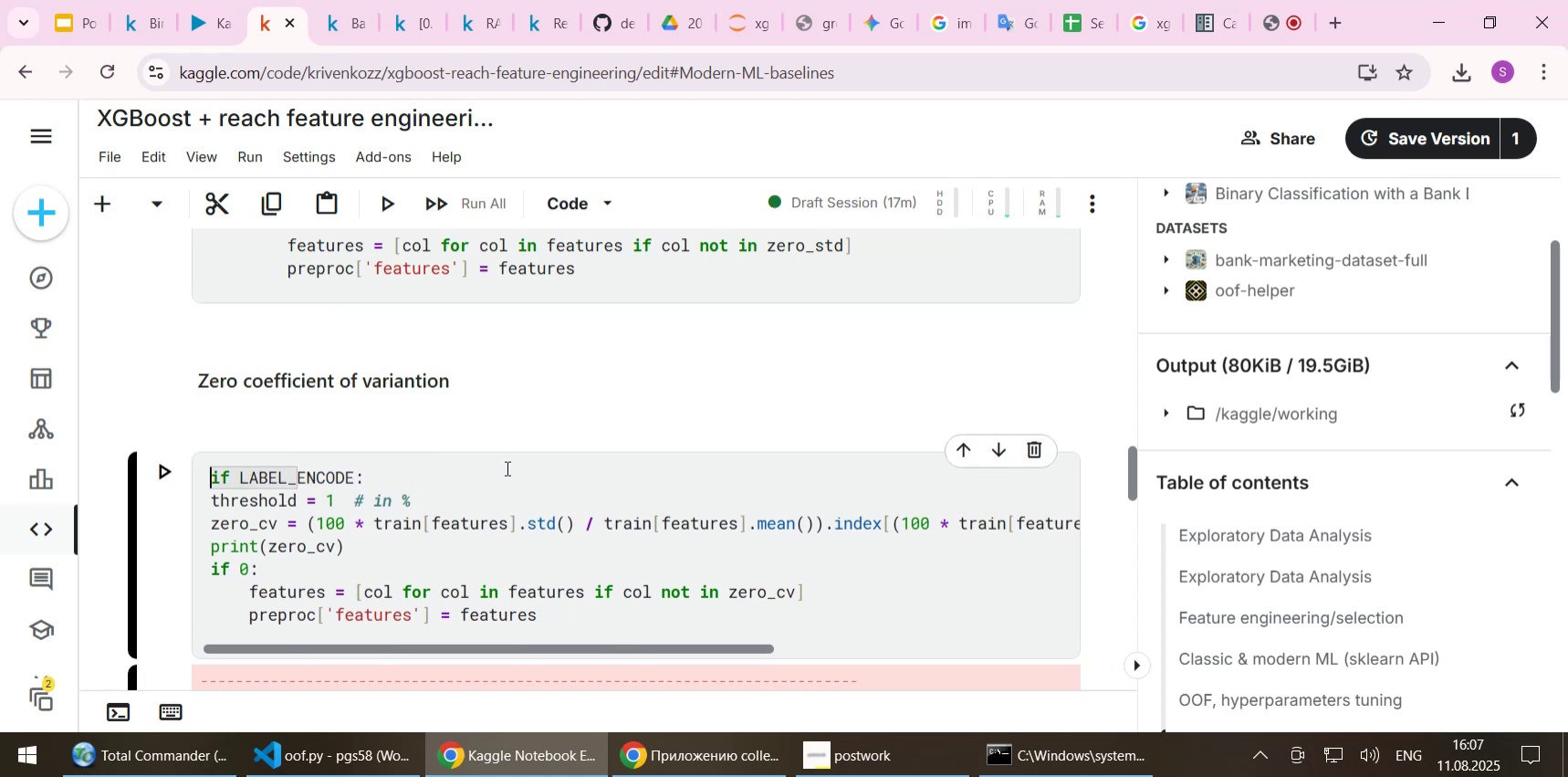 
key(ArrowDown)
 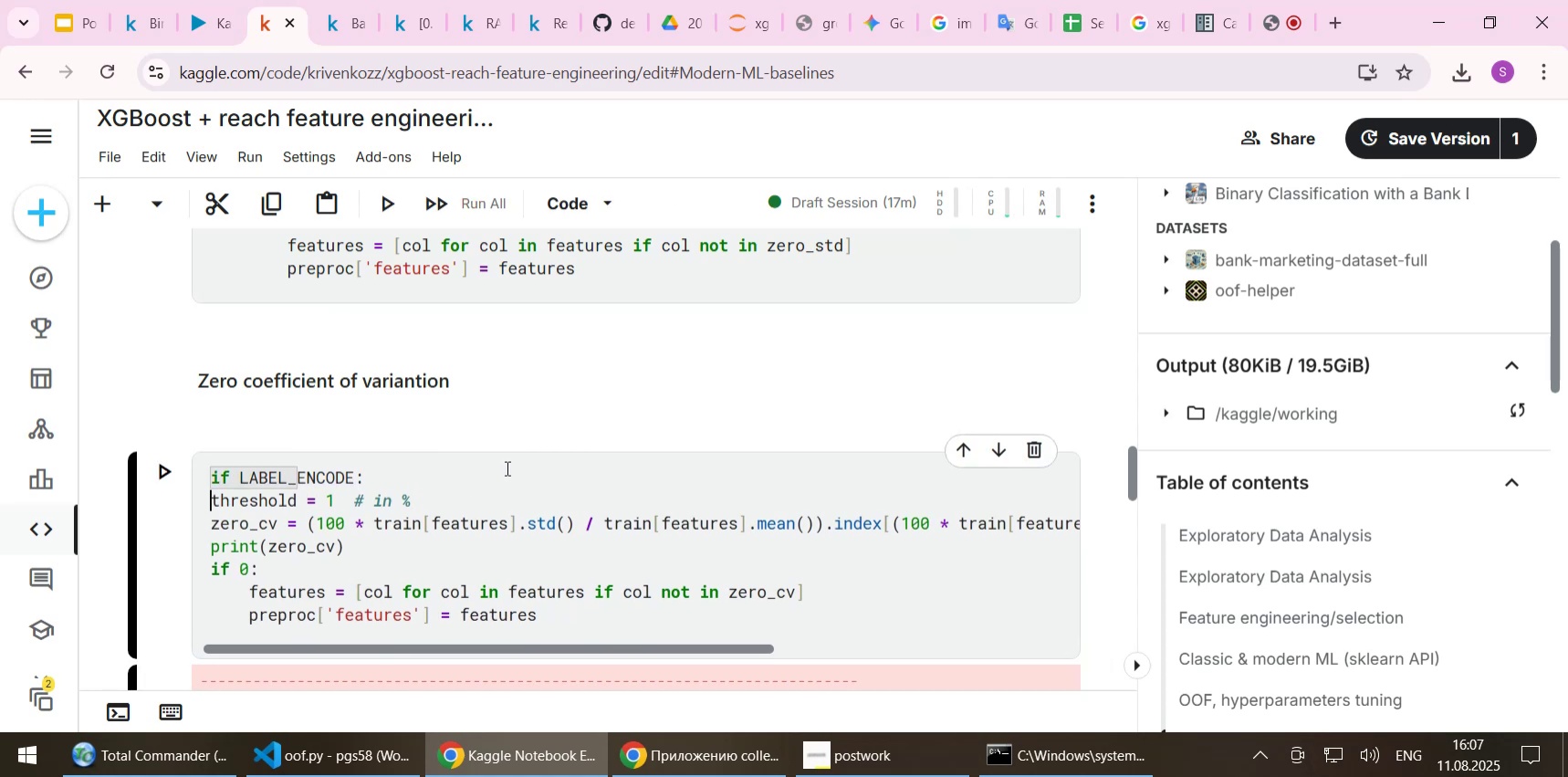 
key(Tab)
 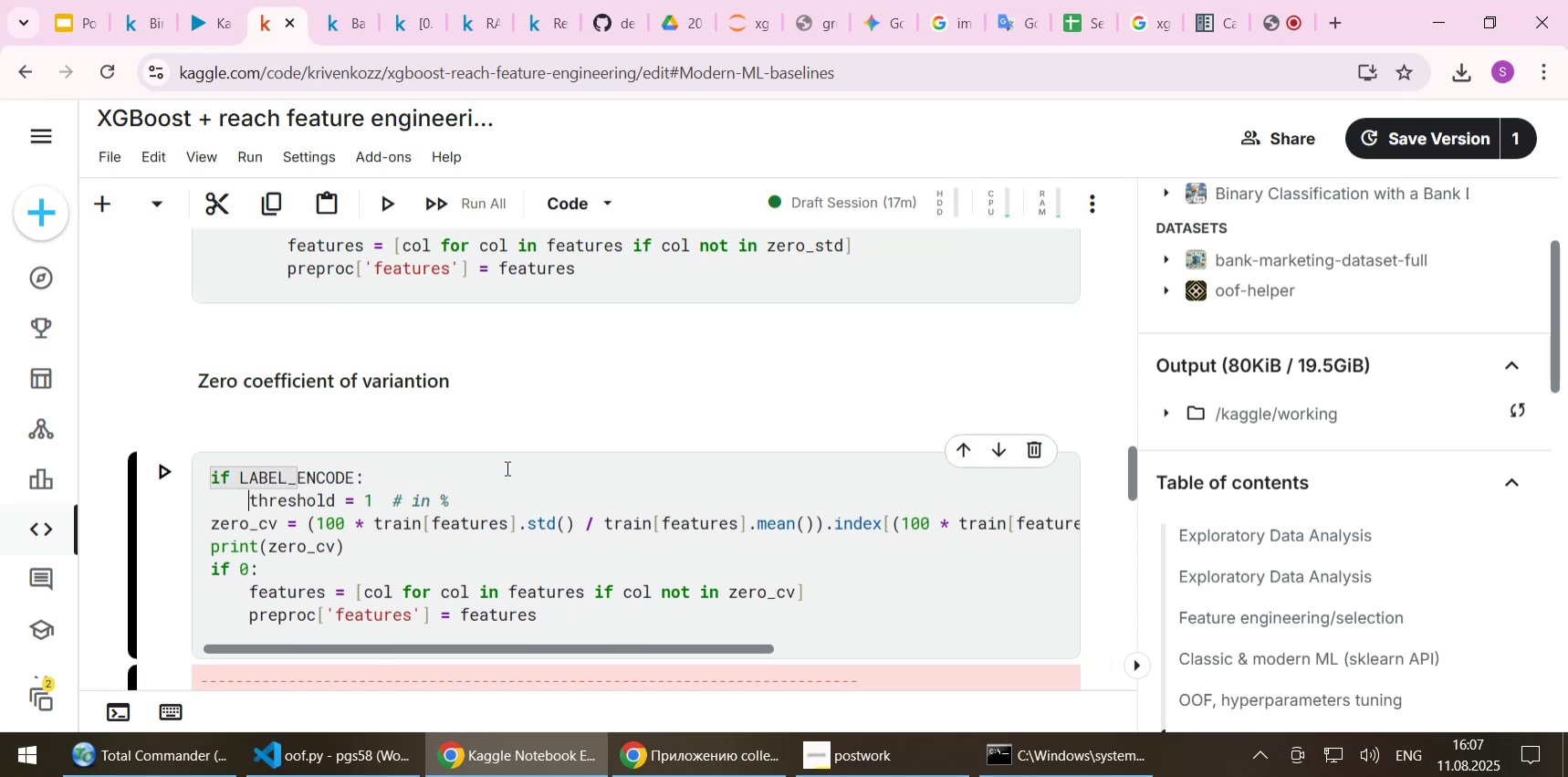 
key(ArrowDown)
 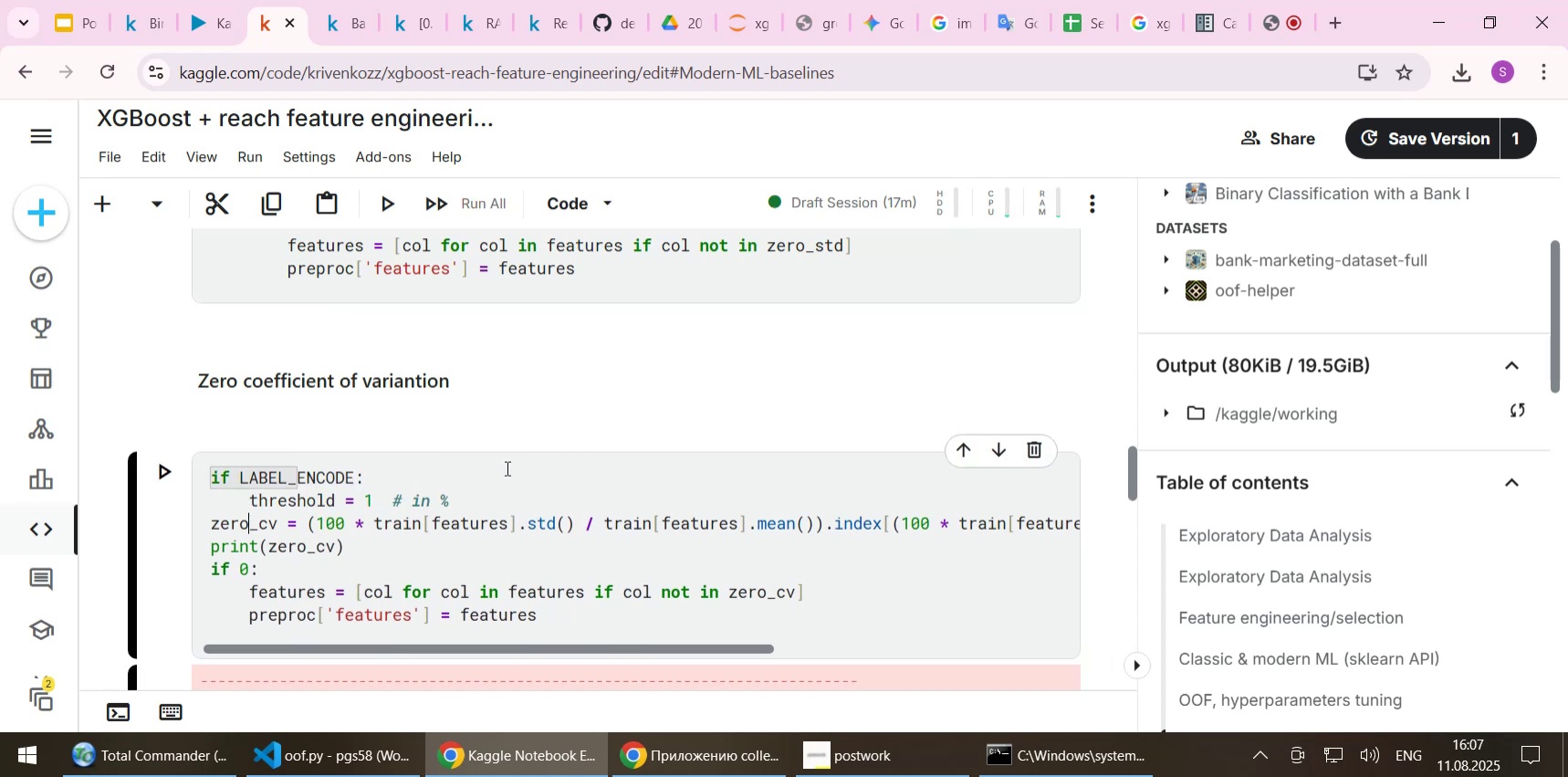 
key(Home)
 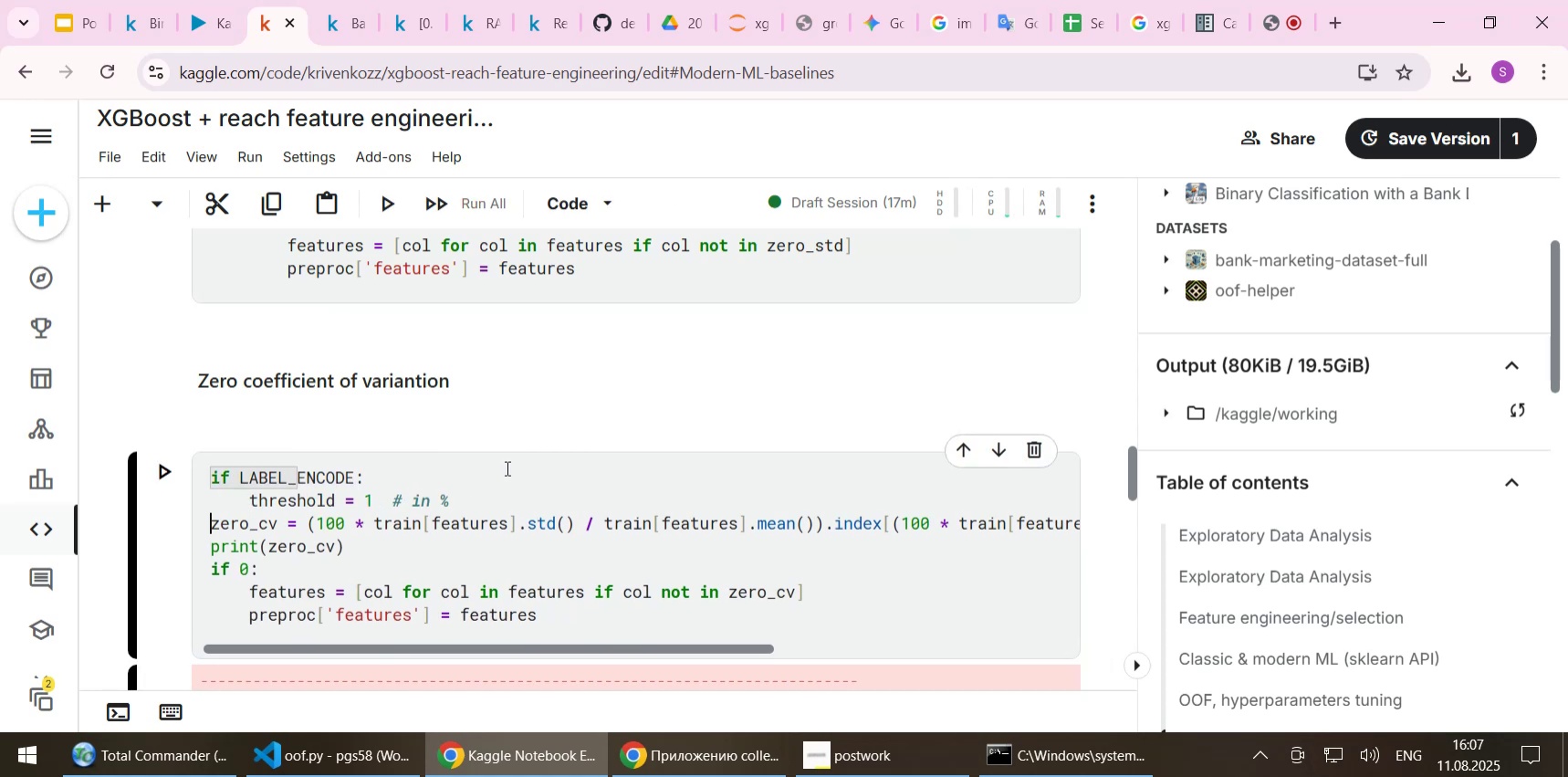 
key(Tab)
 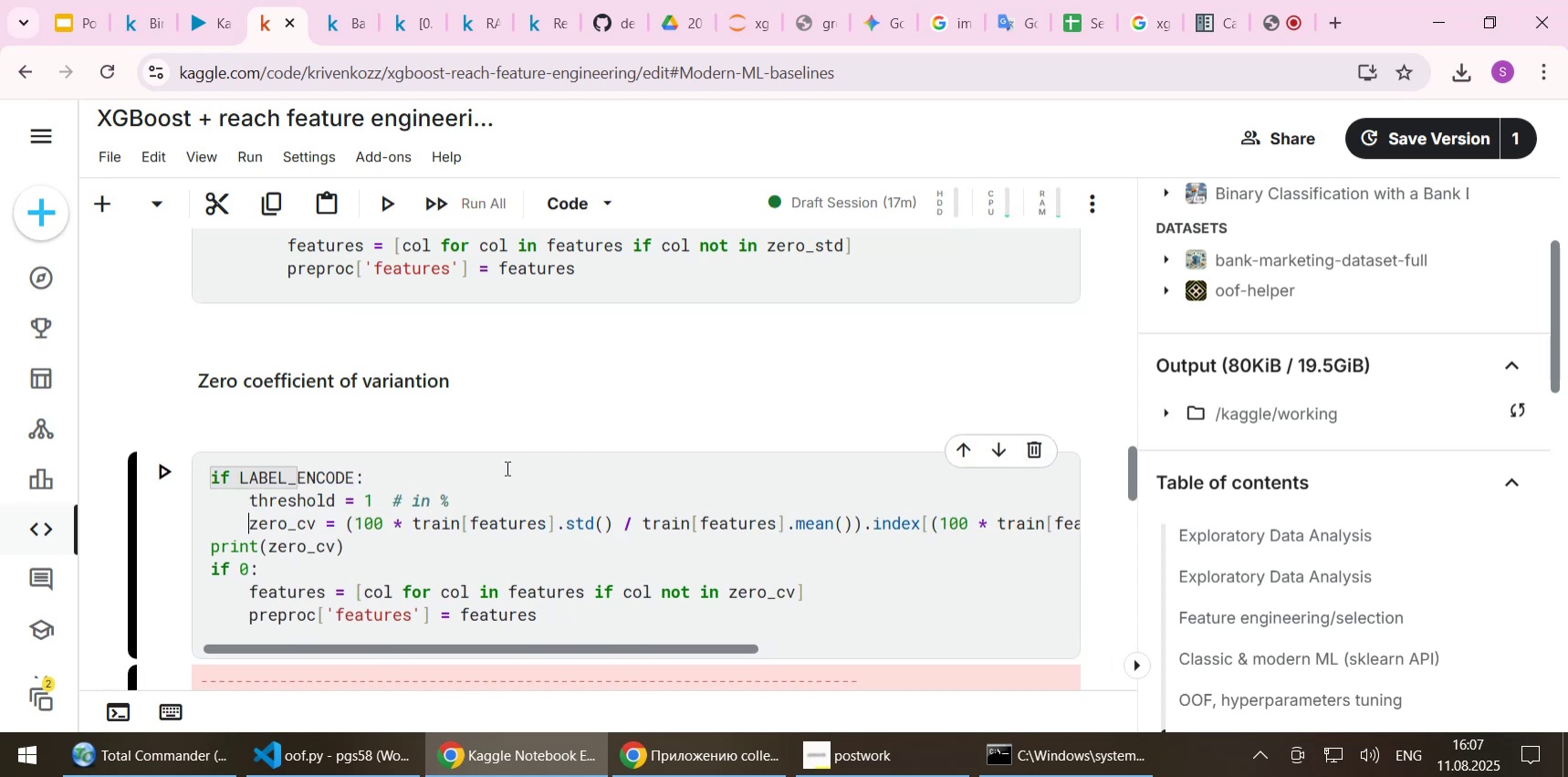 
key(ArrowDown)
 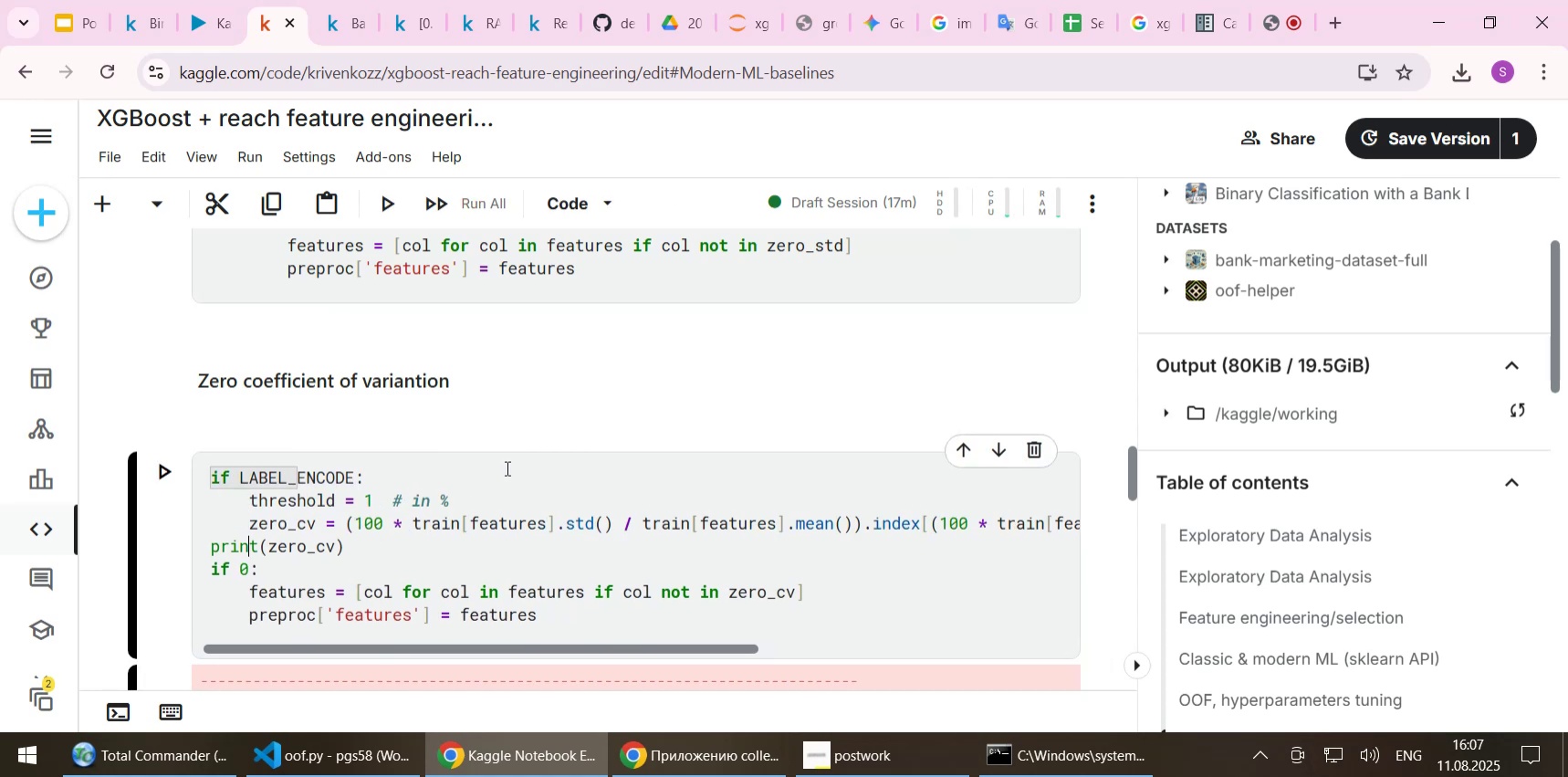 
key(Home)
 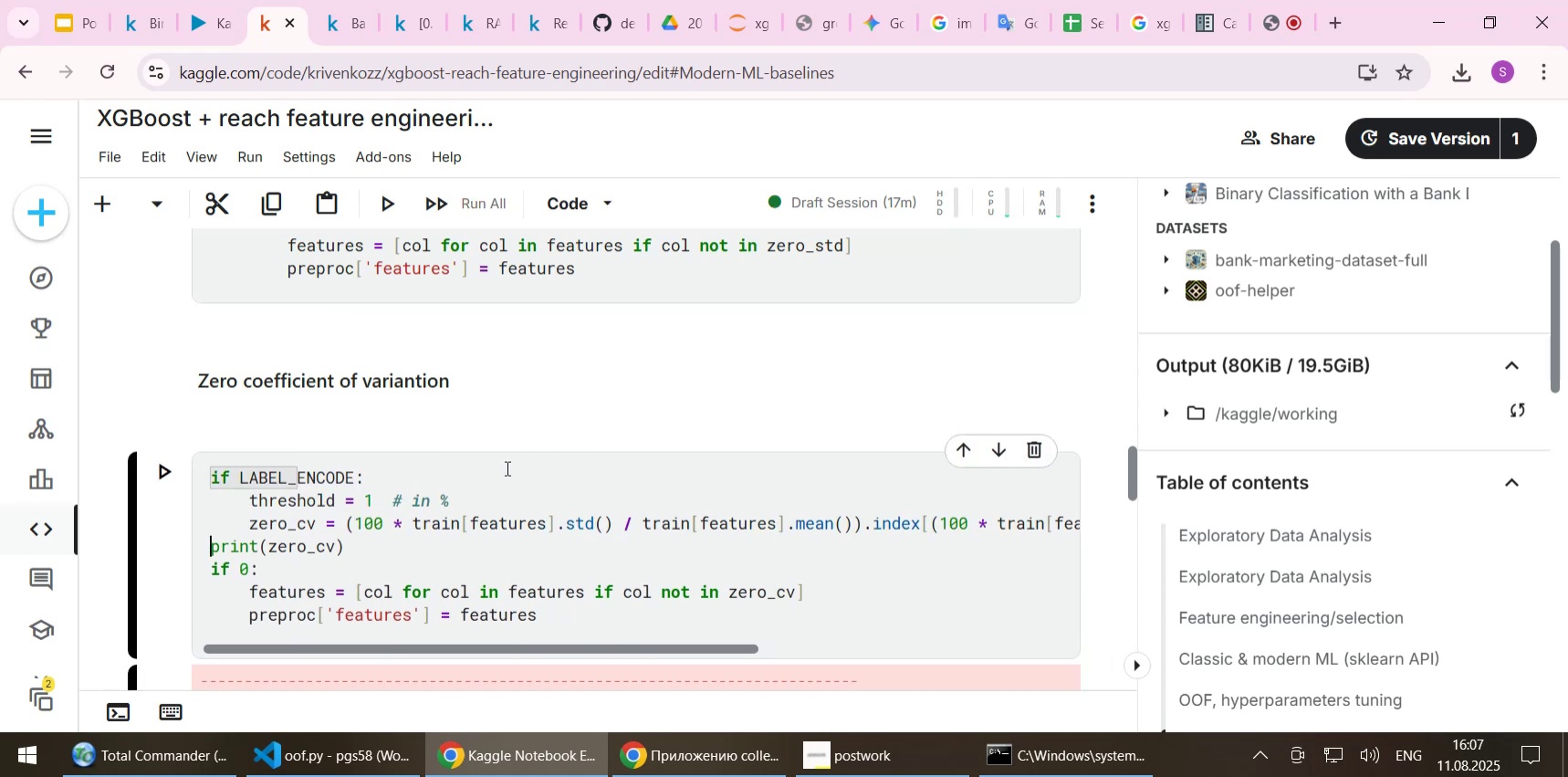 
key(Tab)
 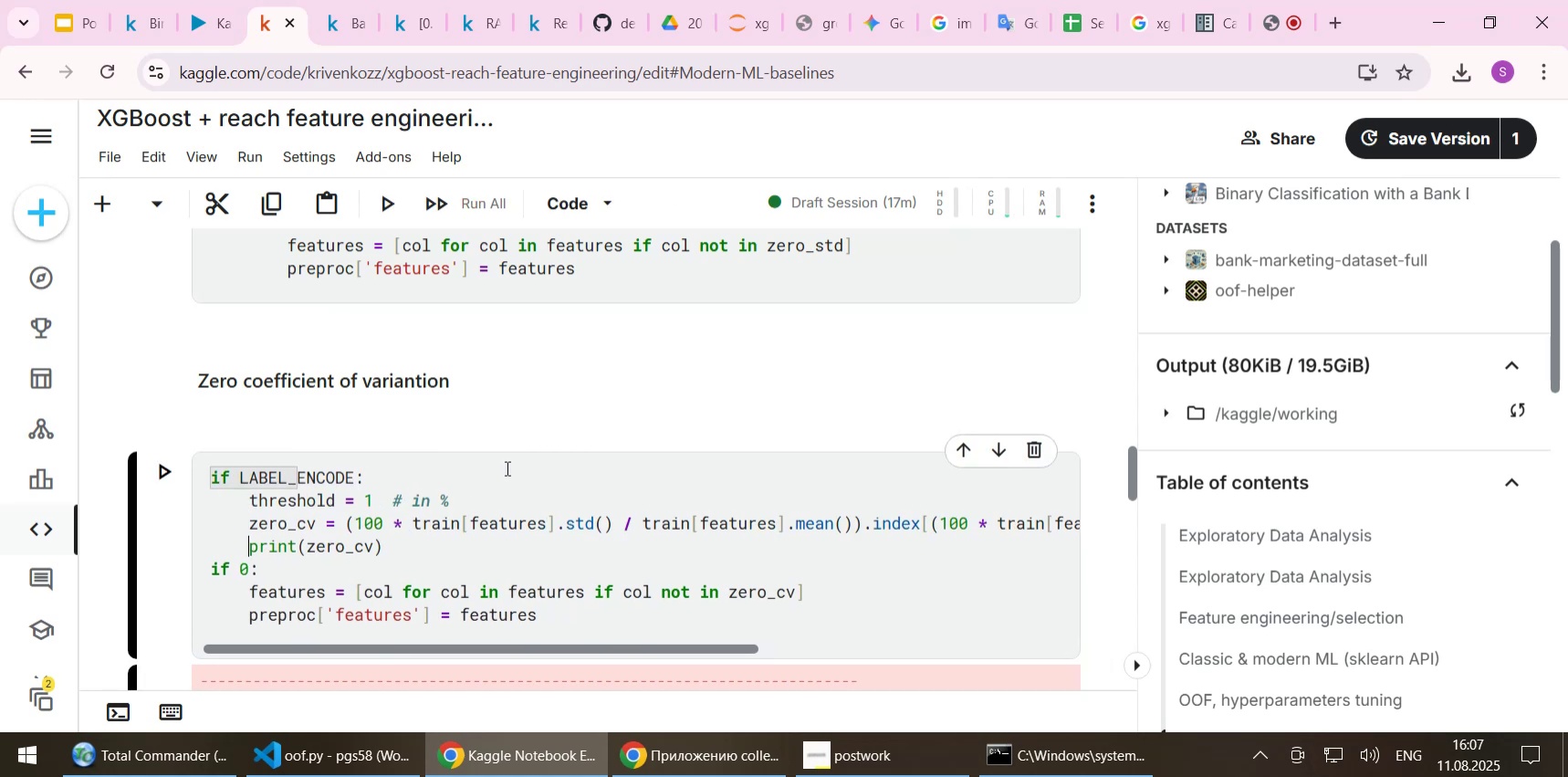 
key(ArrowDown)
 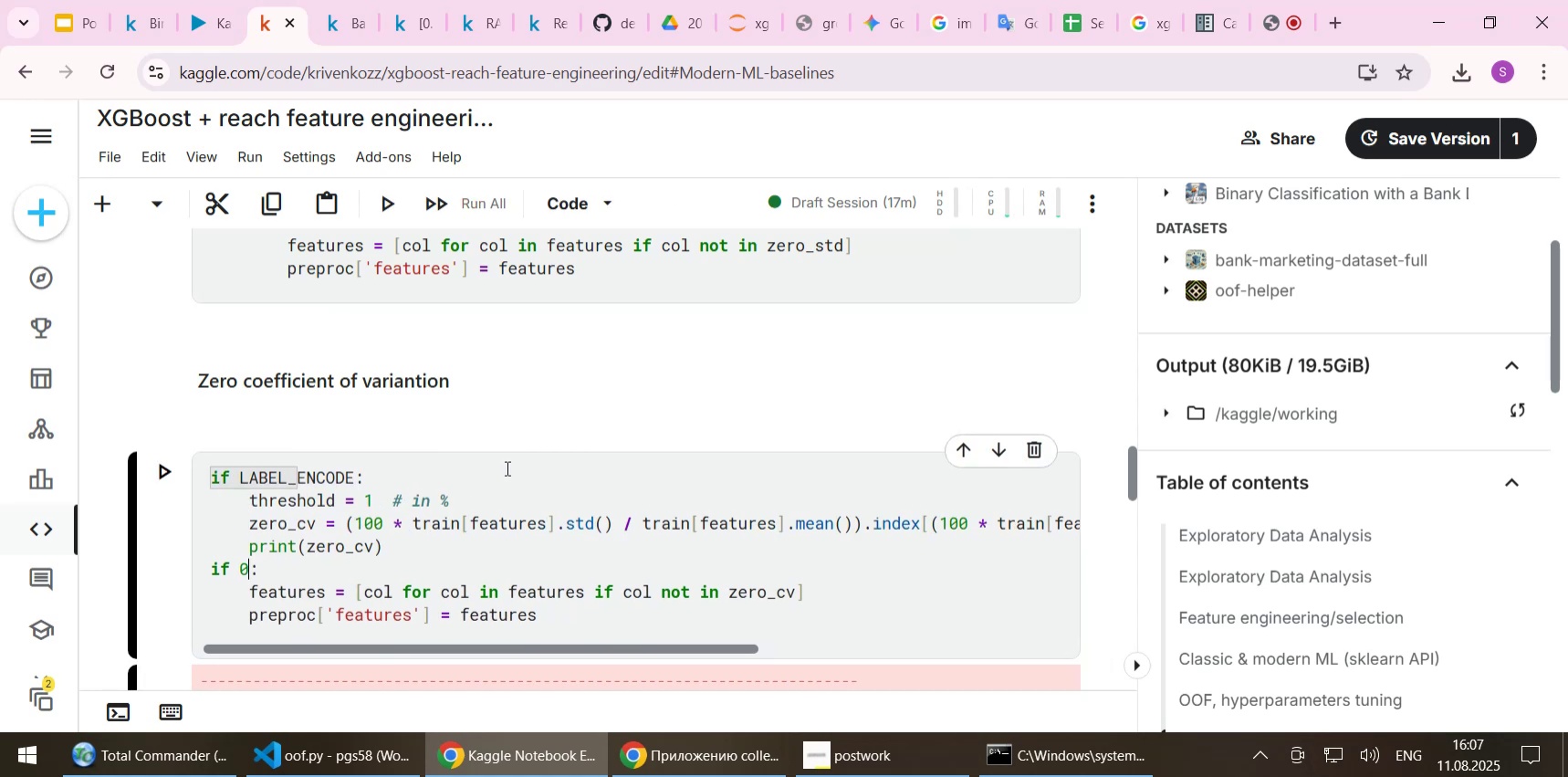 
key(Home)
 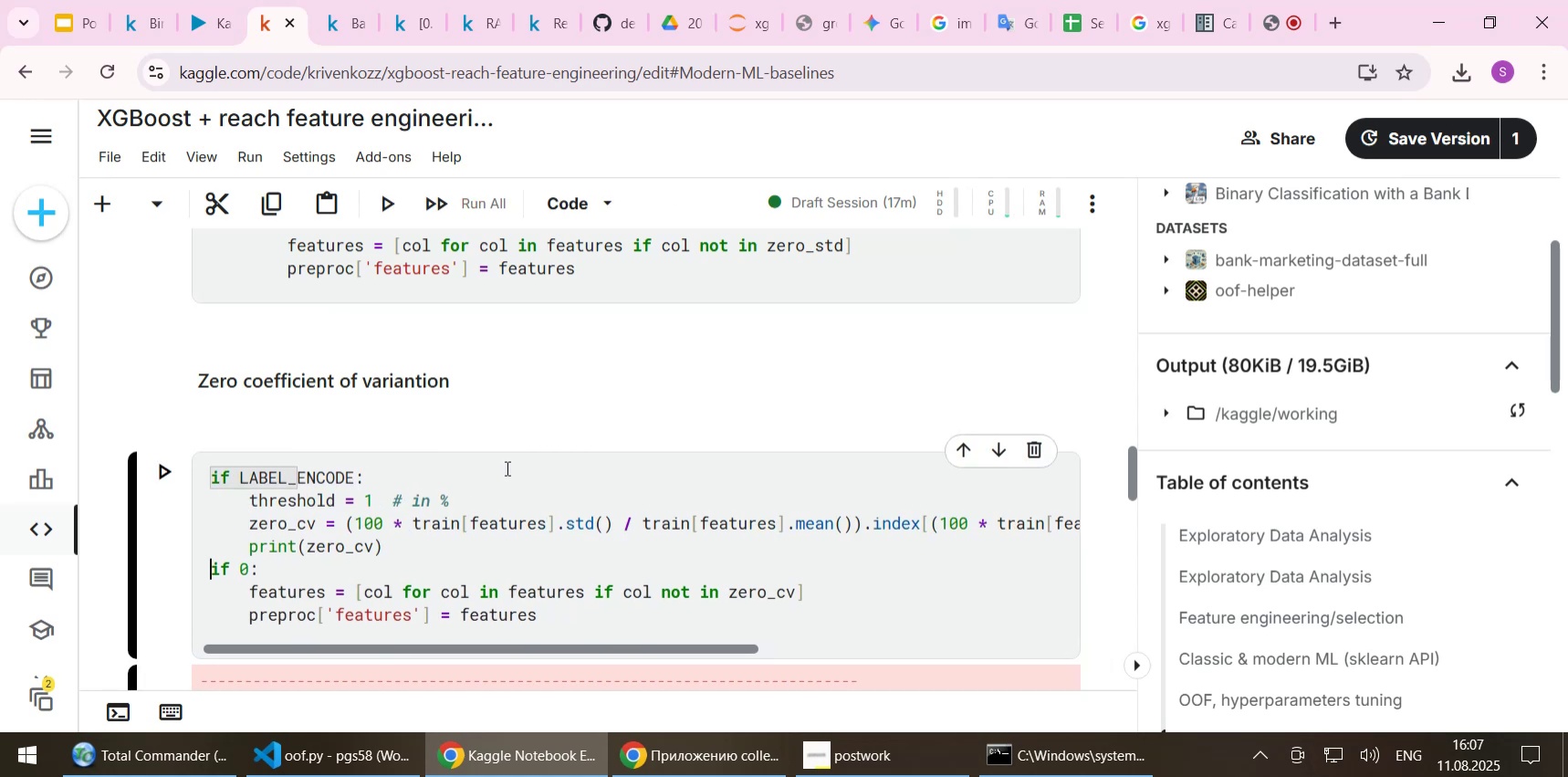 
key(Tab)
 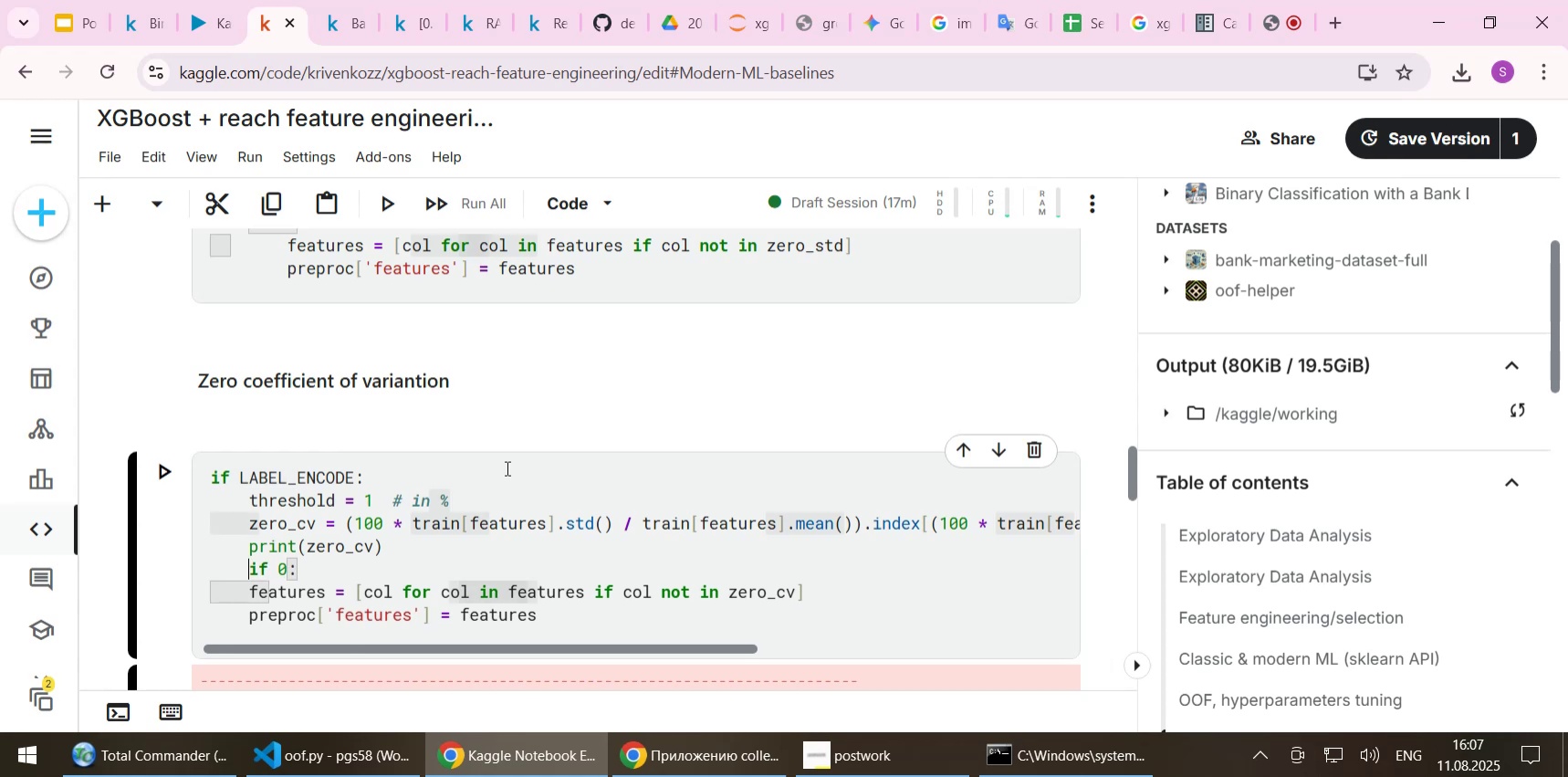 
key(ArrowDown)
 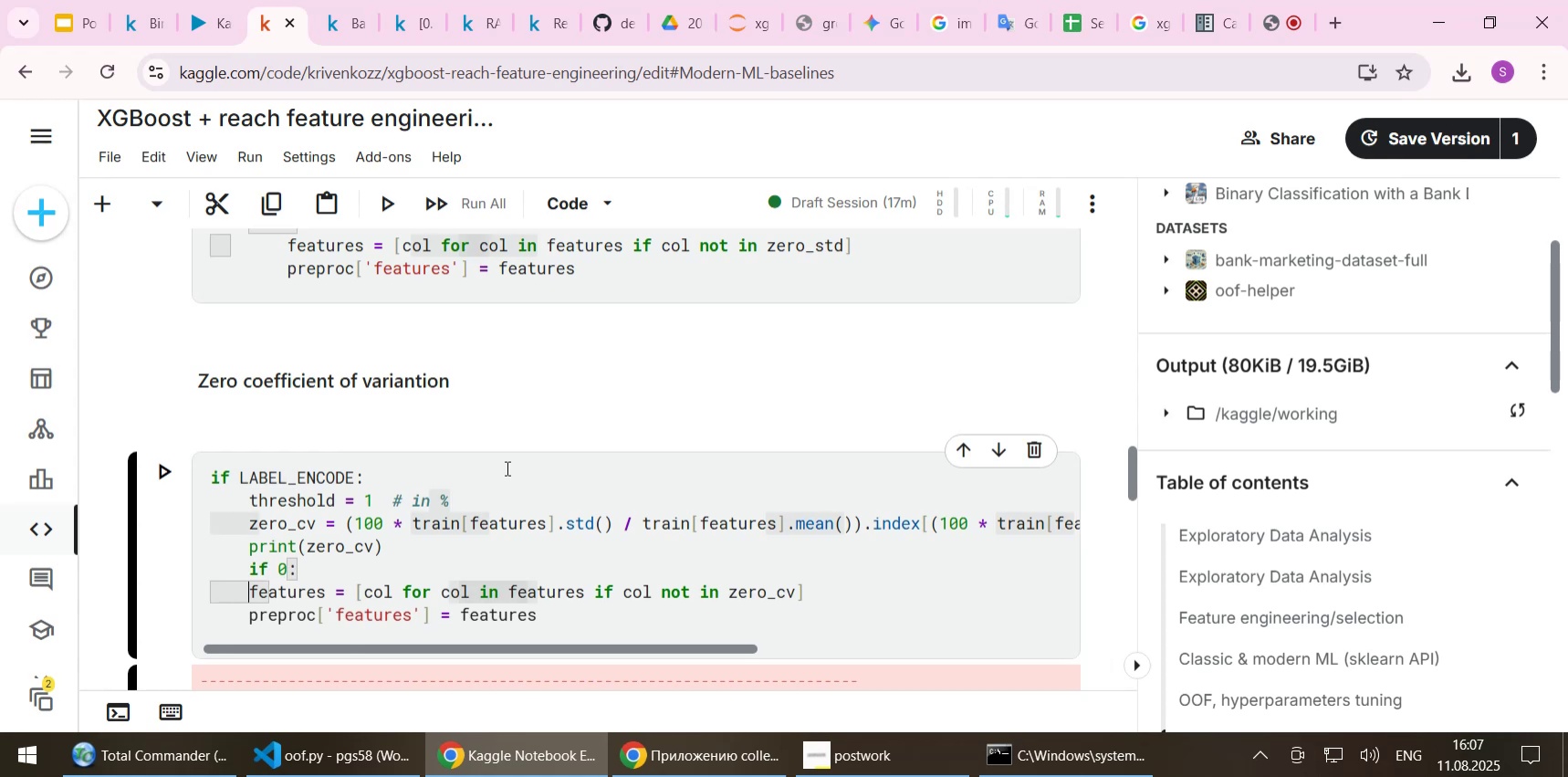 
key(Tab)
 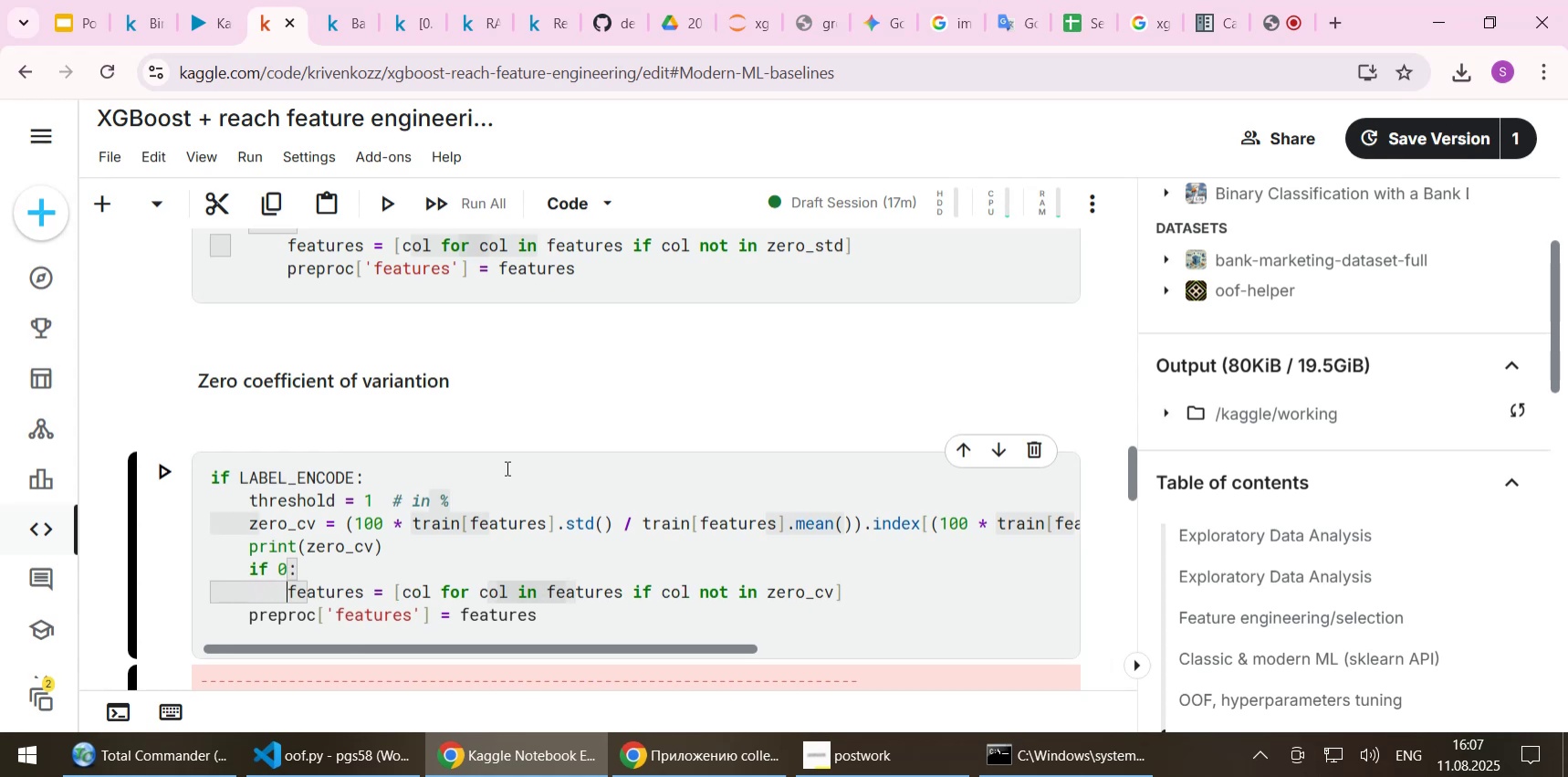 
key(ArrowDown)
 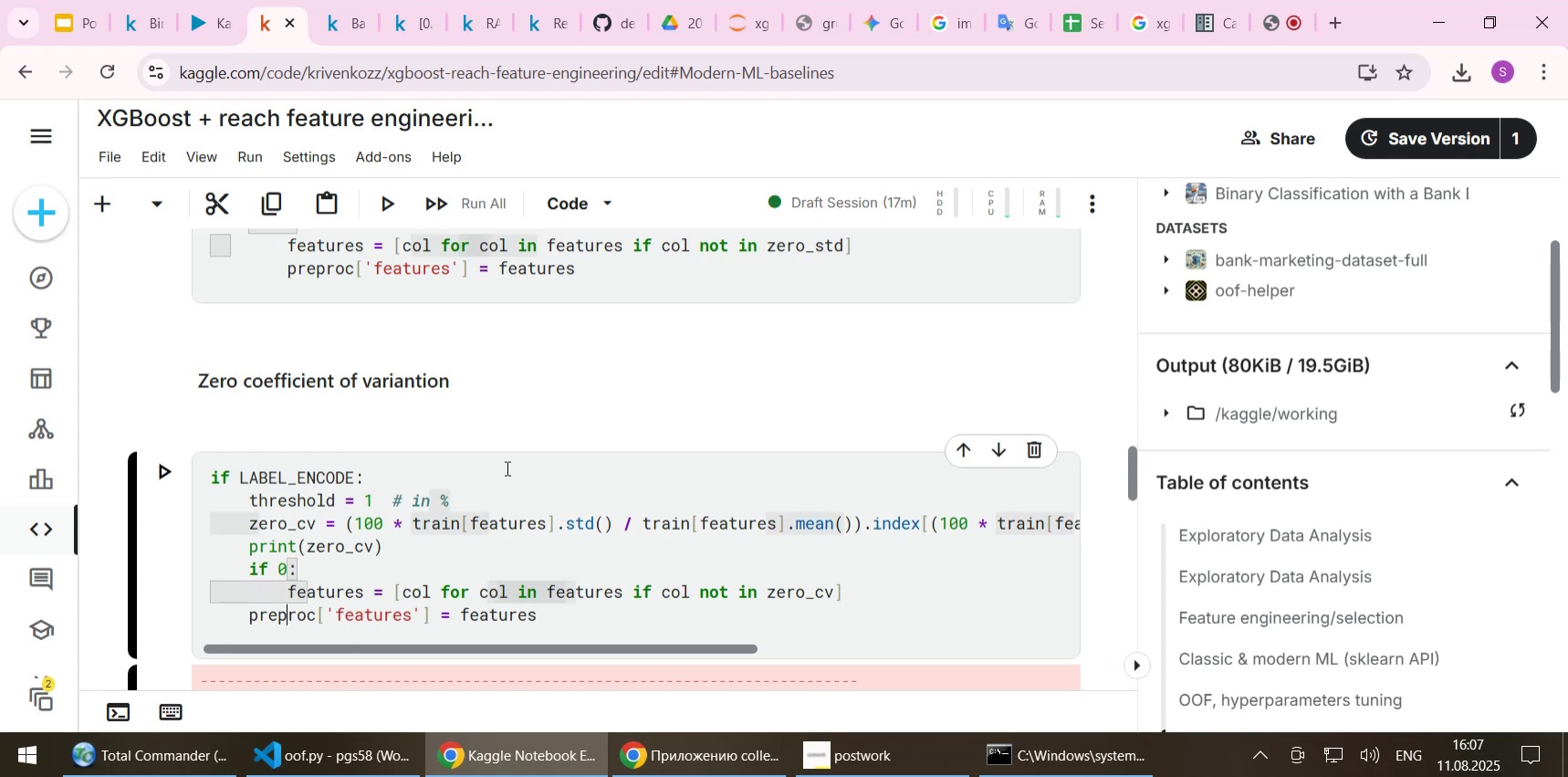 
key(Home)
 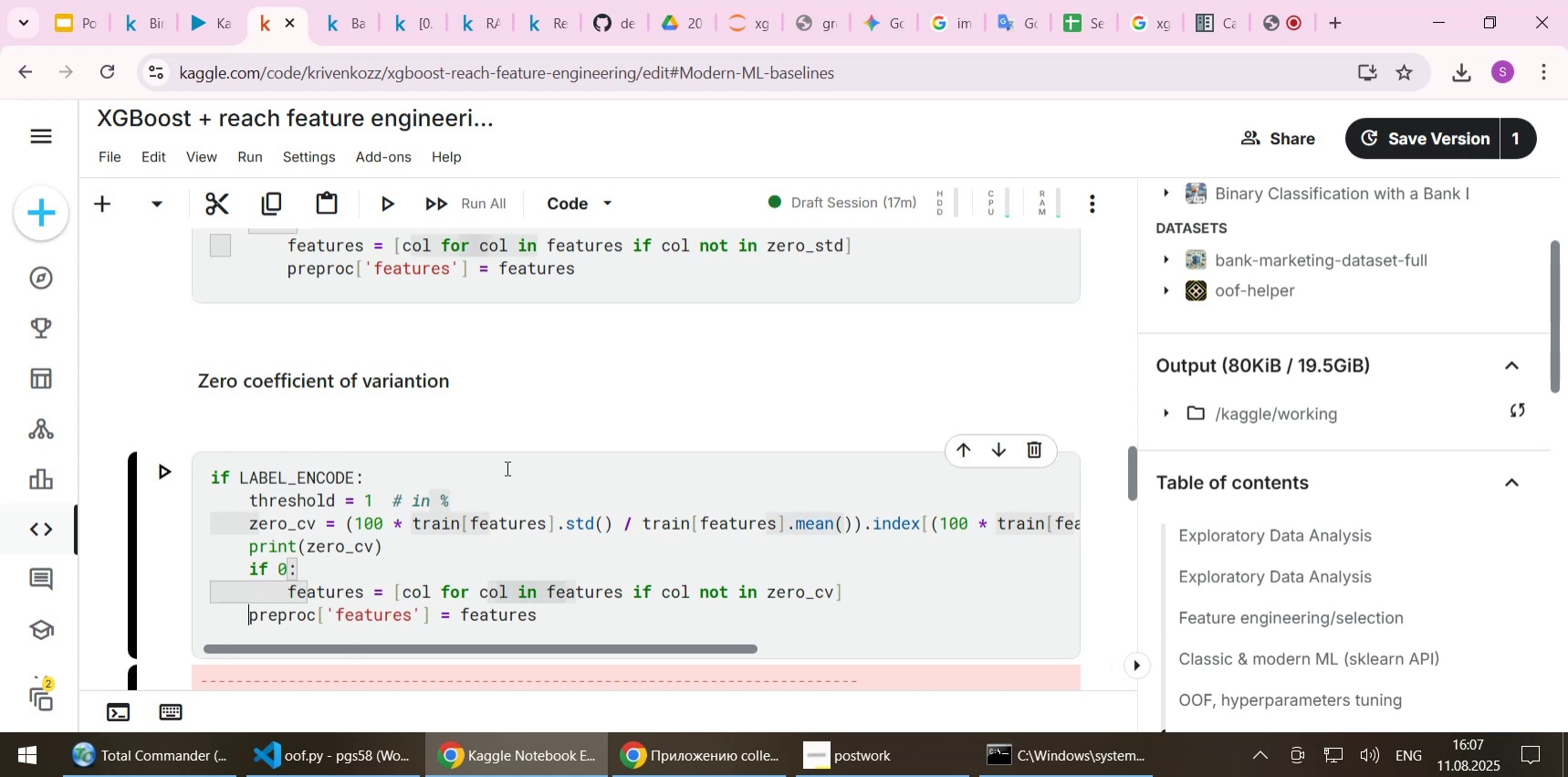 
key(Tab)
 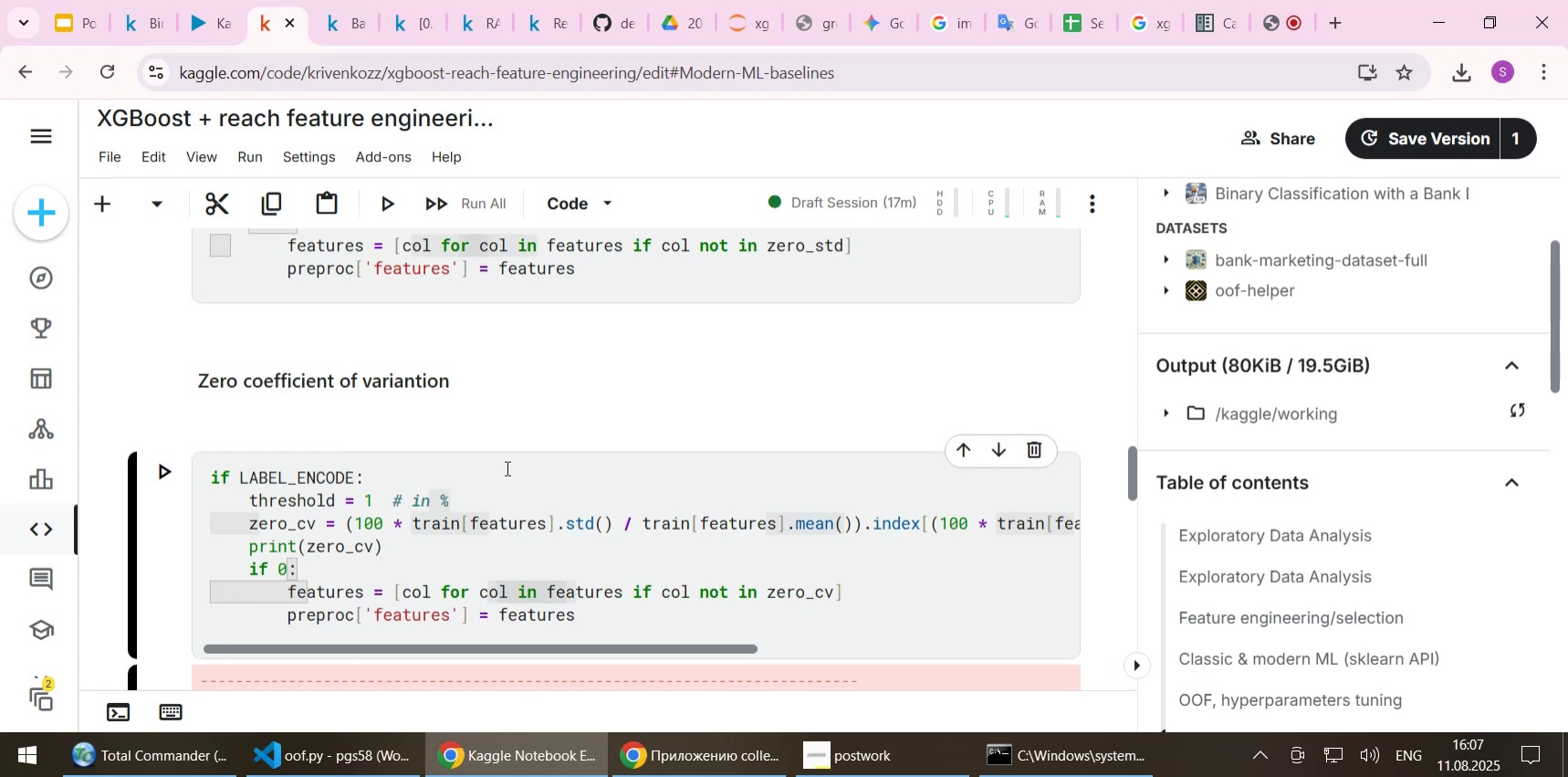 
key(Shift+ShiftLeft)
 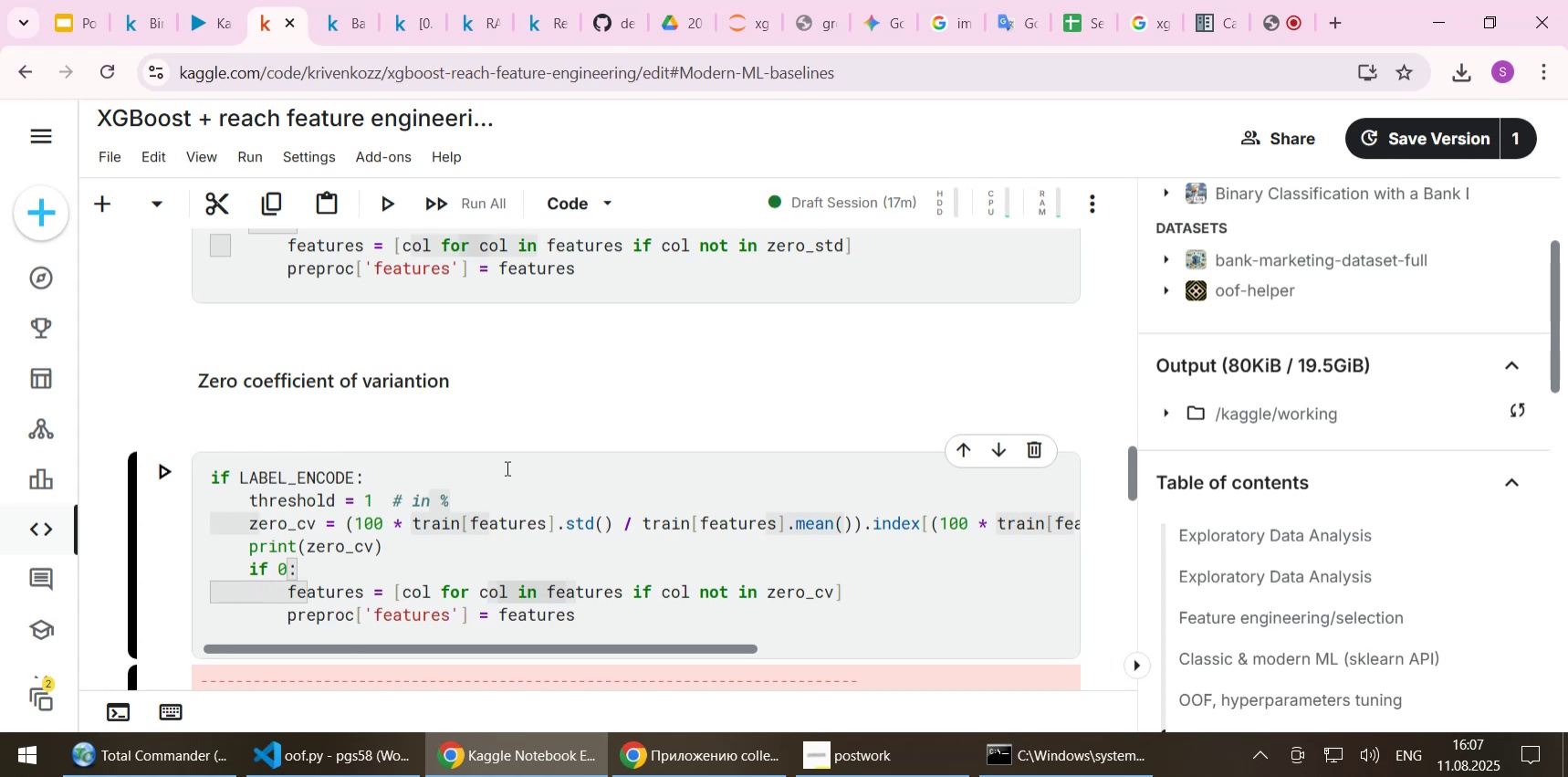 
key(Shift+Enter)
 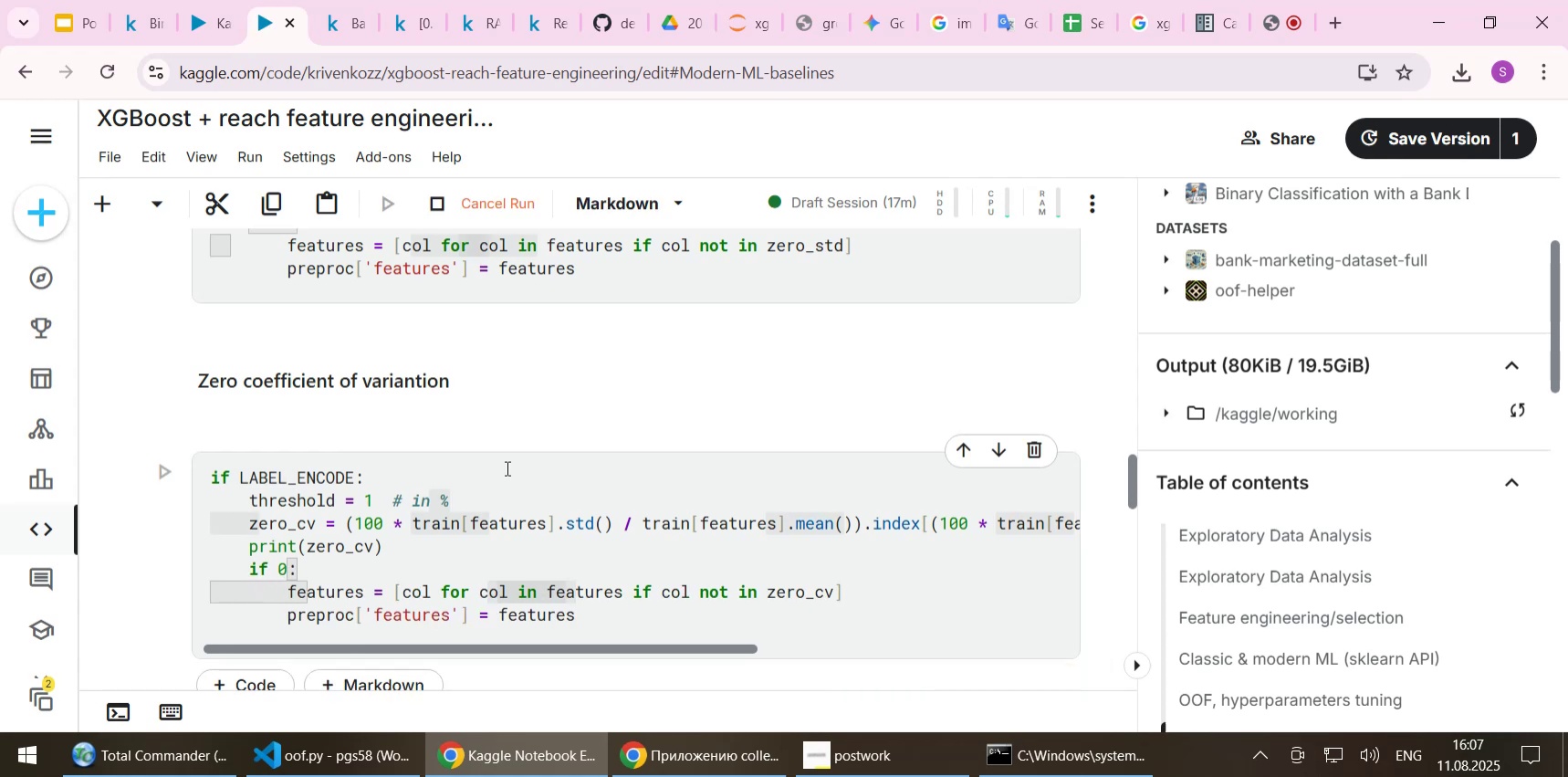 
scroll: coordinate [498, 572], scroll_direction: down, amount: 3.0
 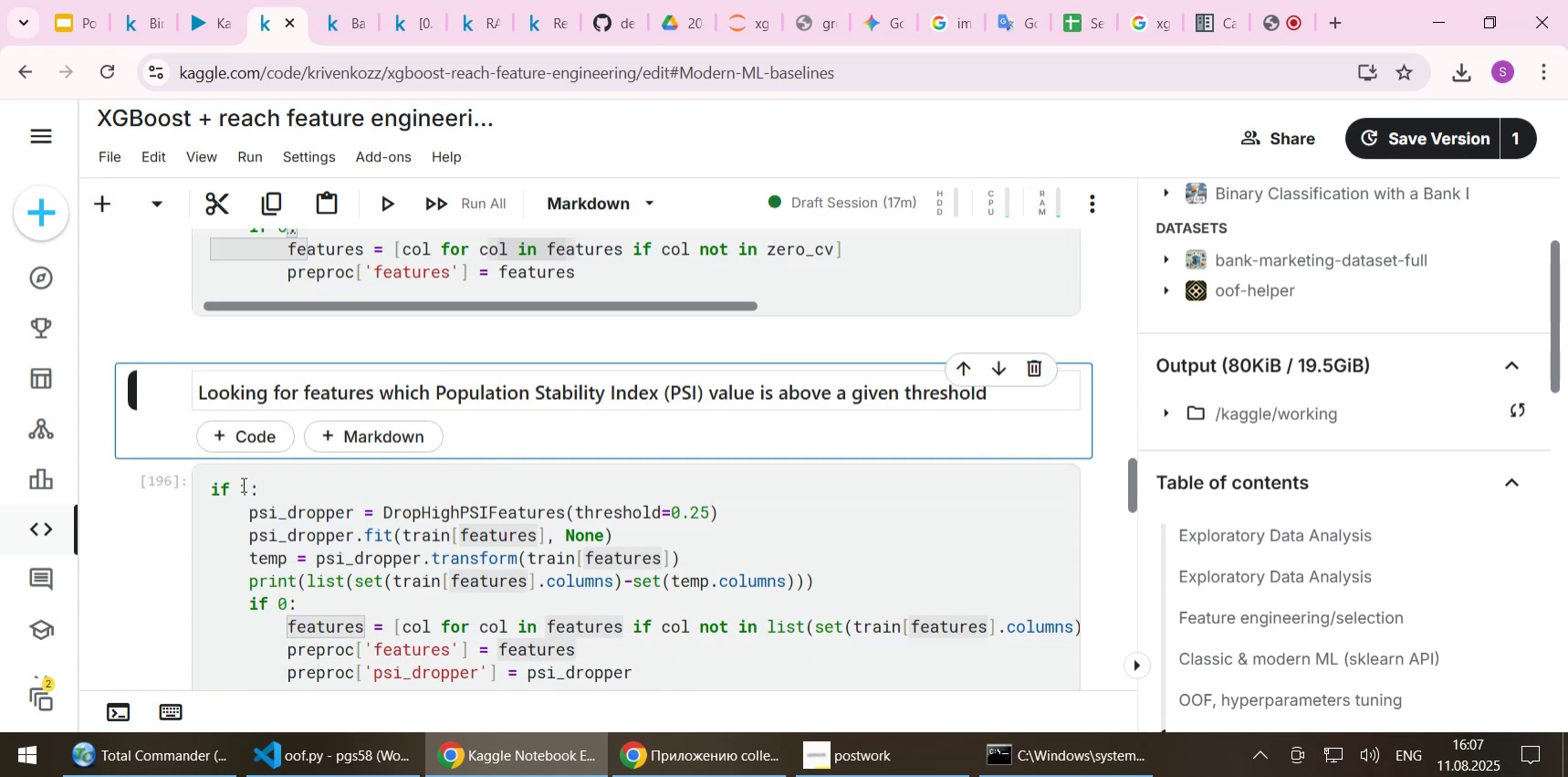 
left_click_drag(start_coordinate=[261, 488], to_coordinate=[201, 482])
 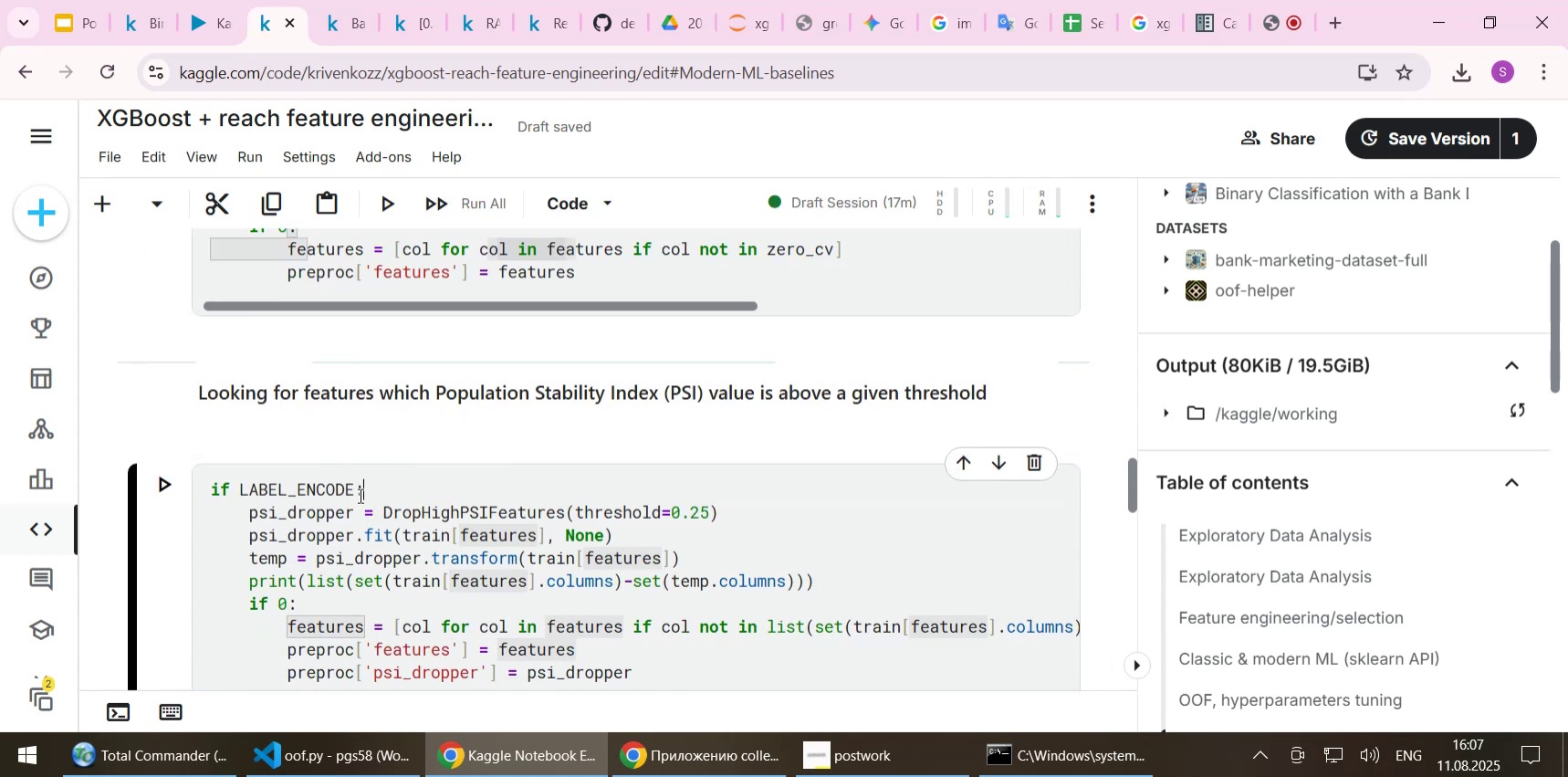 
key(Control+ControlLeft)
 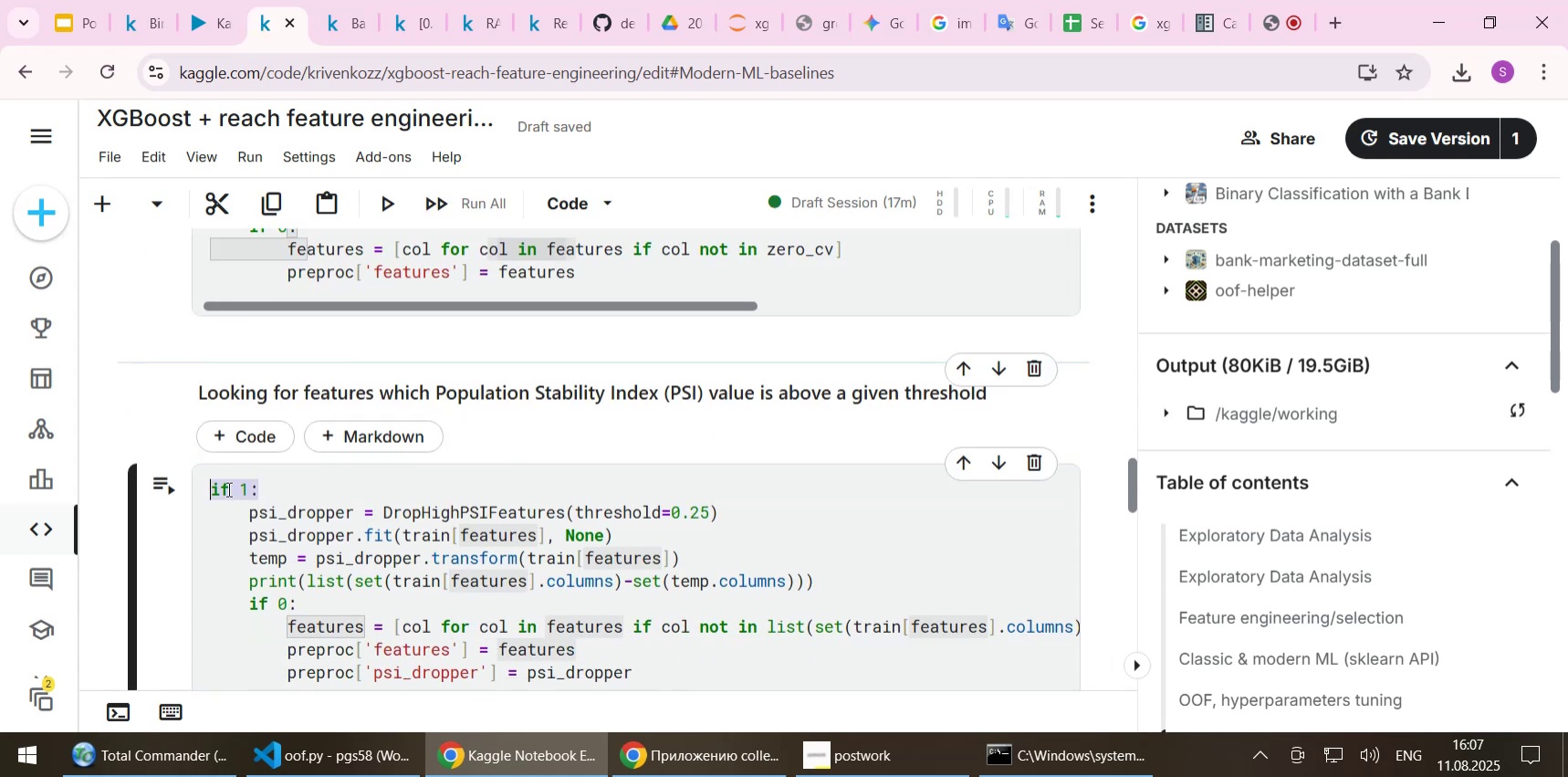 
key(Control+V)
 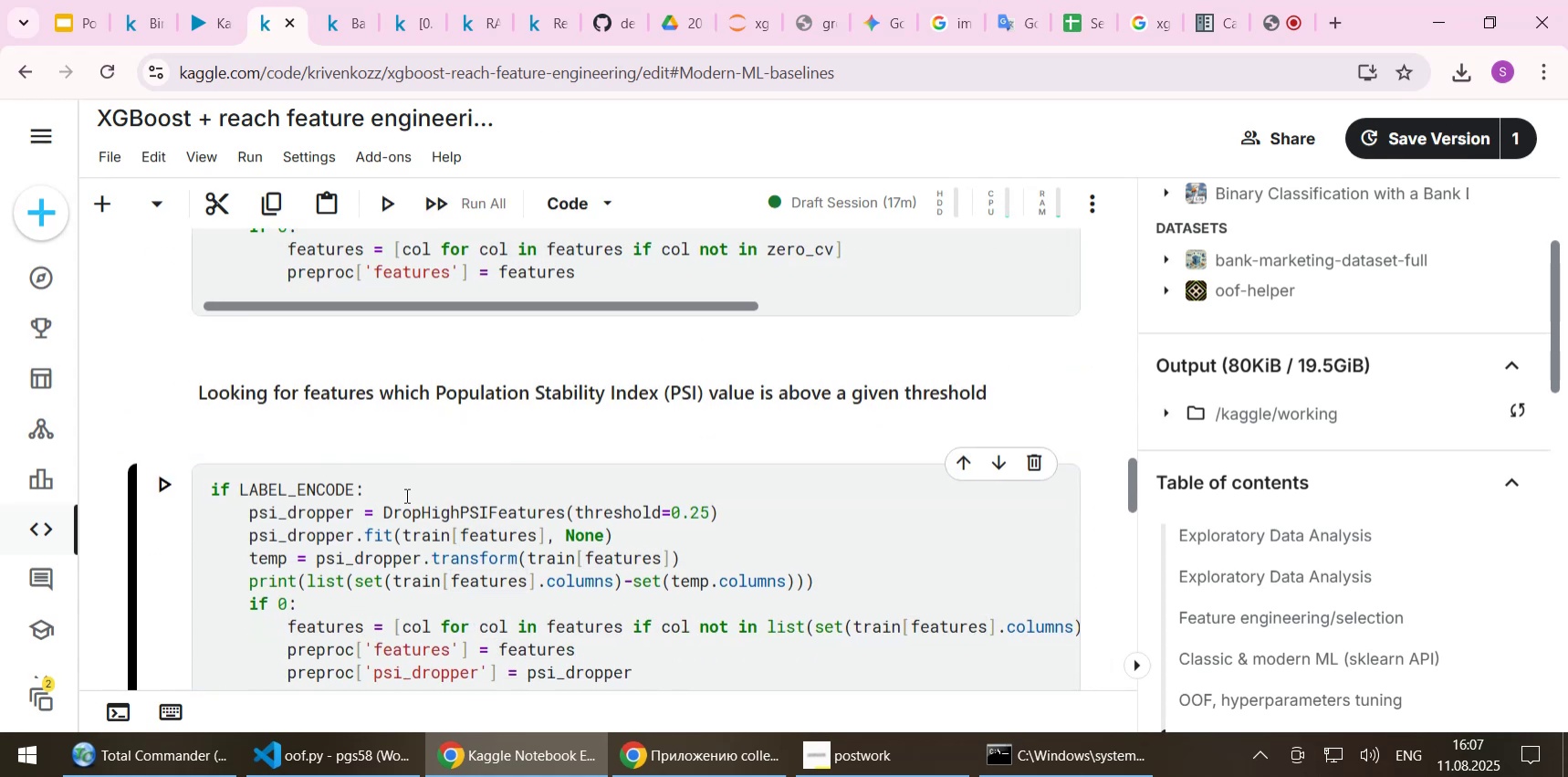 
scroll: coordinate [406, 500], scroll_direction: down, amount: 1.0
 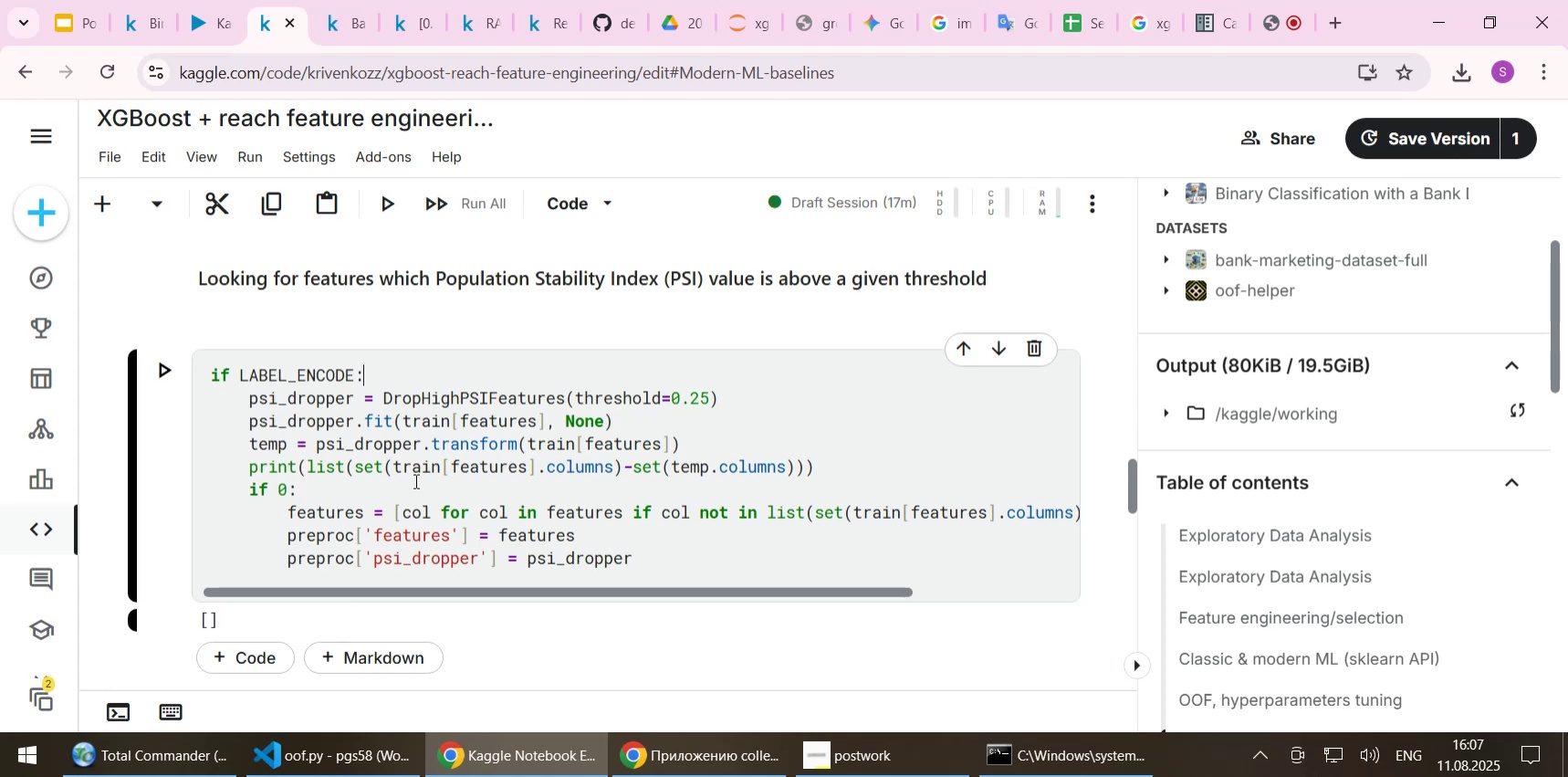 
wait(5.75)
 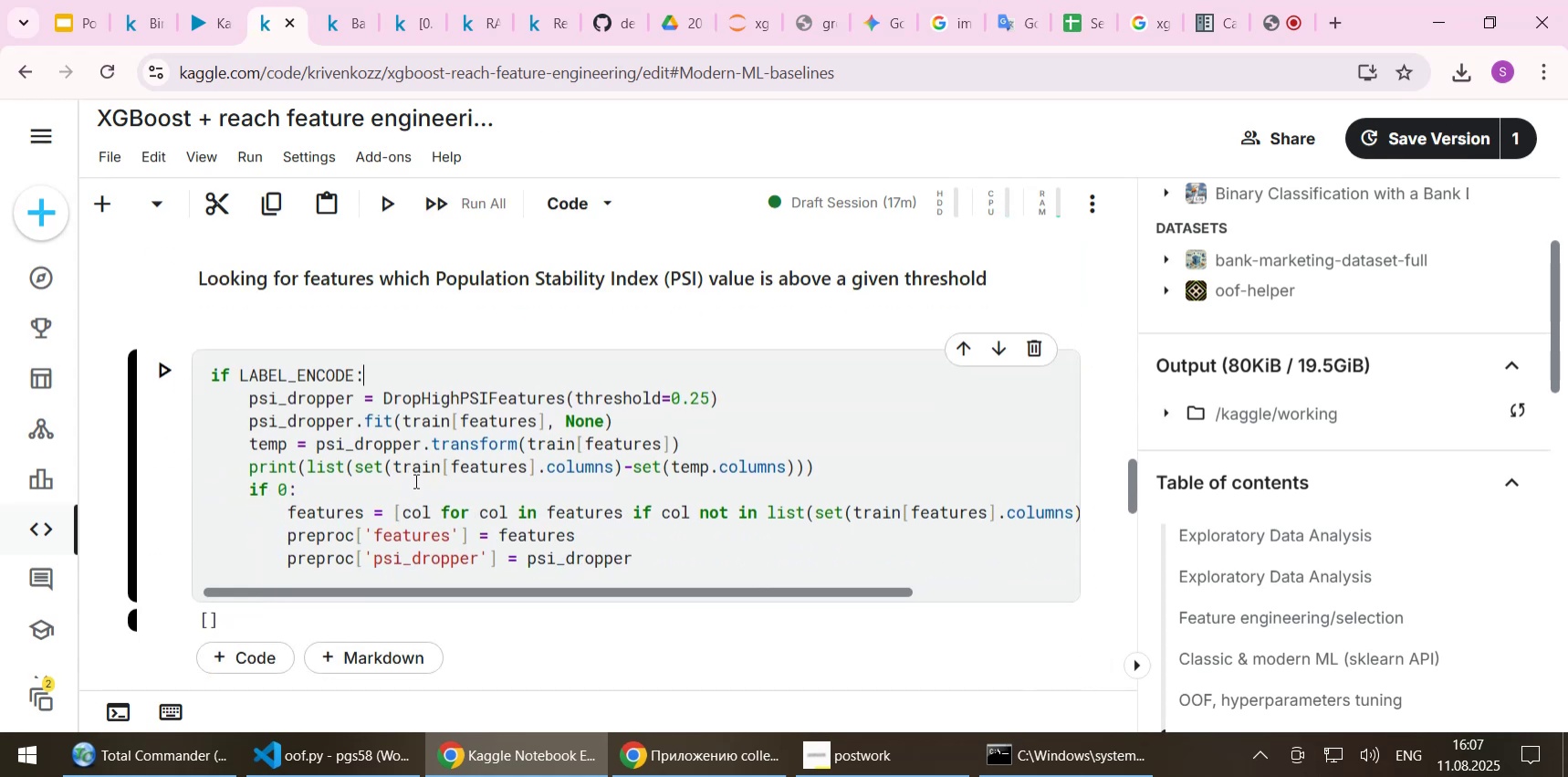 
scroll: coordinate [435, 451], scroll_direction: down, amount: 4.0
 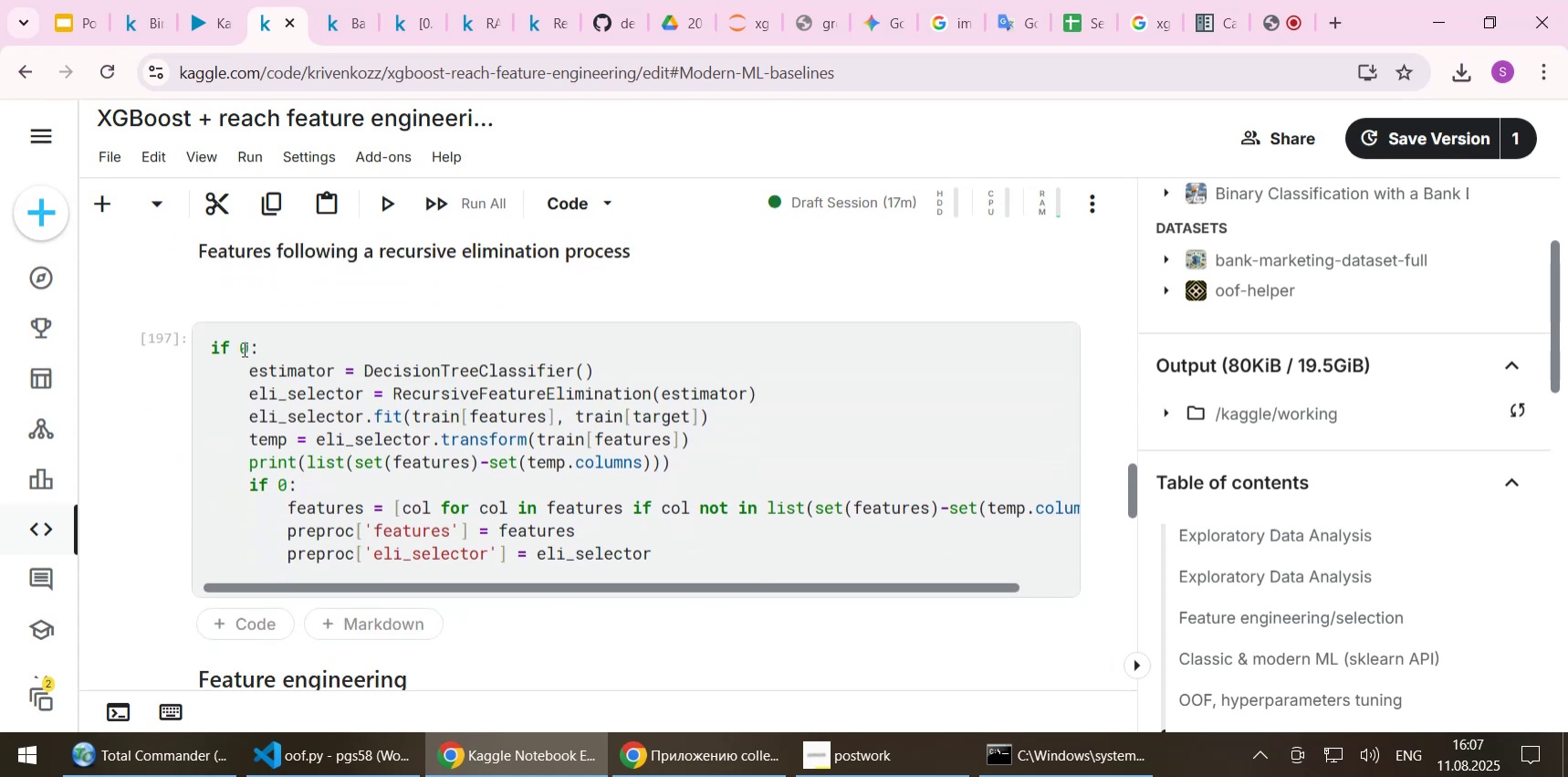 
left_click_drag(start_coordinate=[240, 346], to_coordinate=[252, 348])
 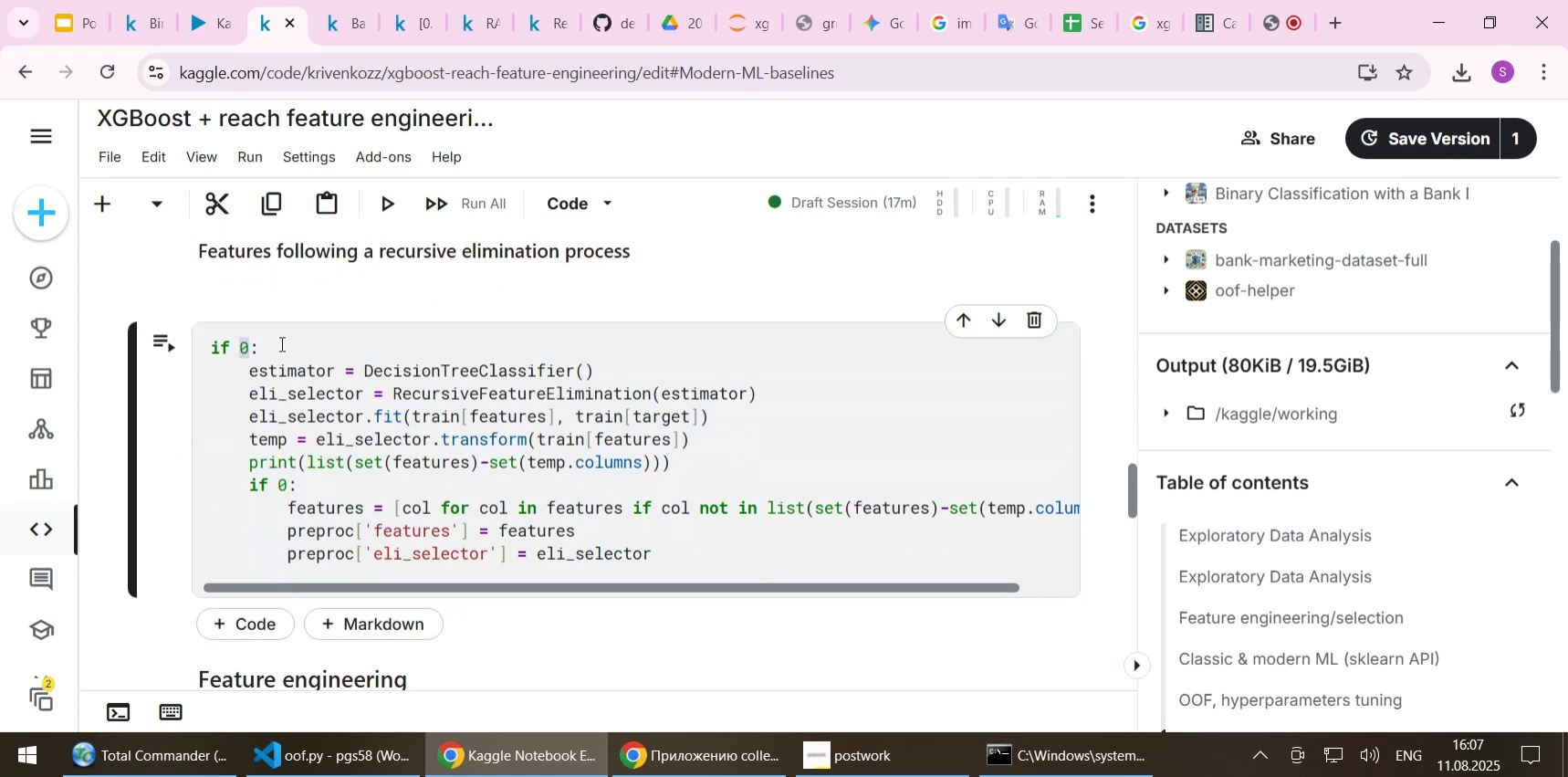 
left_click([280, 343])
 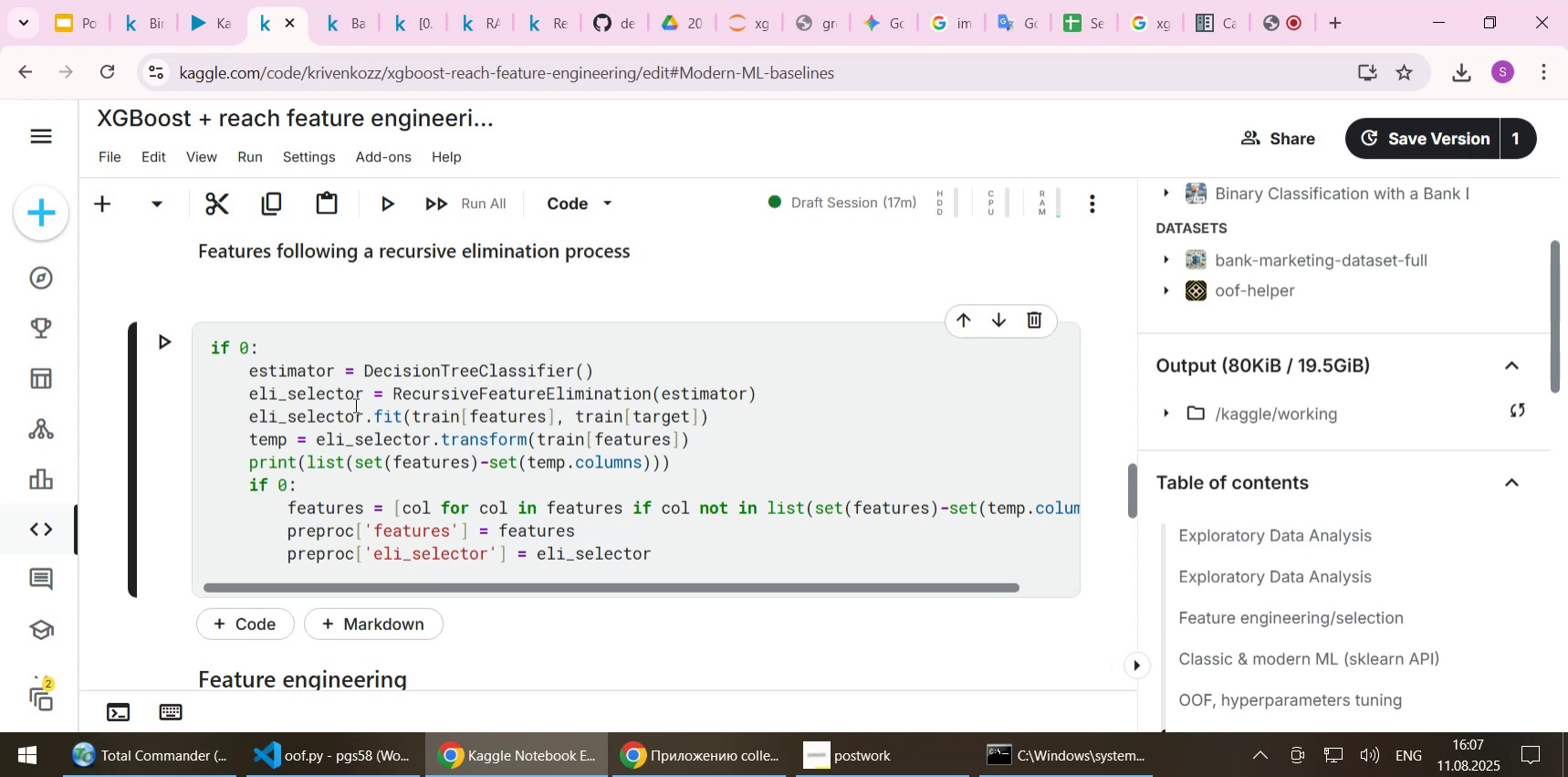 
scroll: coordinate [354, 404], scroll_direction: up, amount: 4.0
 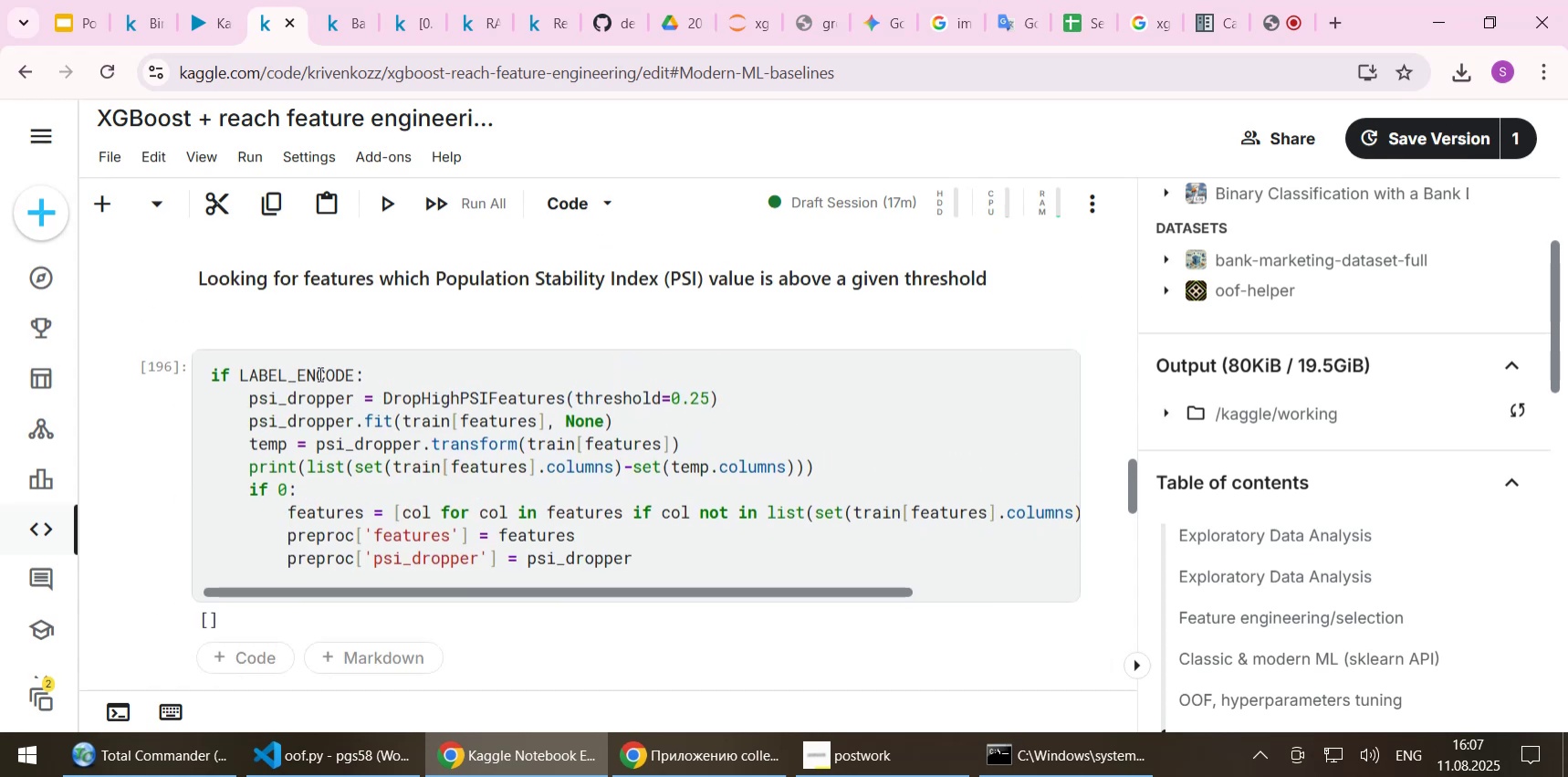 
double_click([319, 373])
 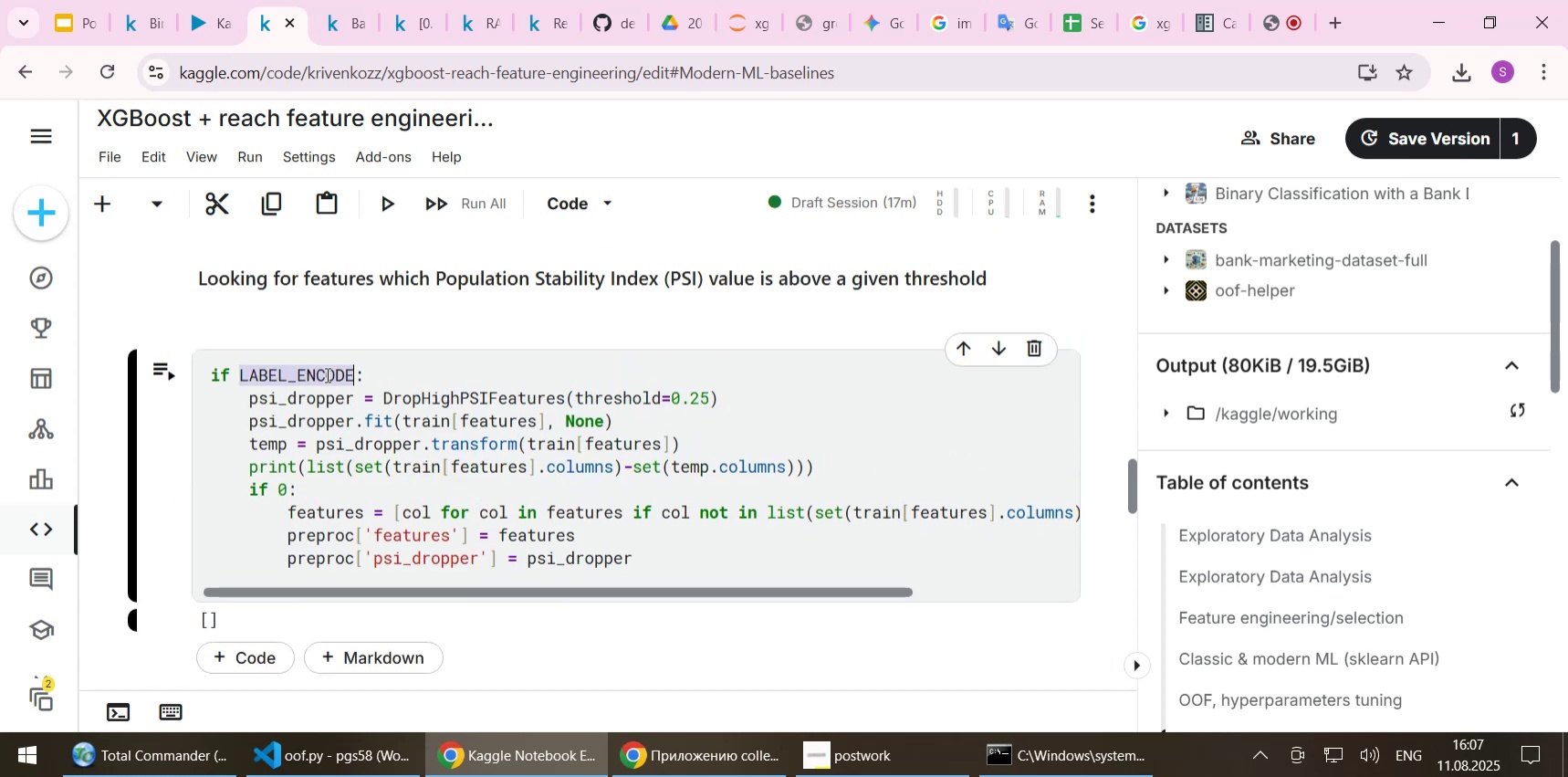 
key(0)
 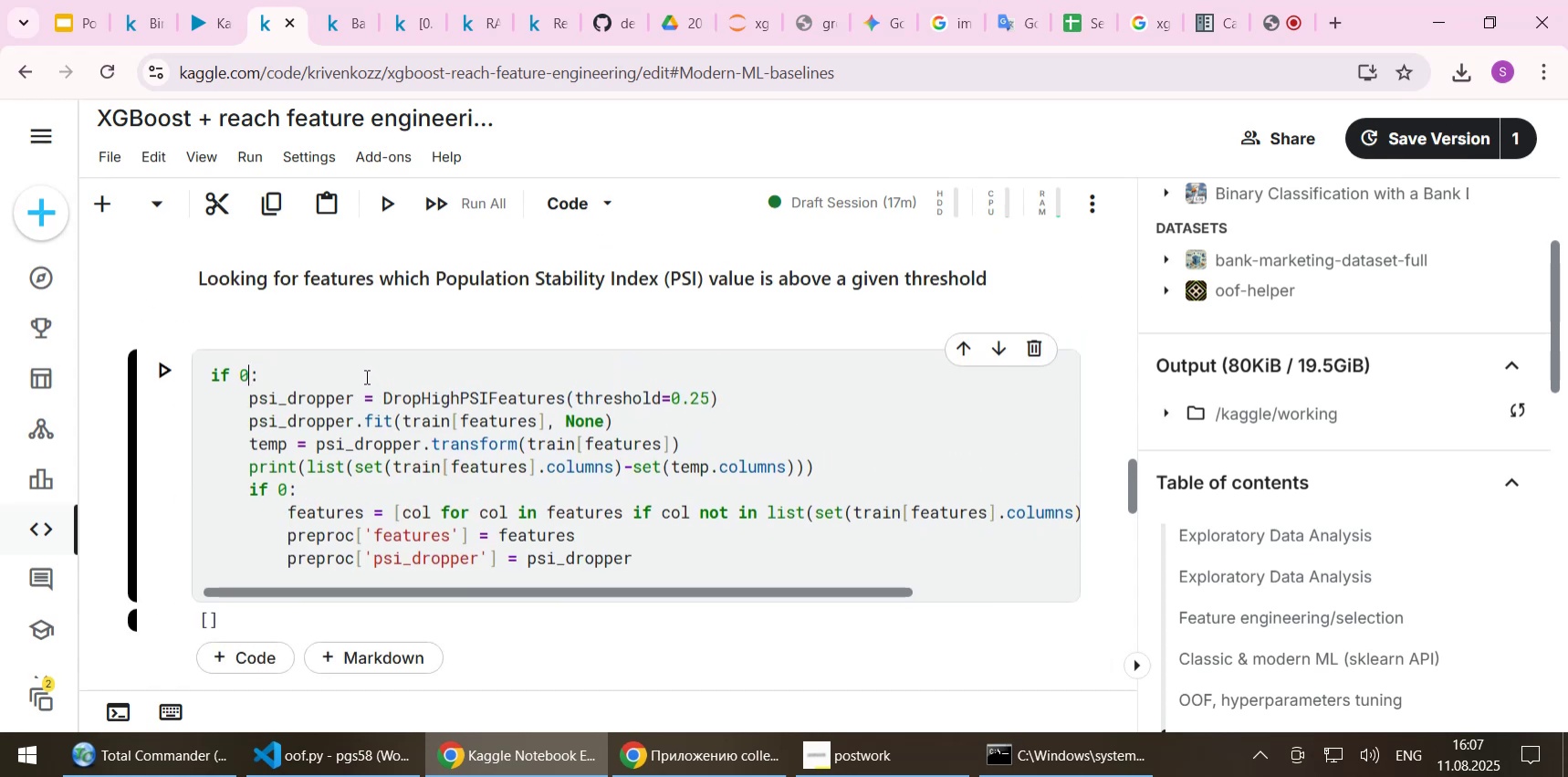 
left_click([365, 376])
 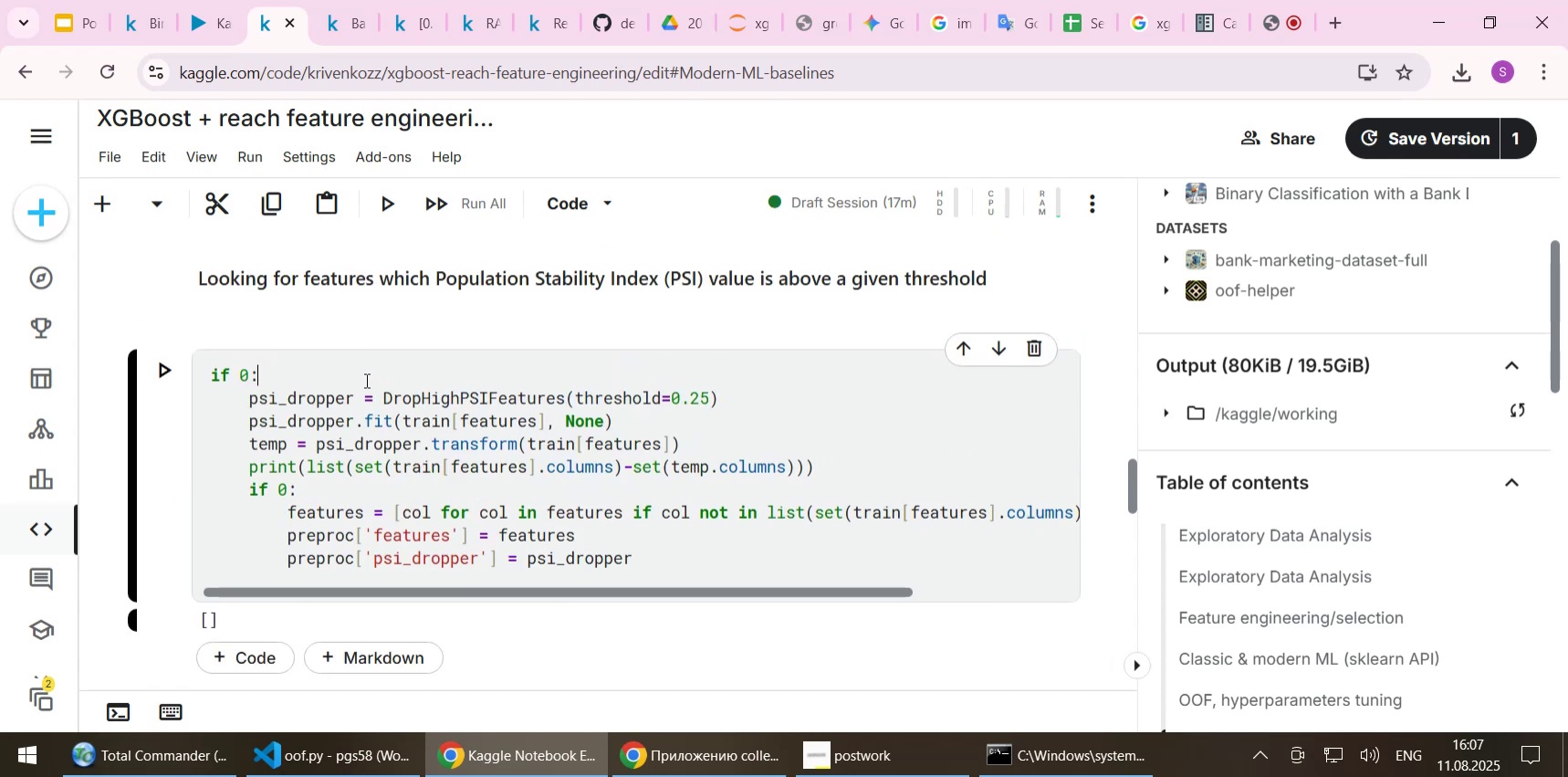 
scroll: coordinate [423, 395], scroll_direction: up, amount: 12.0
 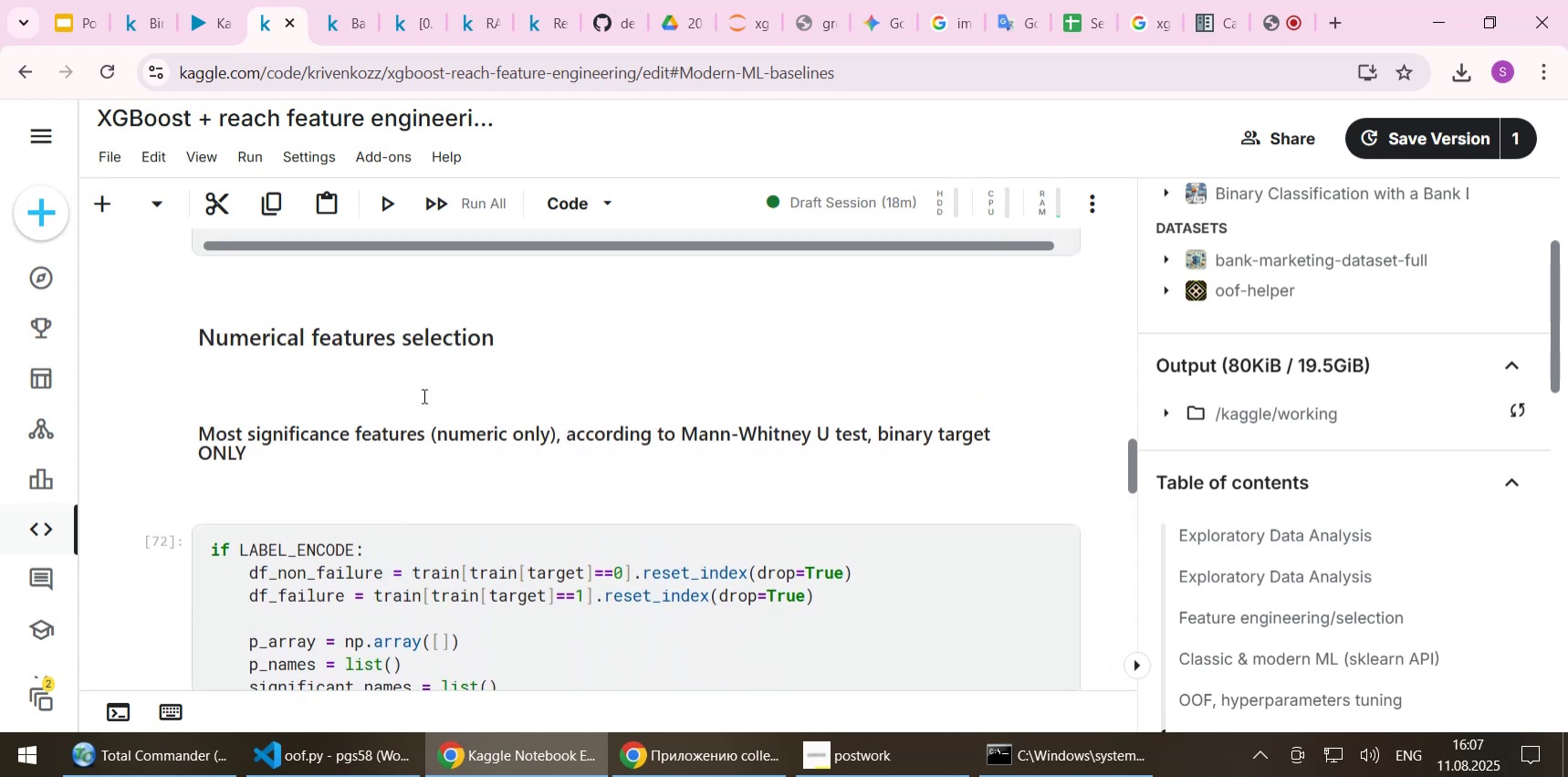 
scroll: coordinate [423, 402], scroll_direction: down, amount: 26.0
 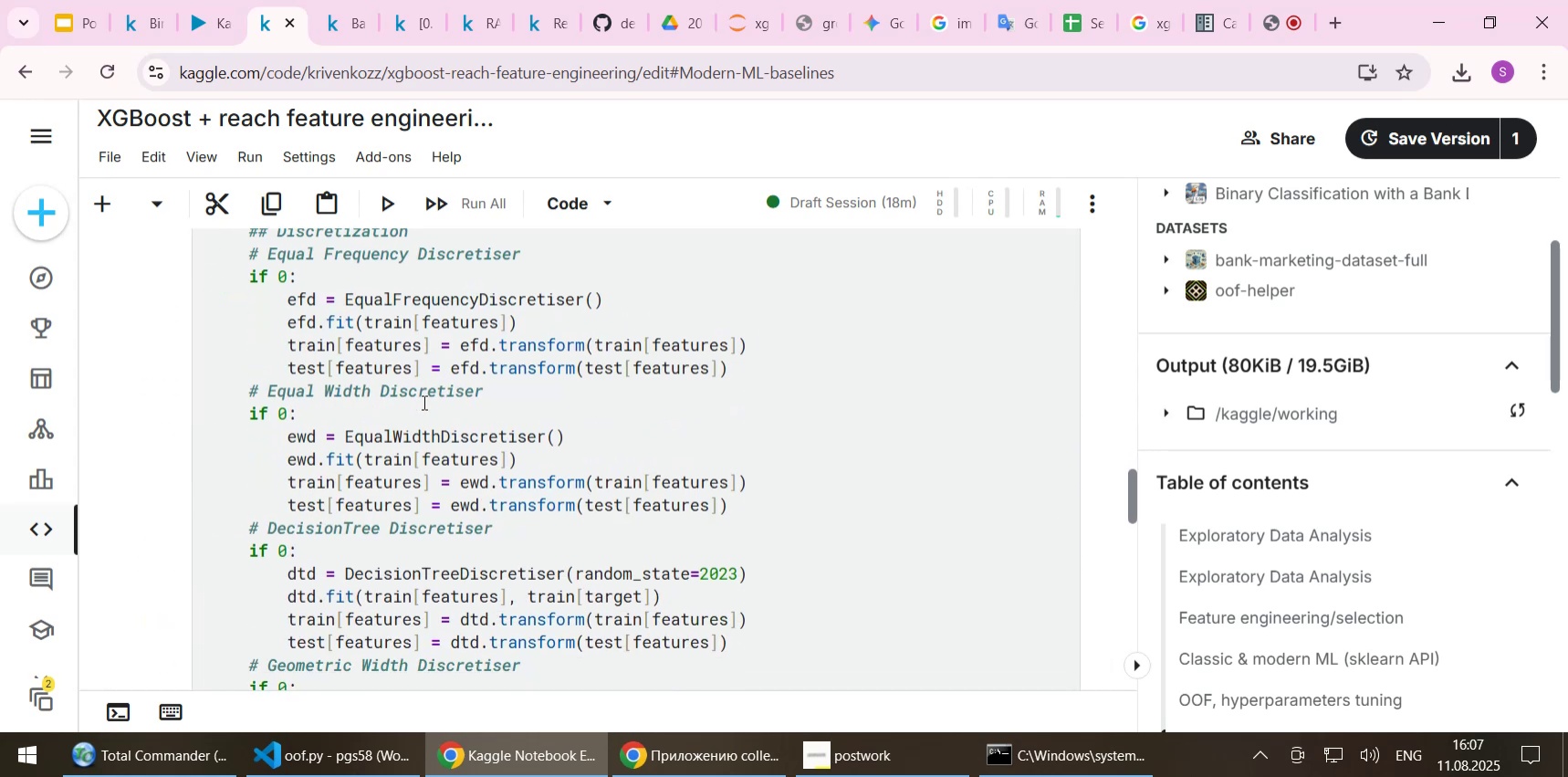 
scroll: coordinate [423, 402], scroll_direction: up, amount: 2.0
 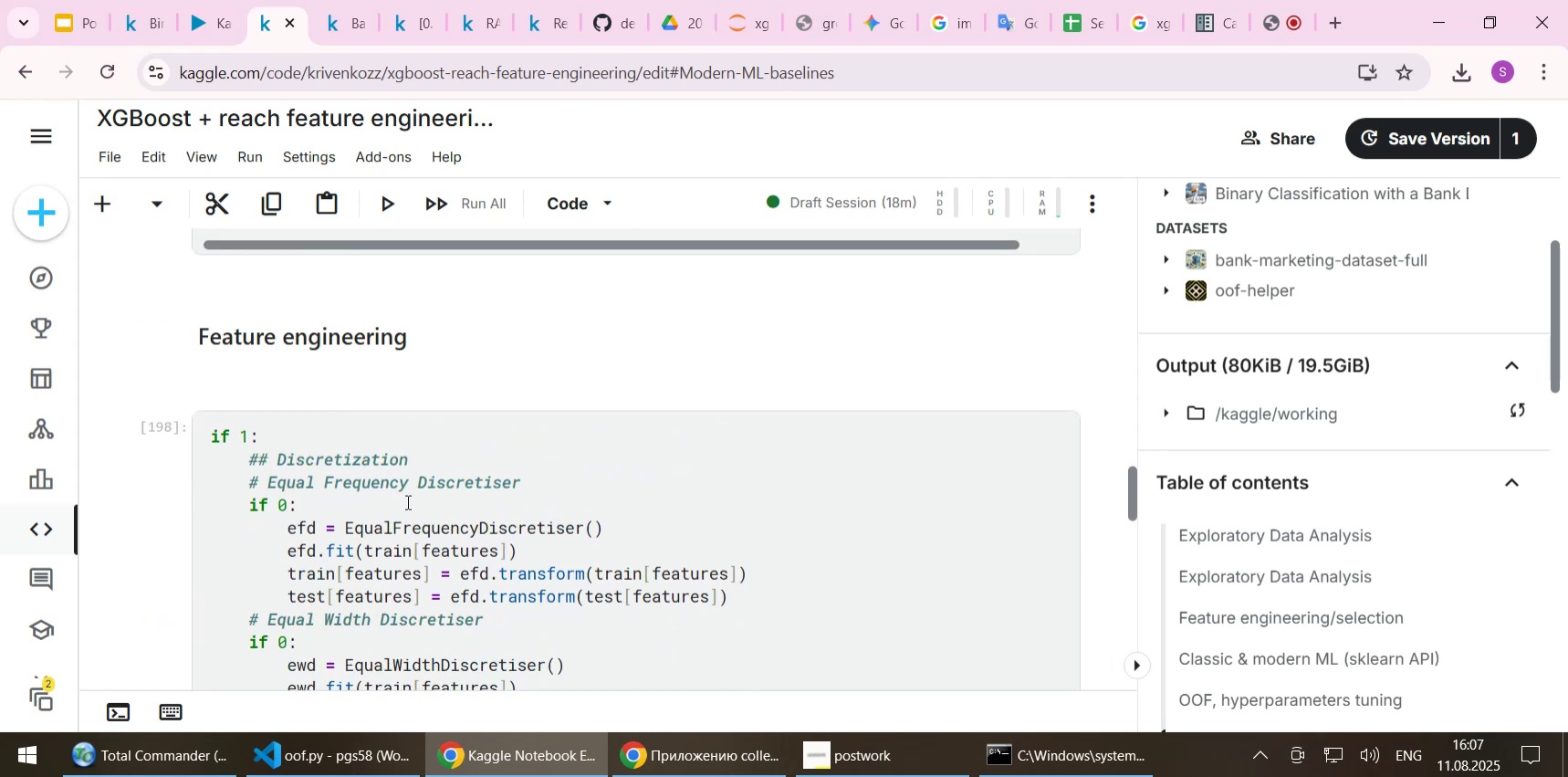 
scroll: coordinate [406, 501], scroll_direction: down, amount: 1.0
 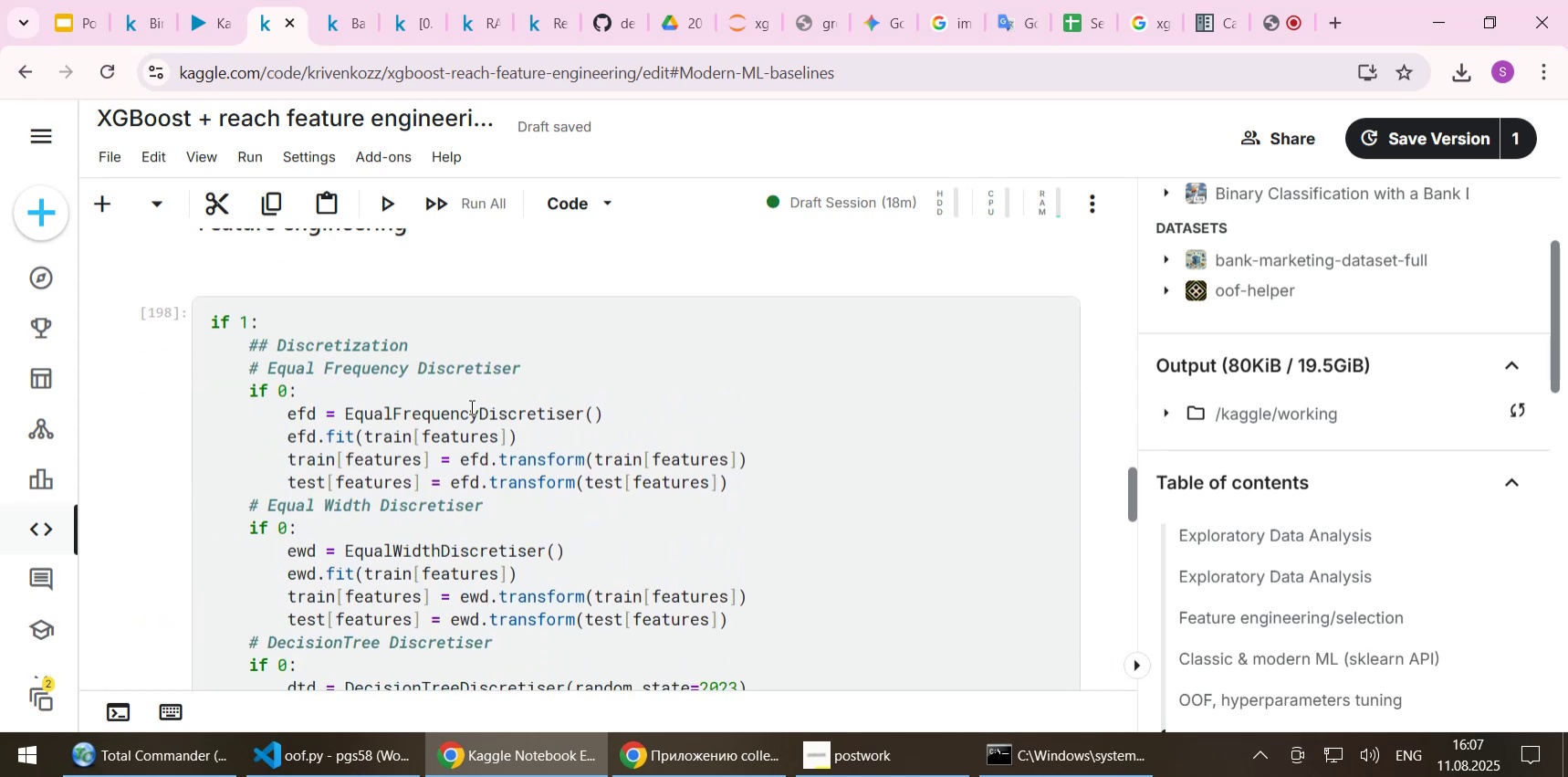 
left_click([449, 402])
 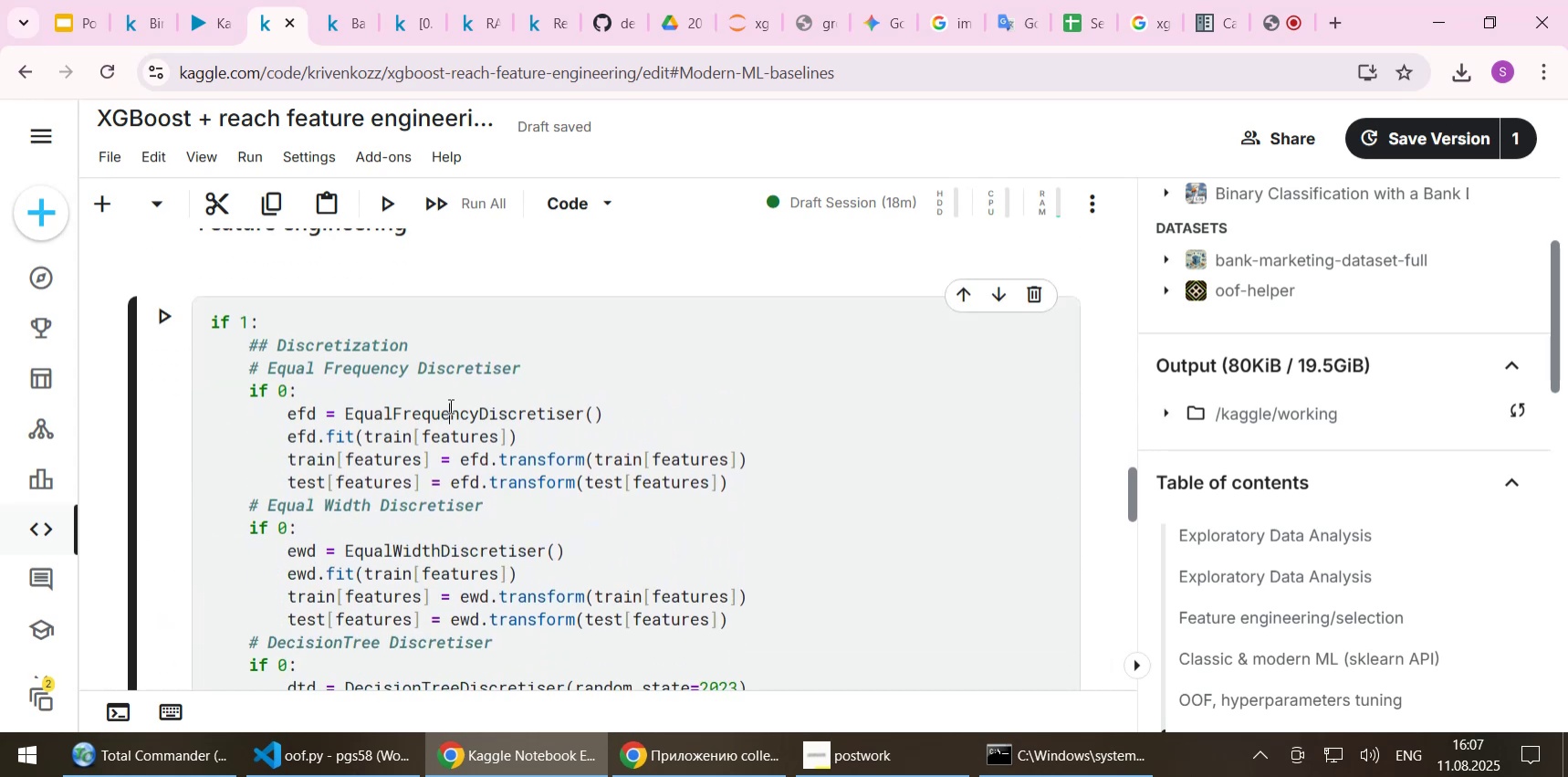 
scroll: coordinate [449, 405], scroll_direction: down, amount: 10.0
 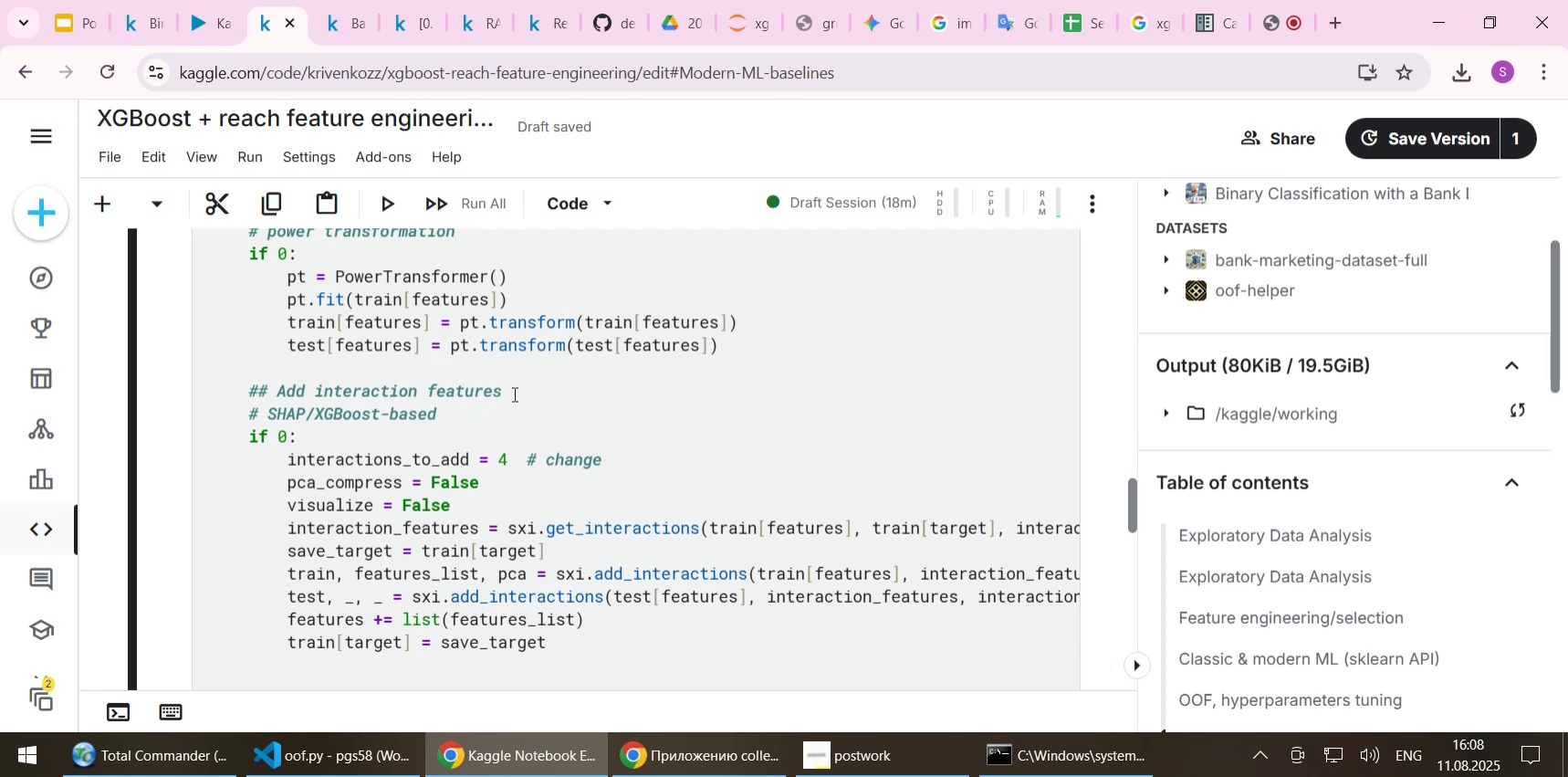 
left_click([504, 406])
 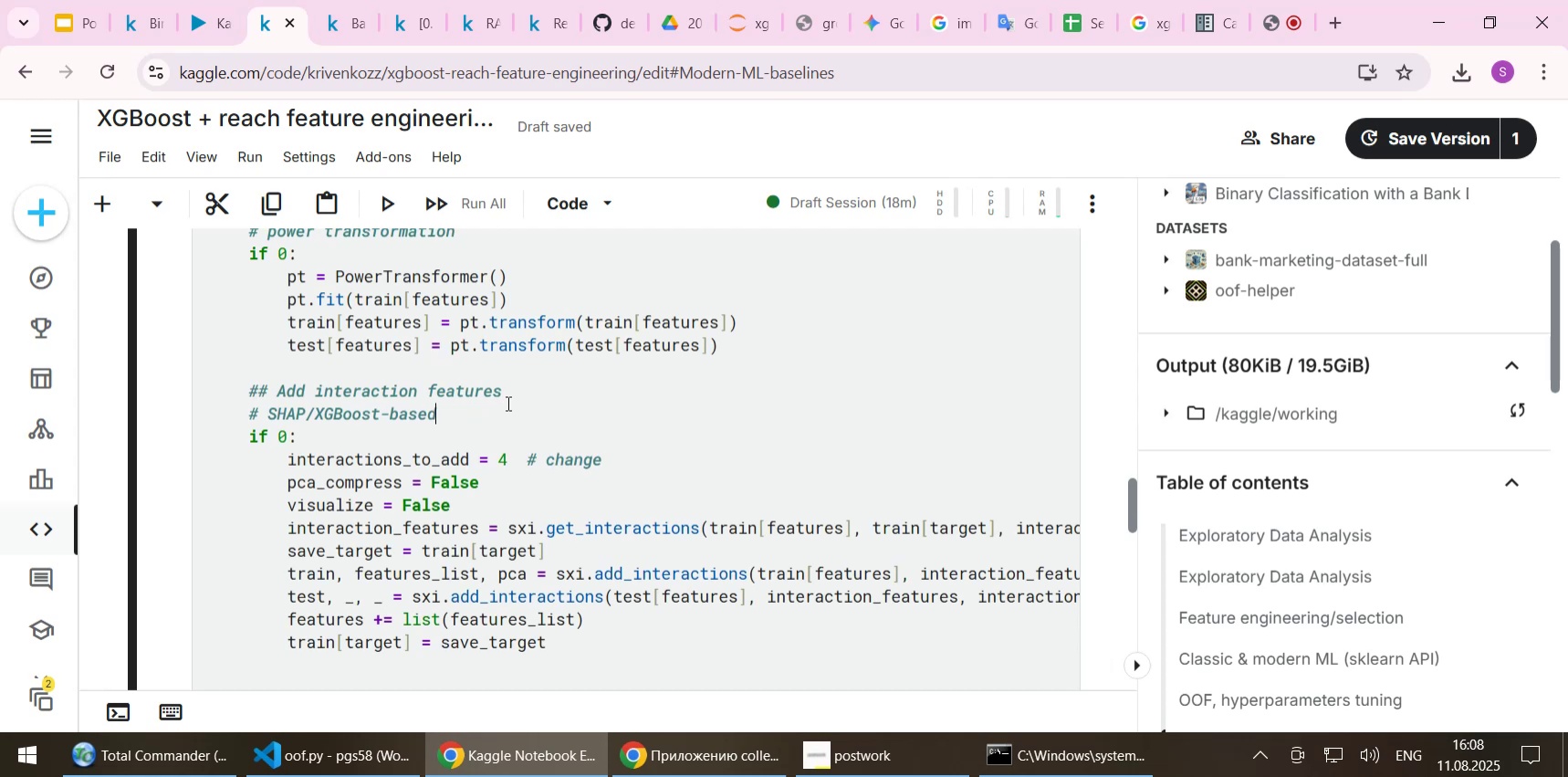 
left_click([510, 391])
 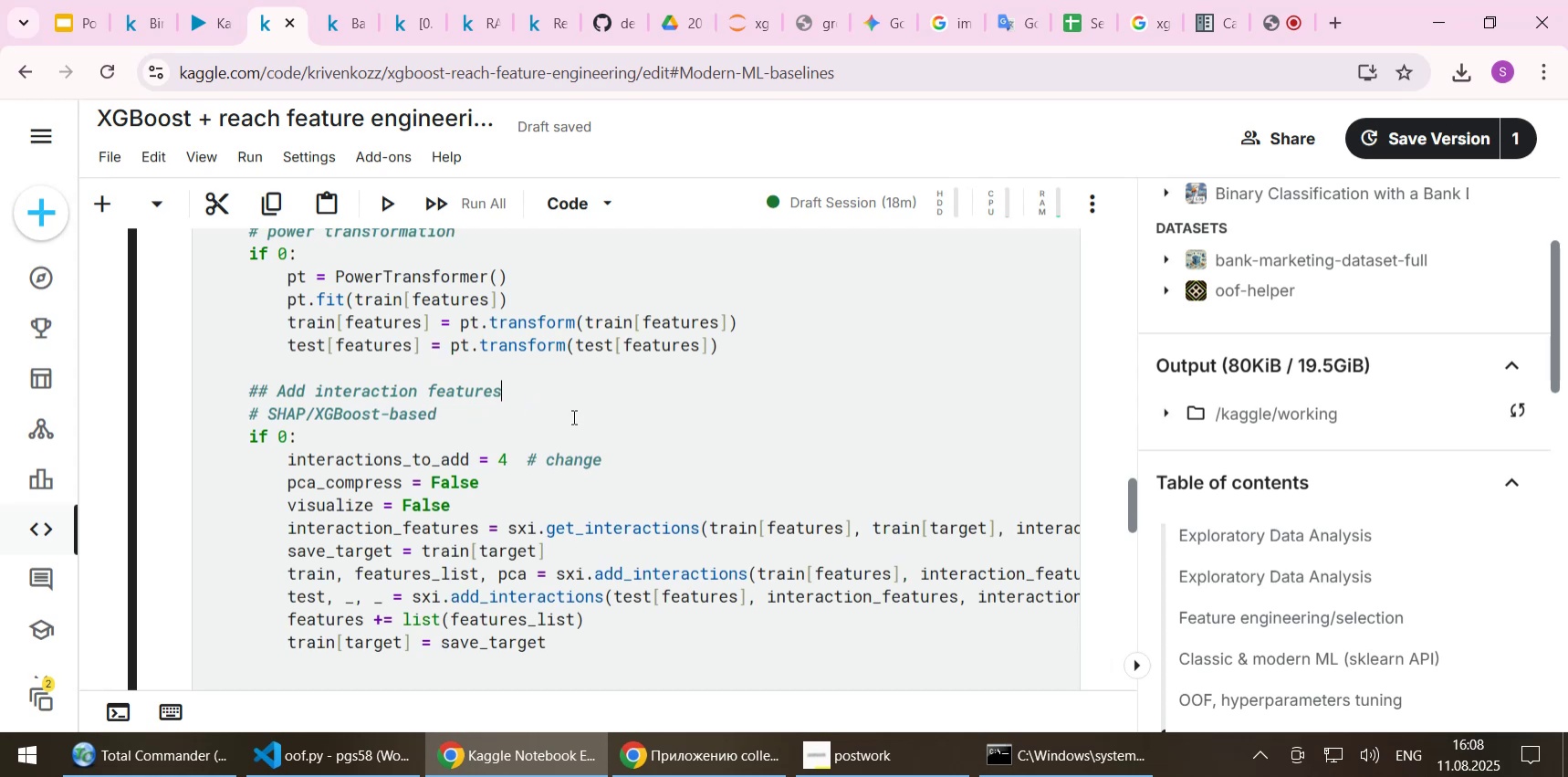 
type( ())
 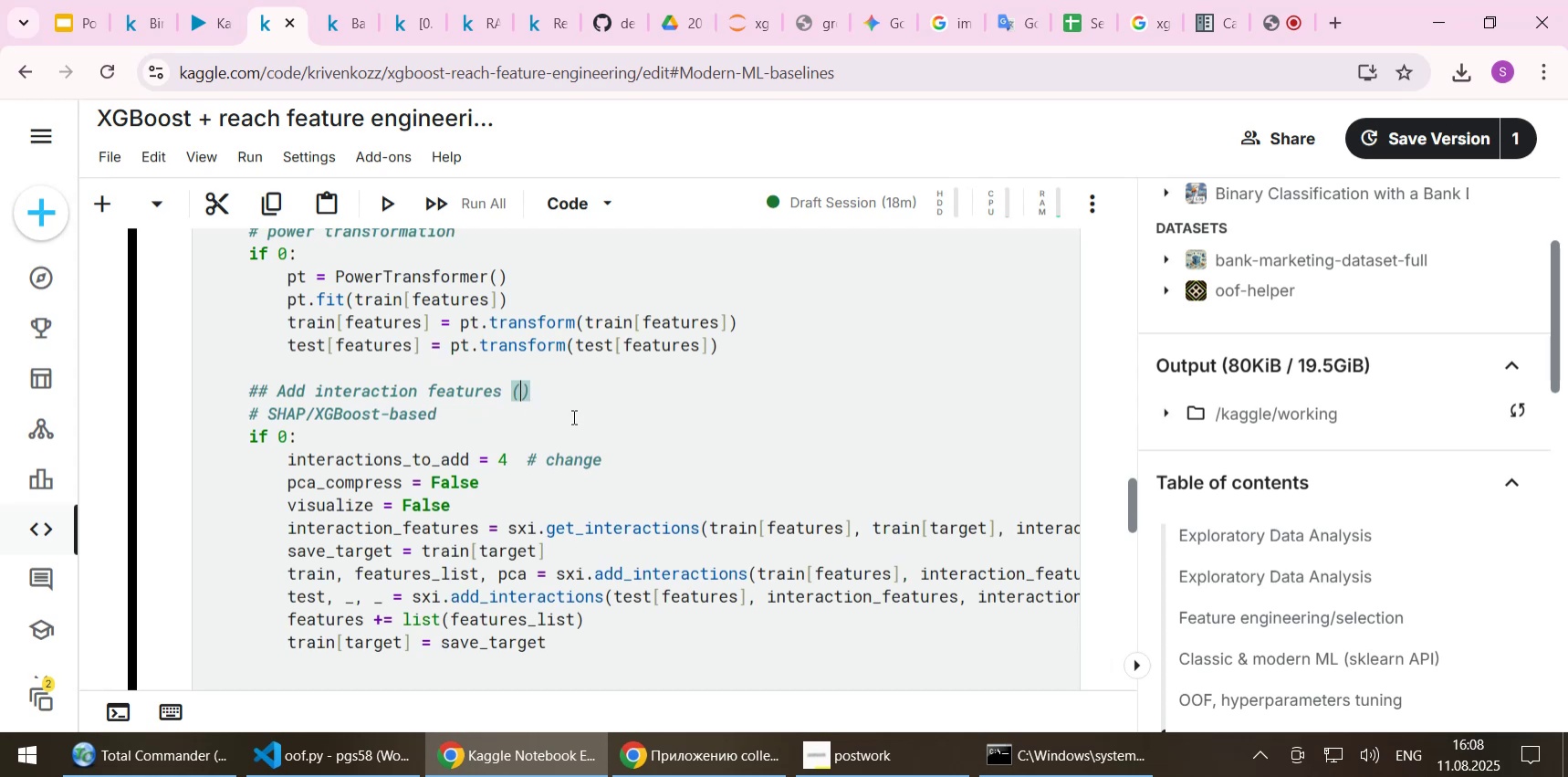 
 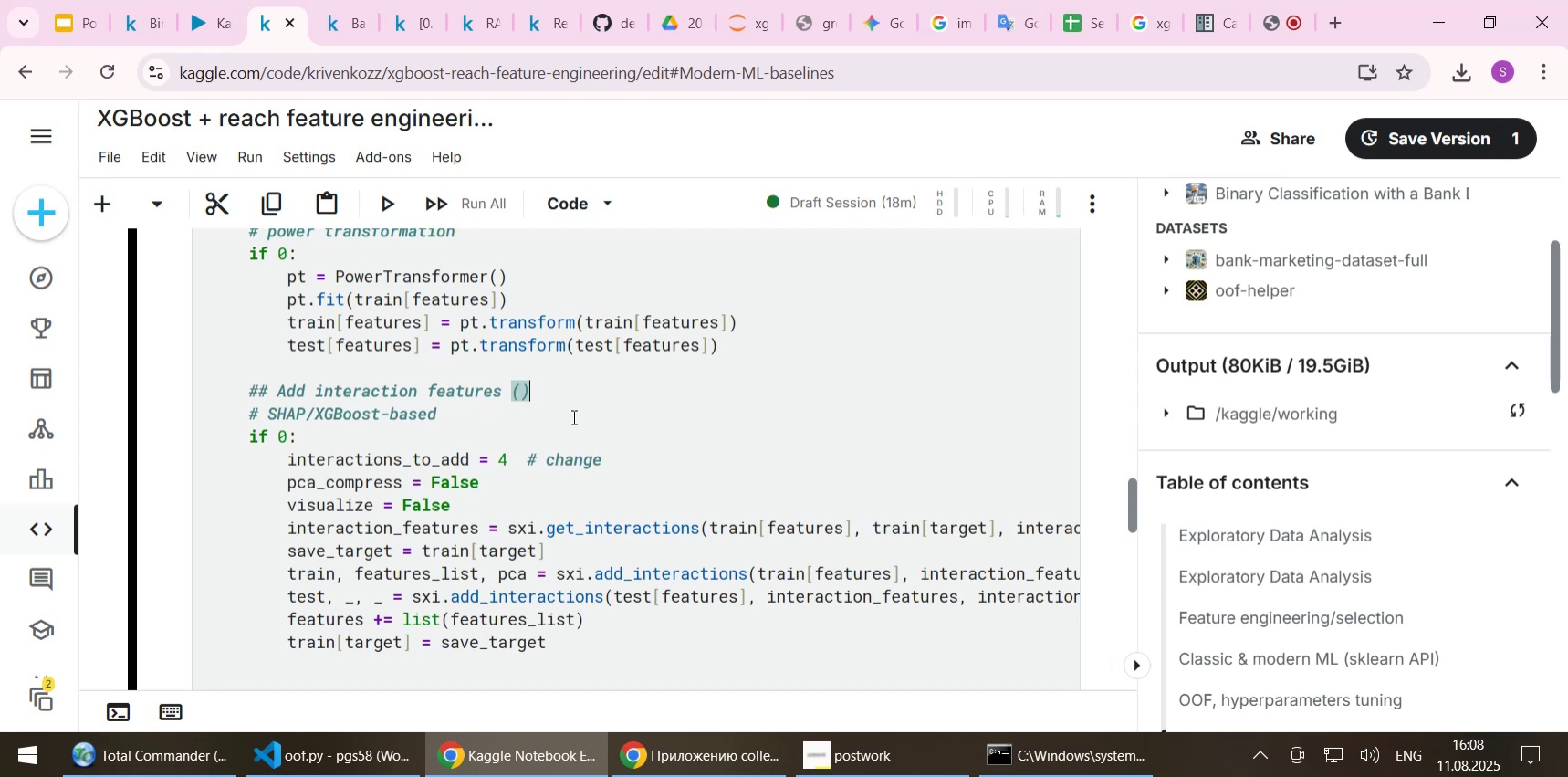 
key(ArrowLeft)
 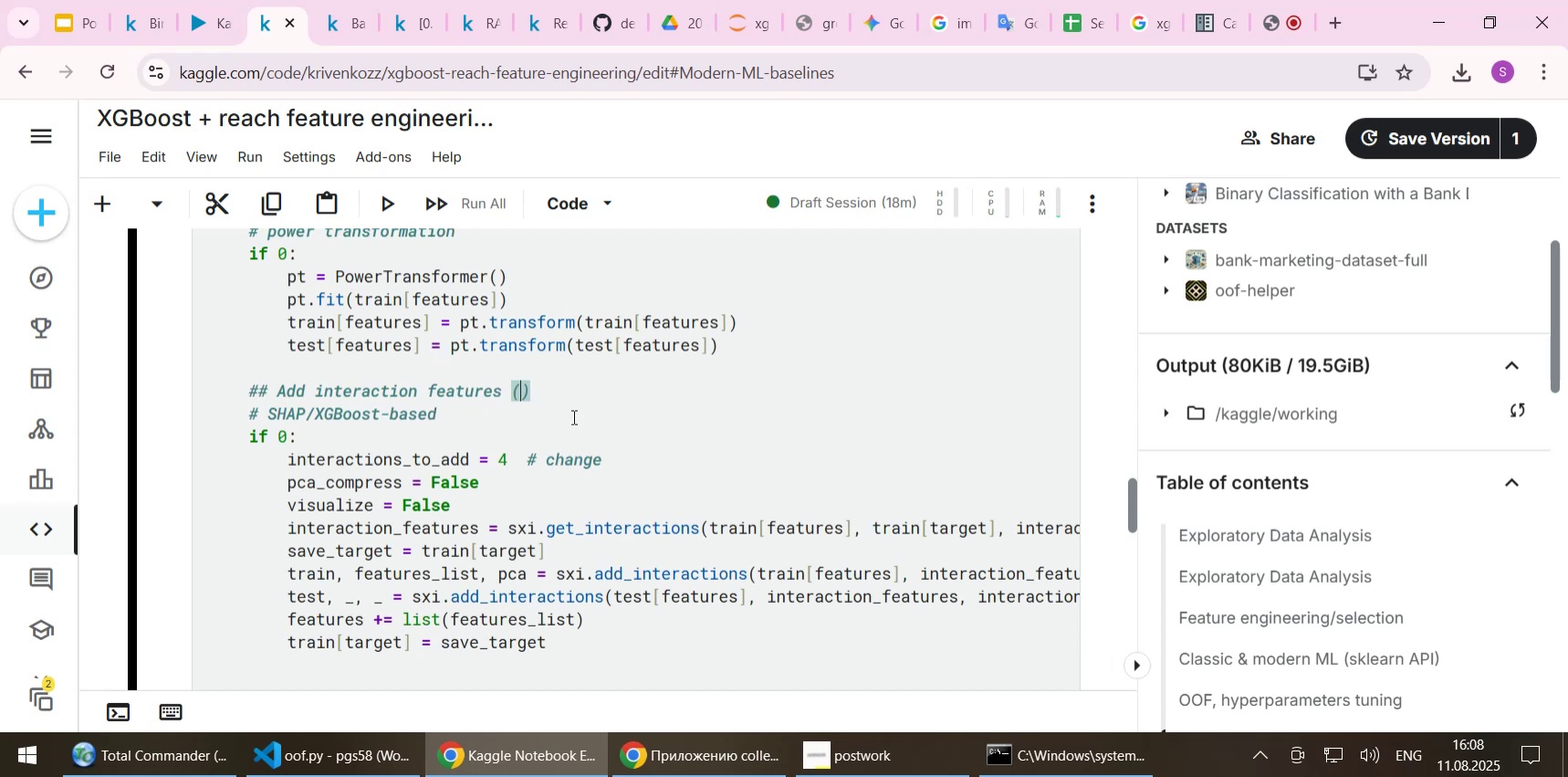 
type(numeric only!)
 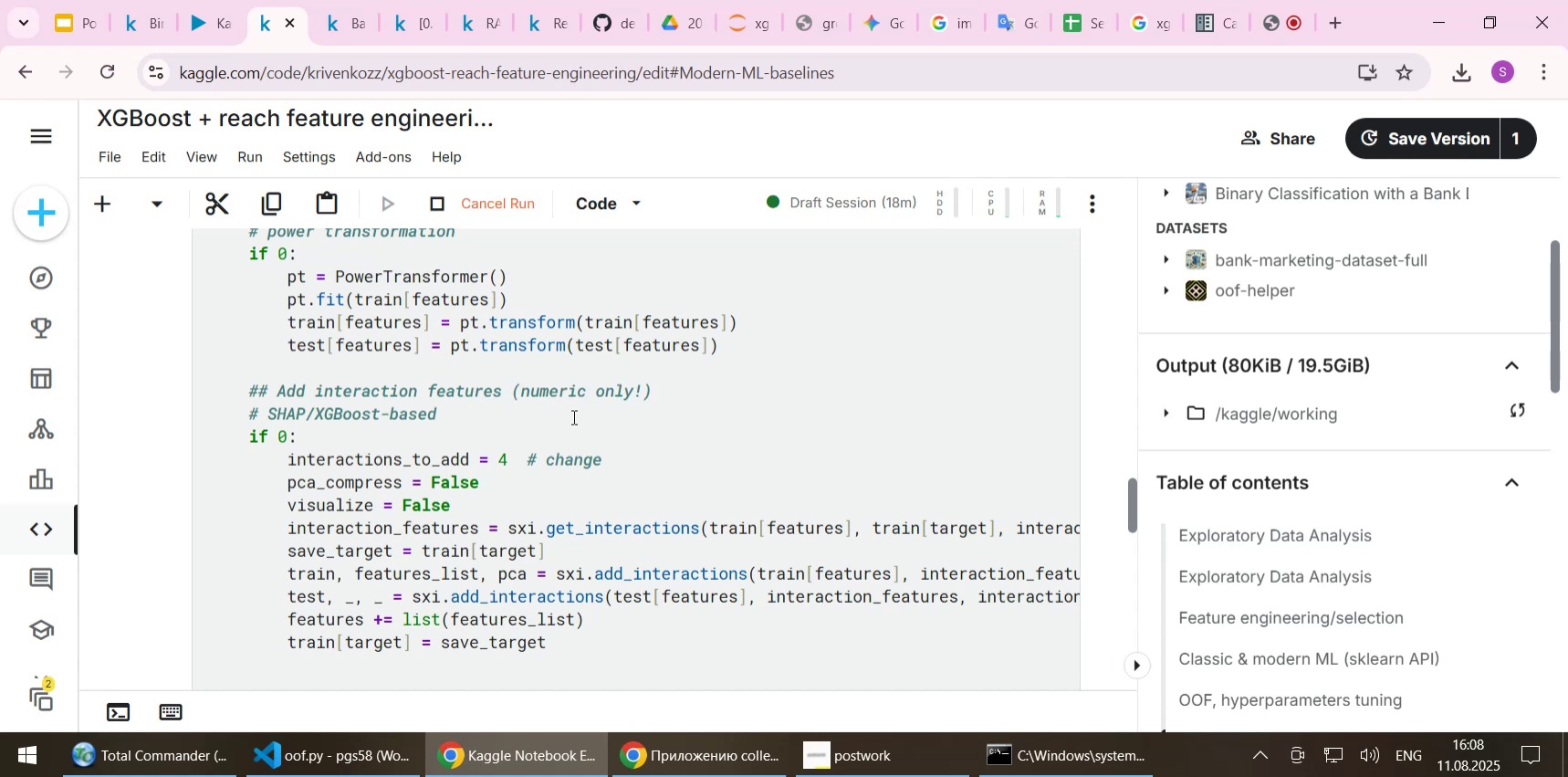 
 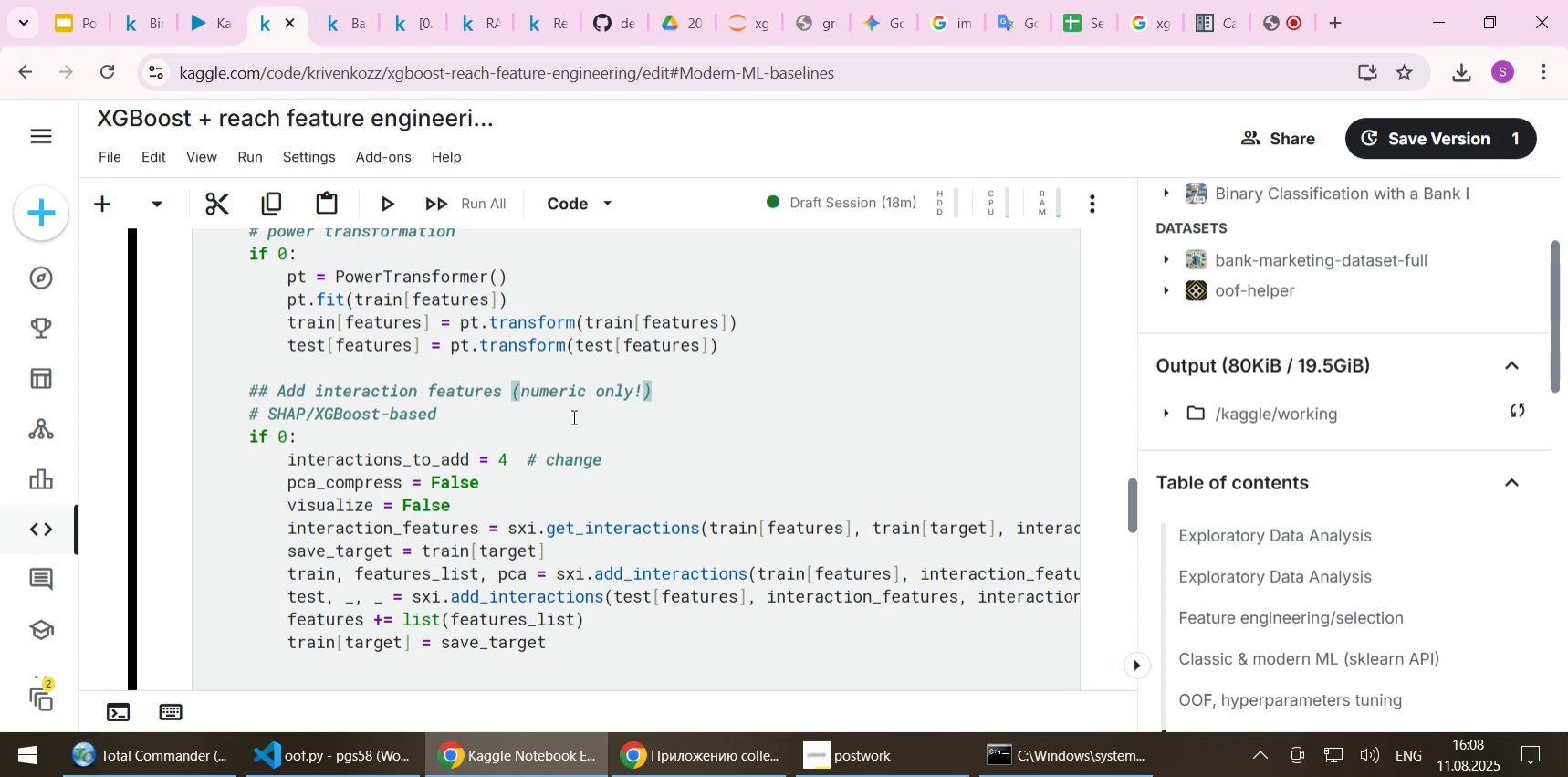 
key(Shift+Enter)
 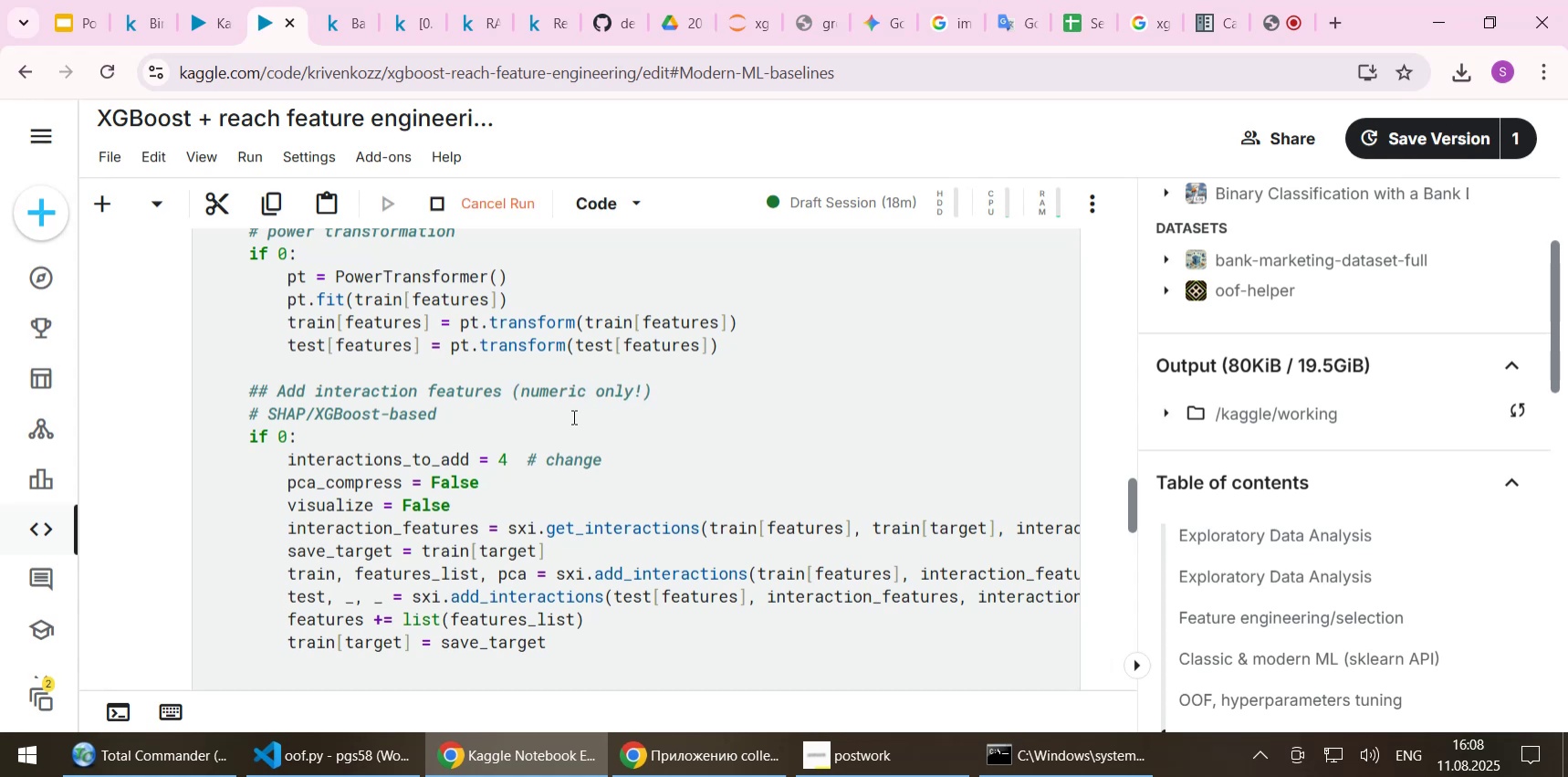 
scroll: coordinate [564, 429], scroll_direction: down, amount: 5.0
 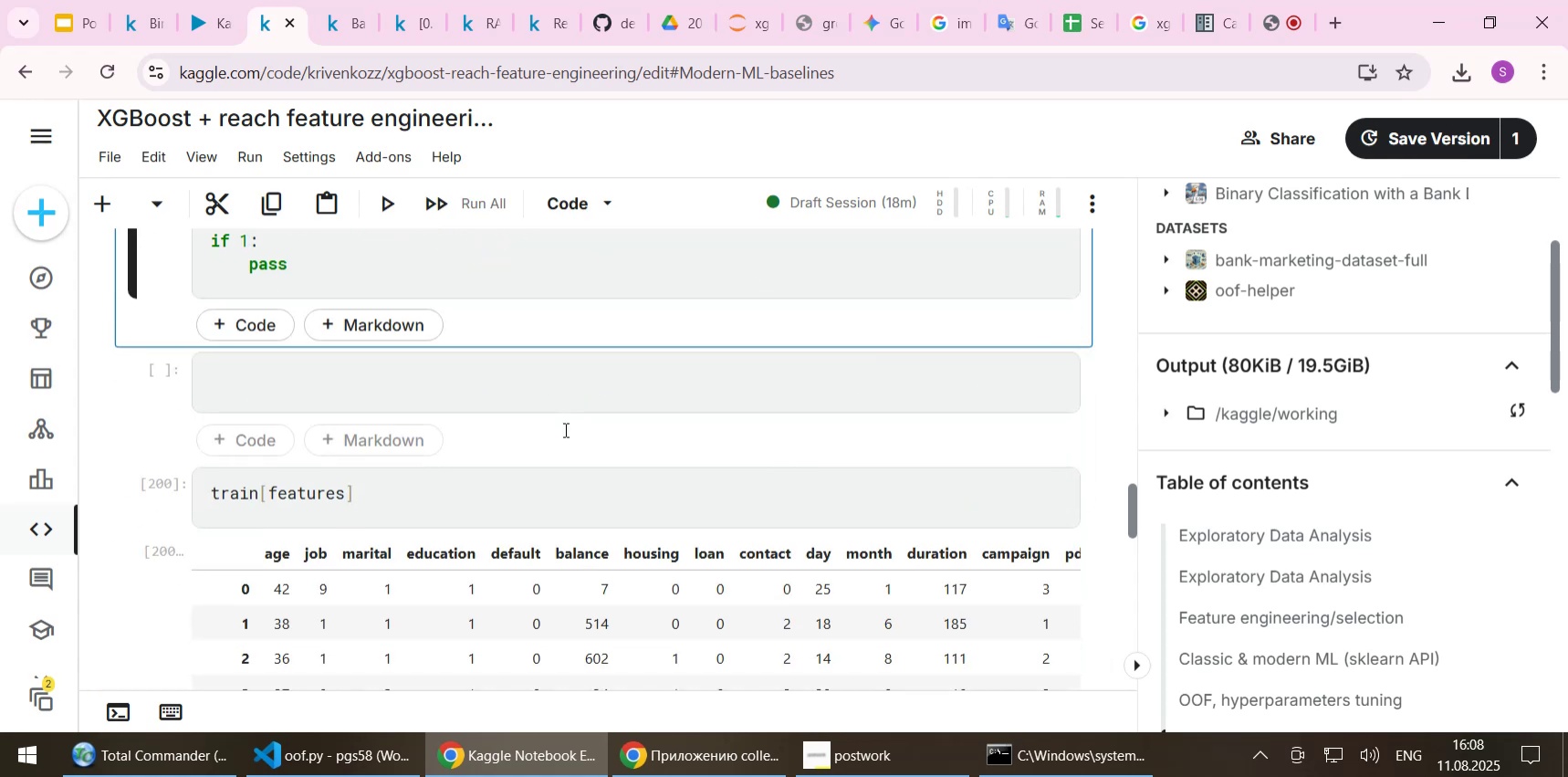 
key(Shift+Enter)
 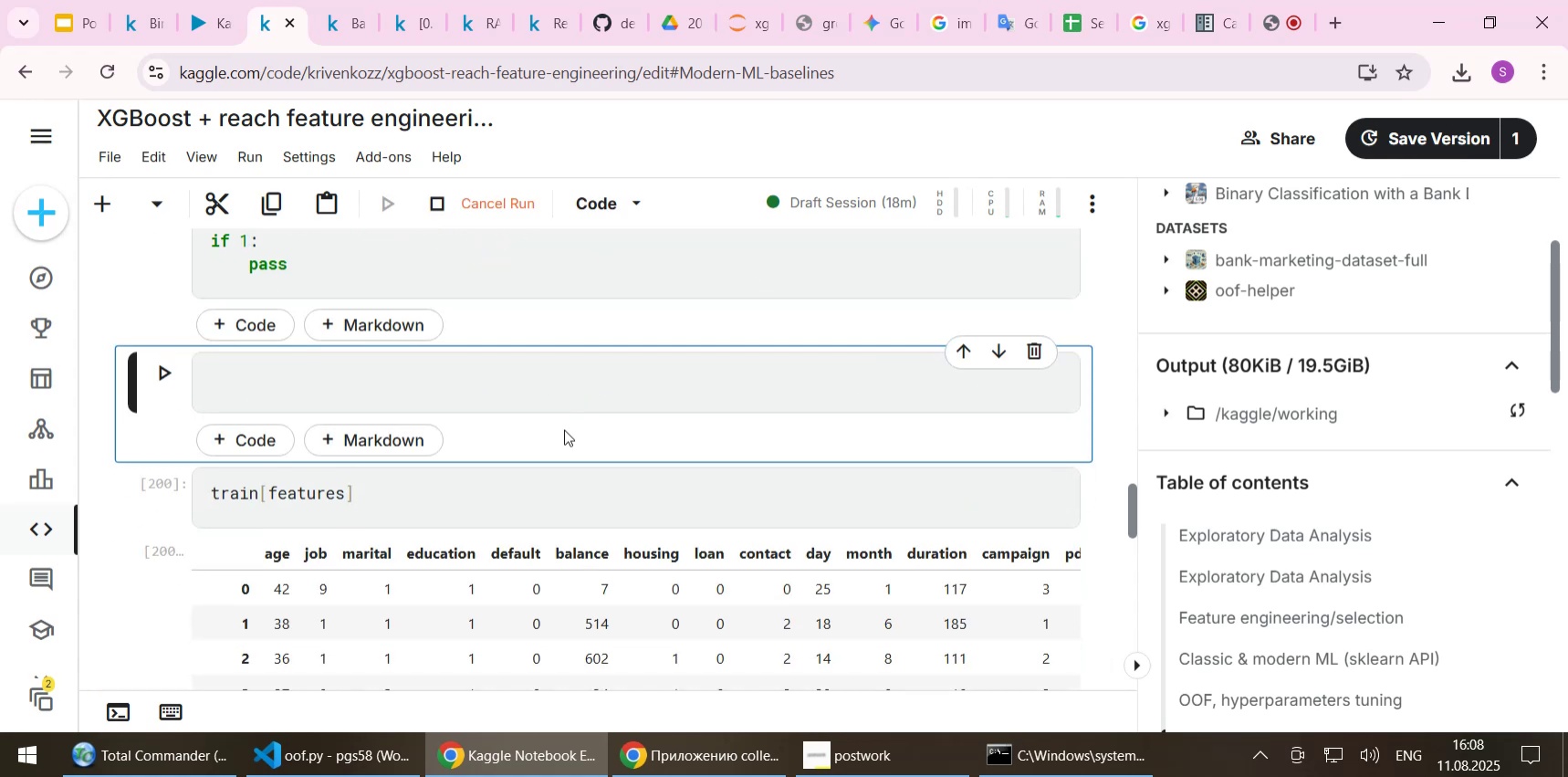 
key(Shift+Enter)
 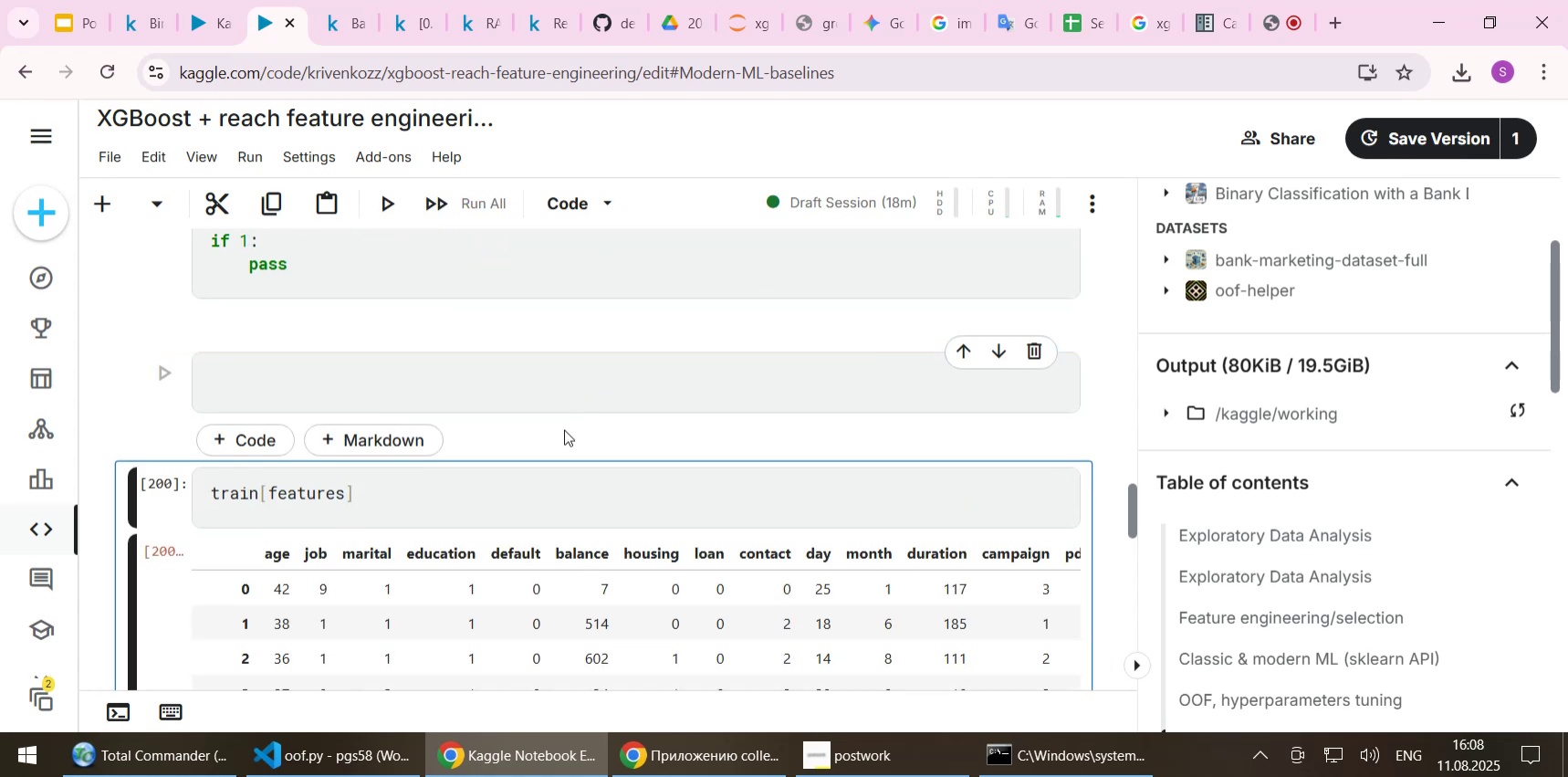 
key(Shift+Enter)
 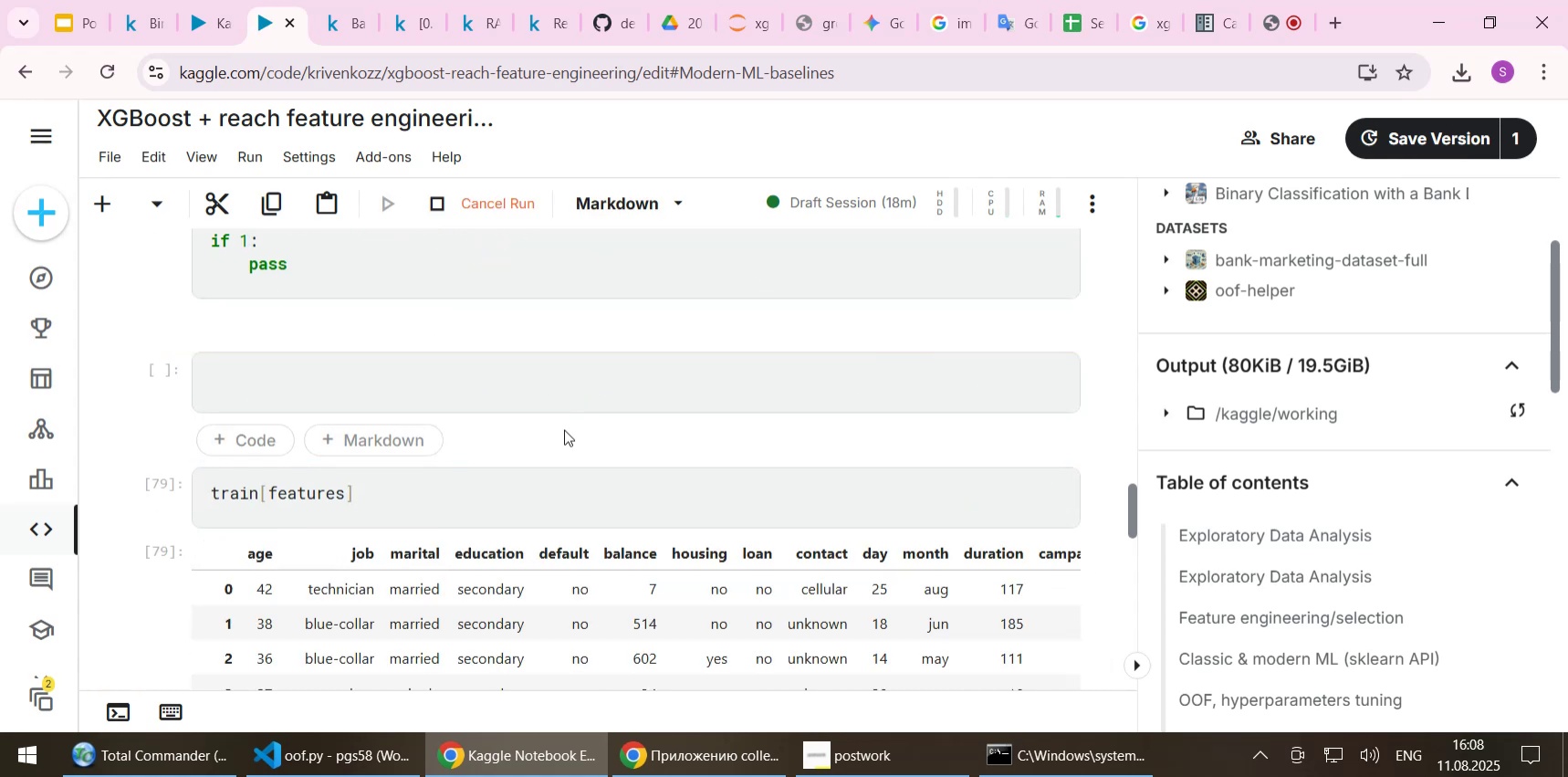 
scroll: coordinate [564, 429], scroll_direction: down, amount: 7.0
 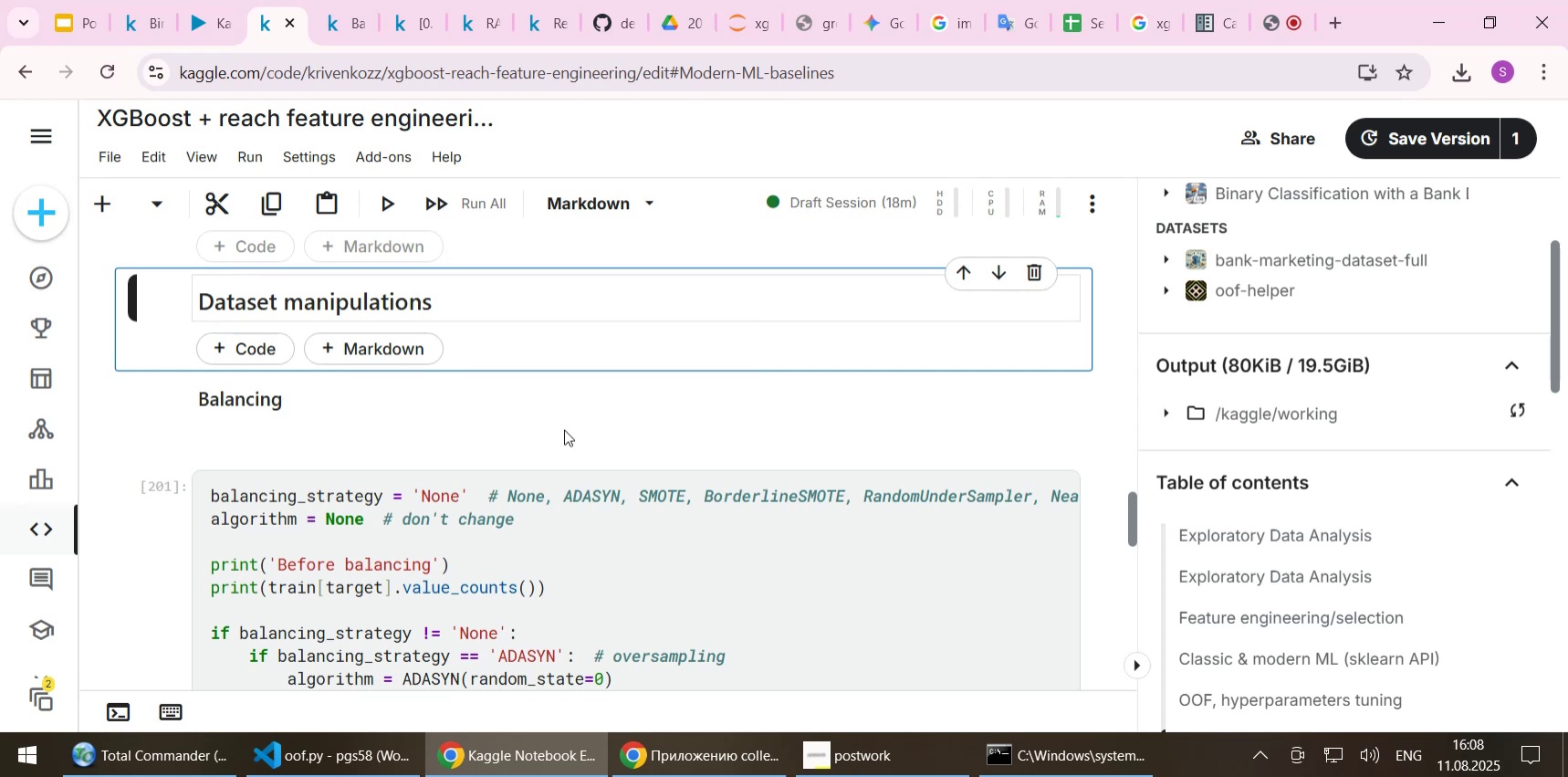 
key(Shift+Enter)
 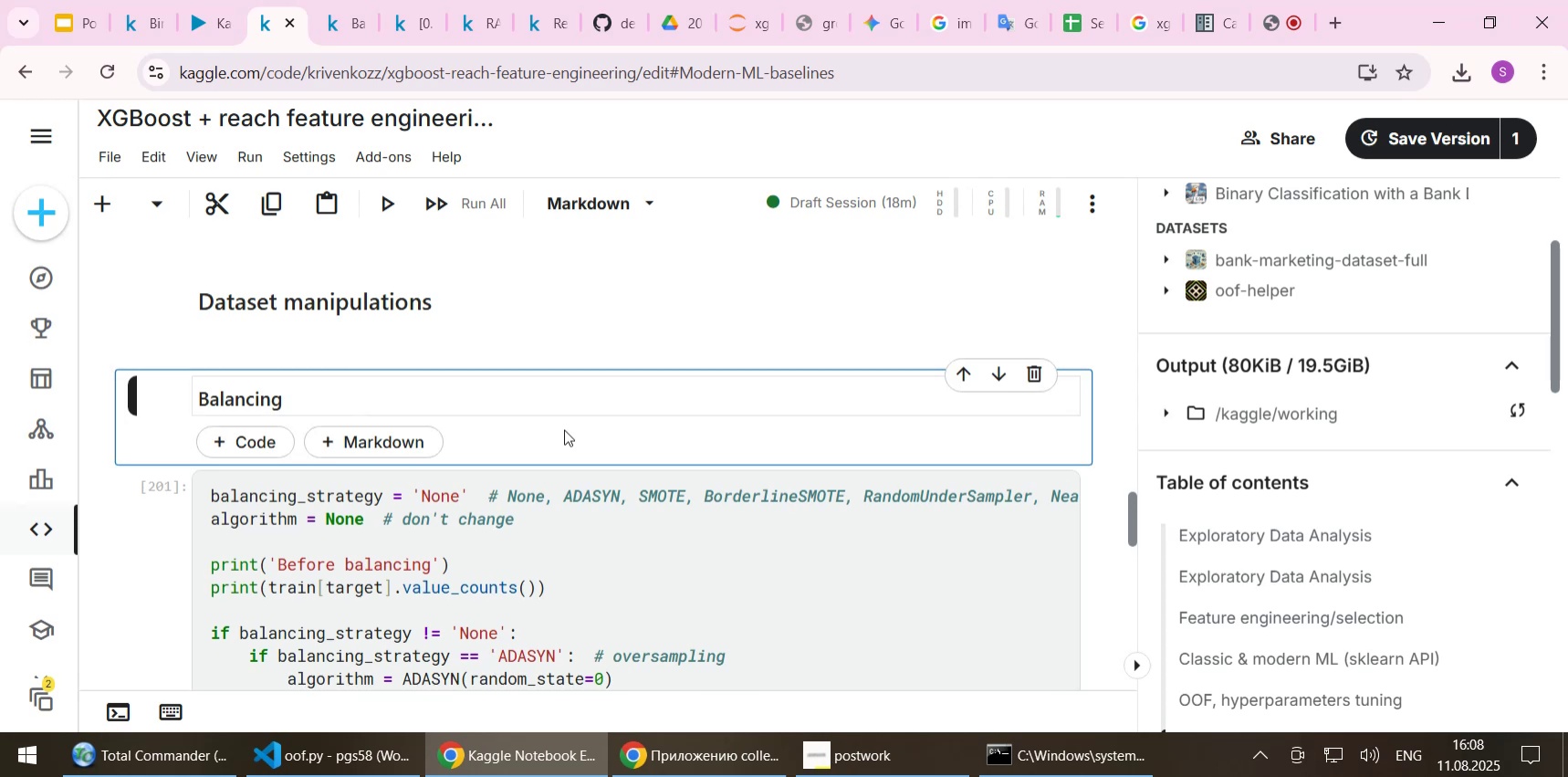 
key(Shift+Enter)
 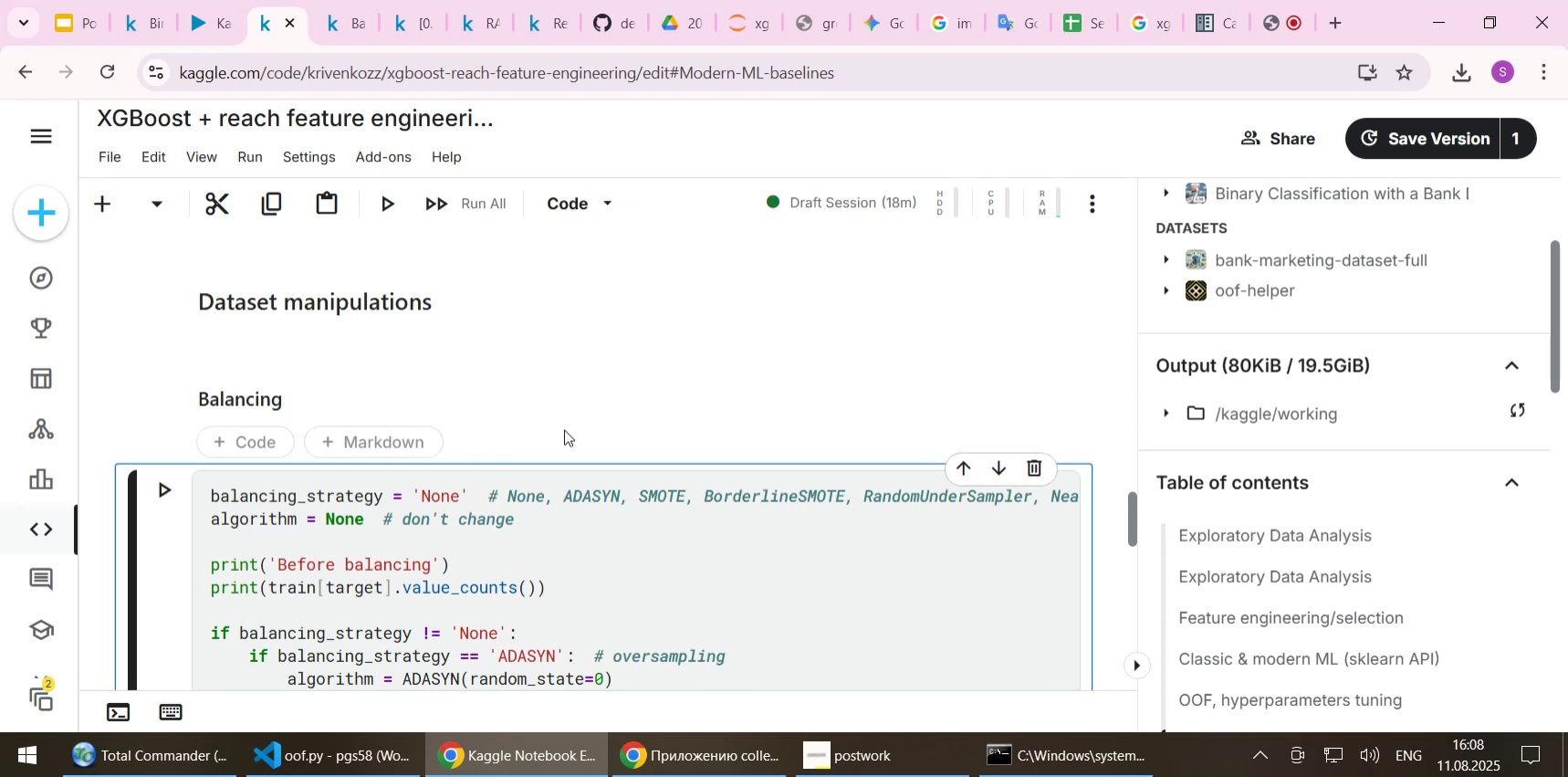 
key(Shift+Enter)
 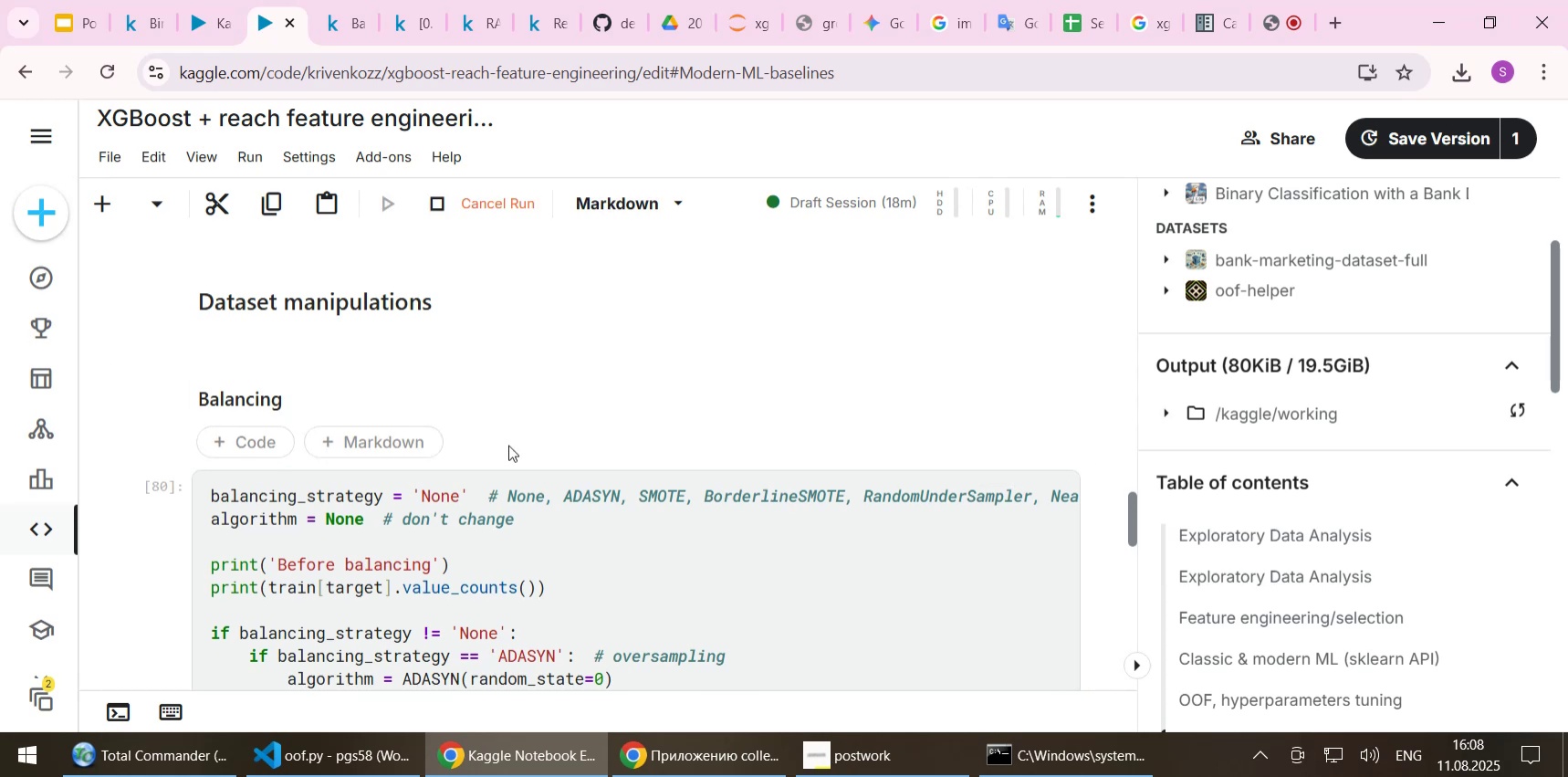 
scroll: coordinate [424, 479], scroll_direction: down, amount: 7.0
 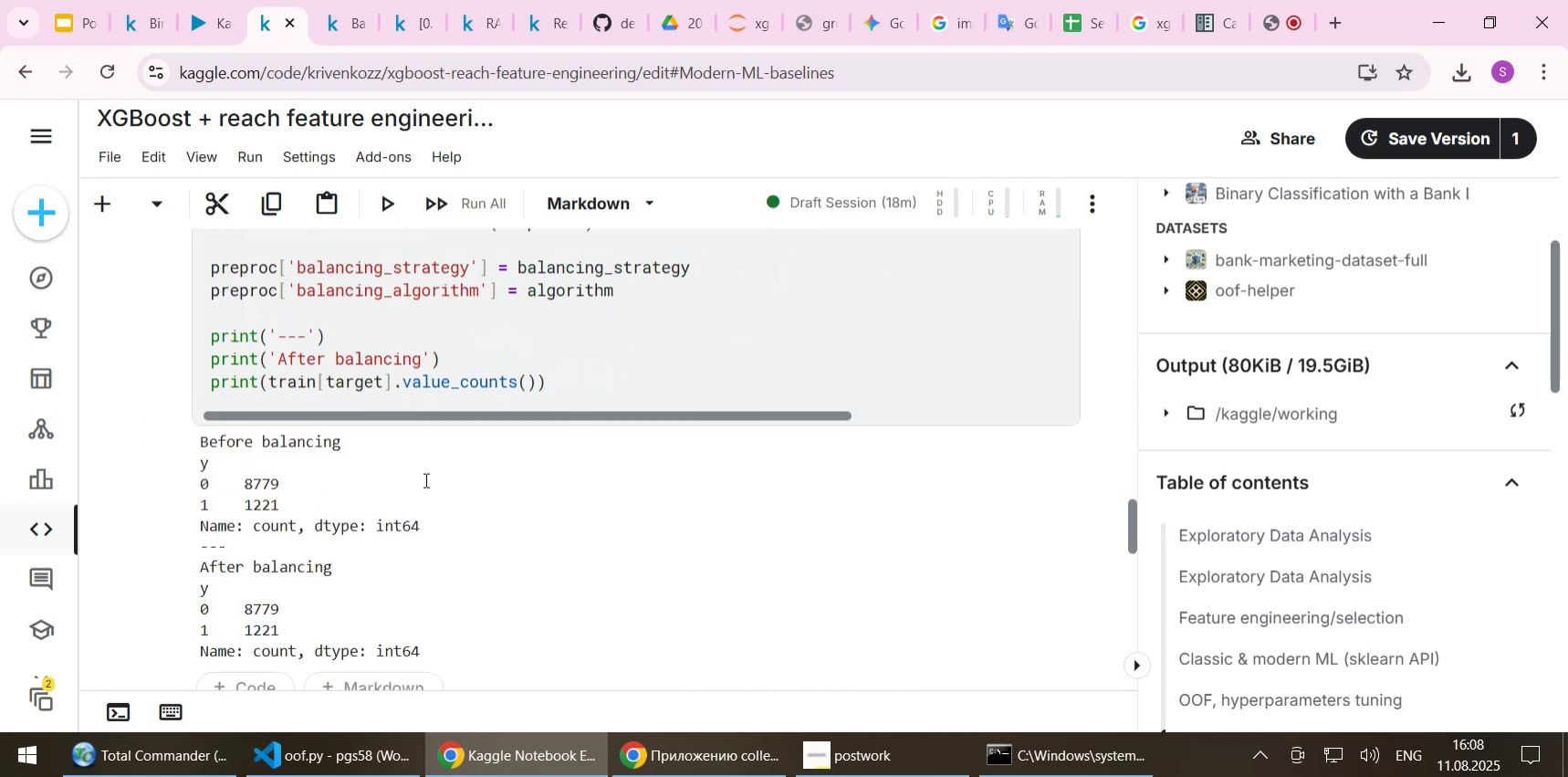 
scroll: coordinate [424, 479], scroll_direction: up, amount: 6.0
 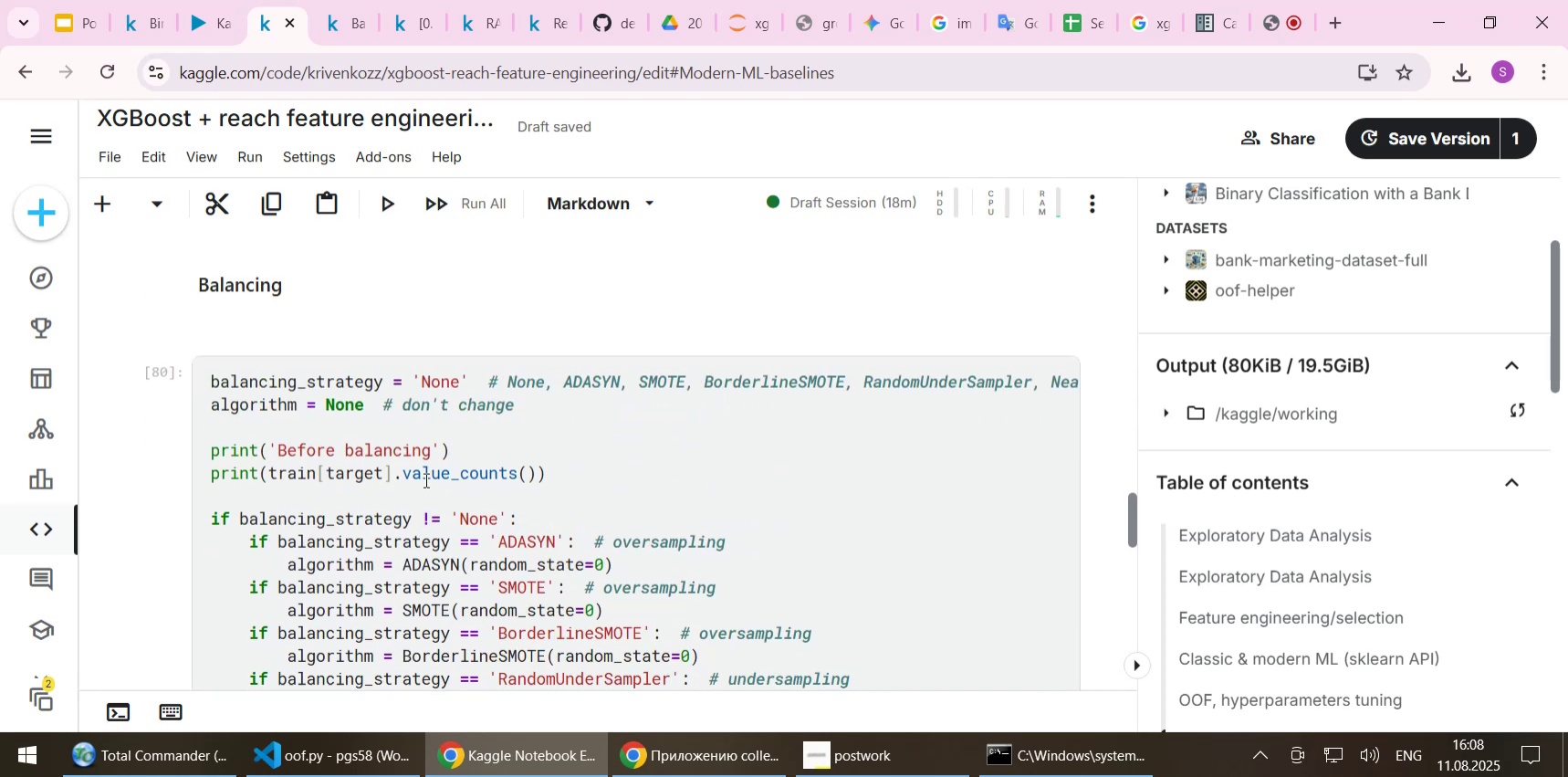 
scroll: coordinate [424, 479], scroll_direction: down, amount: 10.0
 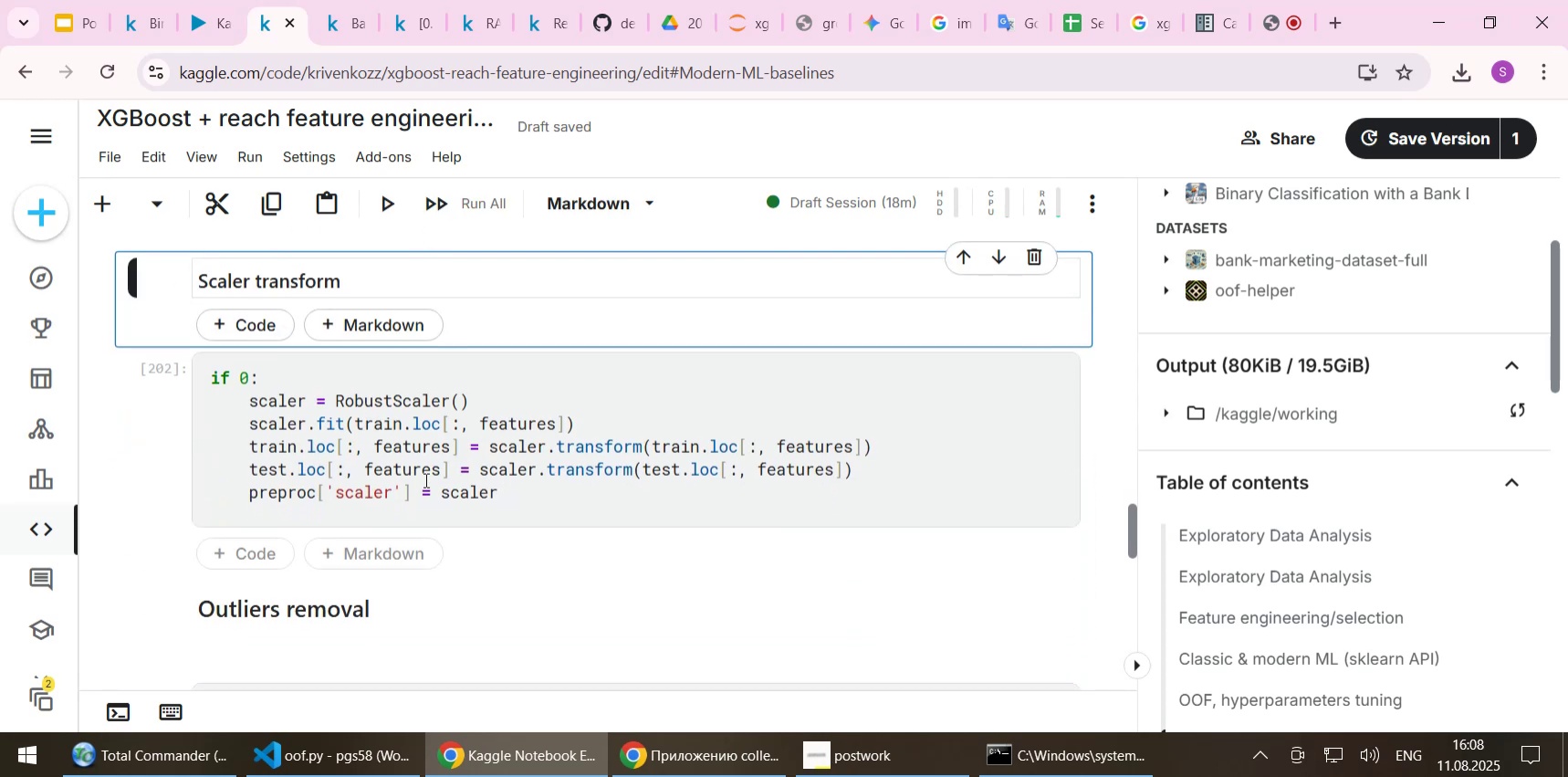 
key(Shift+Enter)
 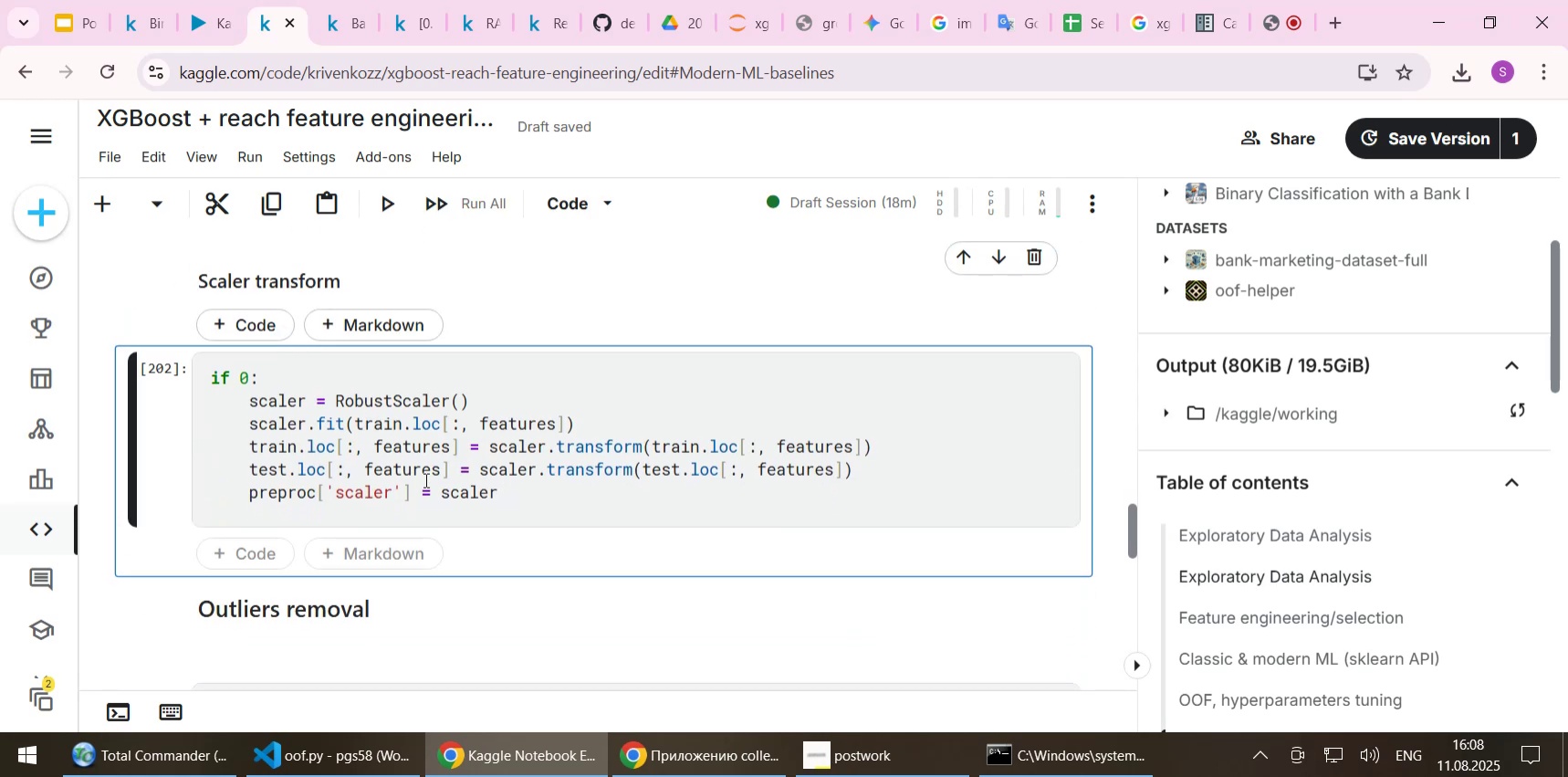 
key(Shift+Enter)
 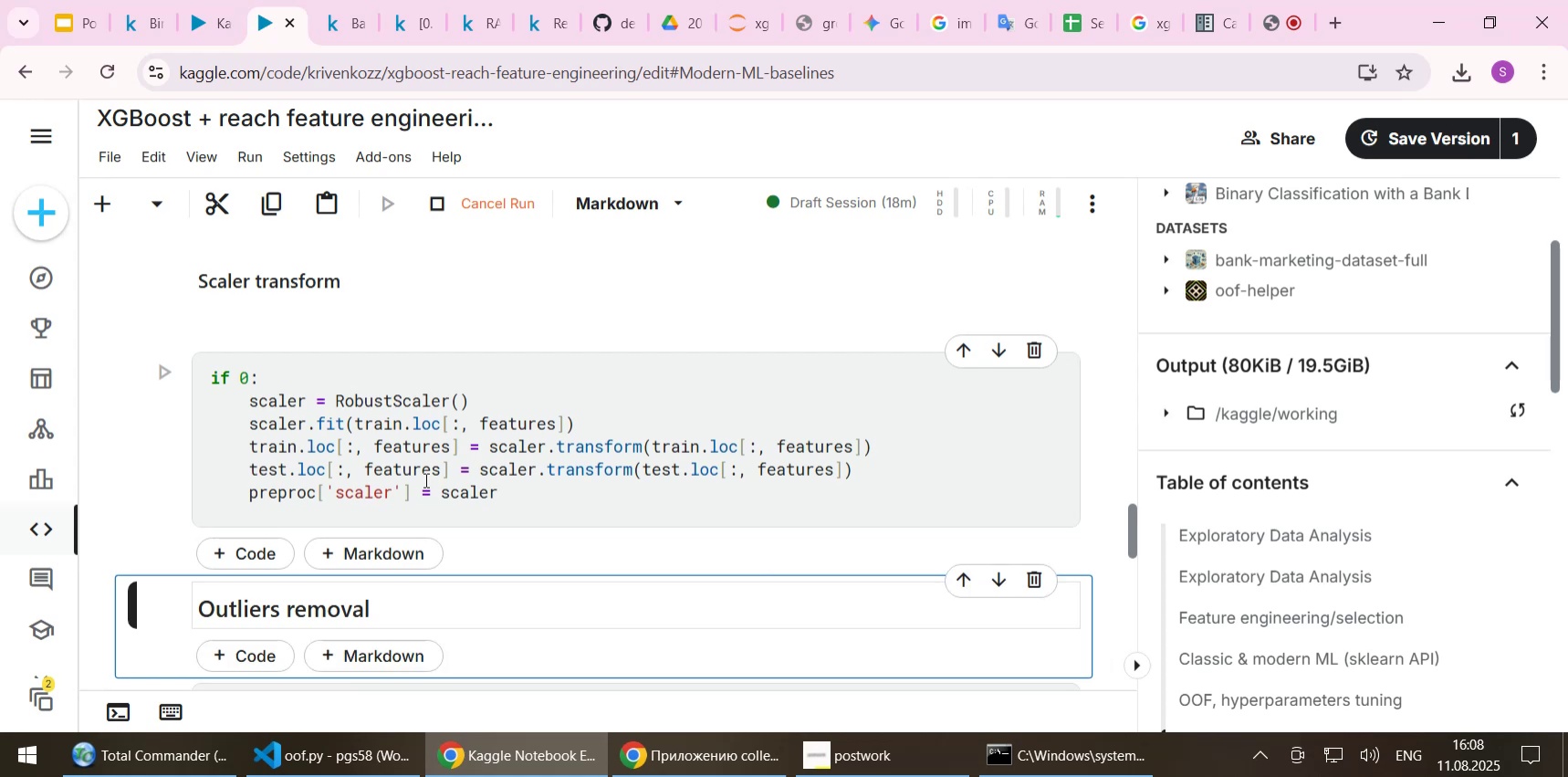 
scroll: coordinate [424, 503], scroll_direction: down, amount: 4.0
 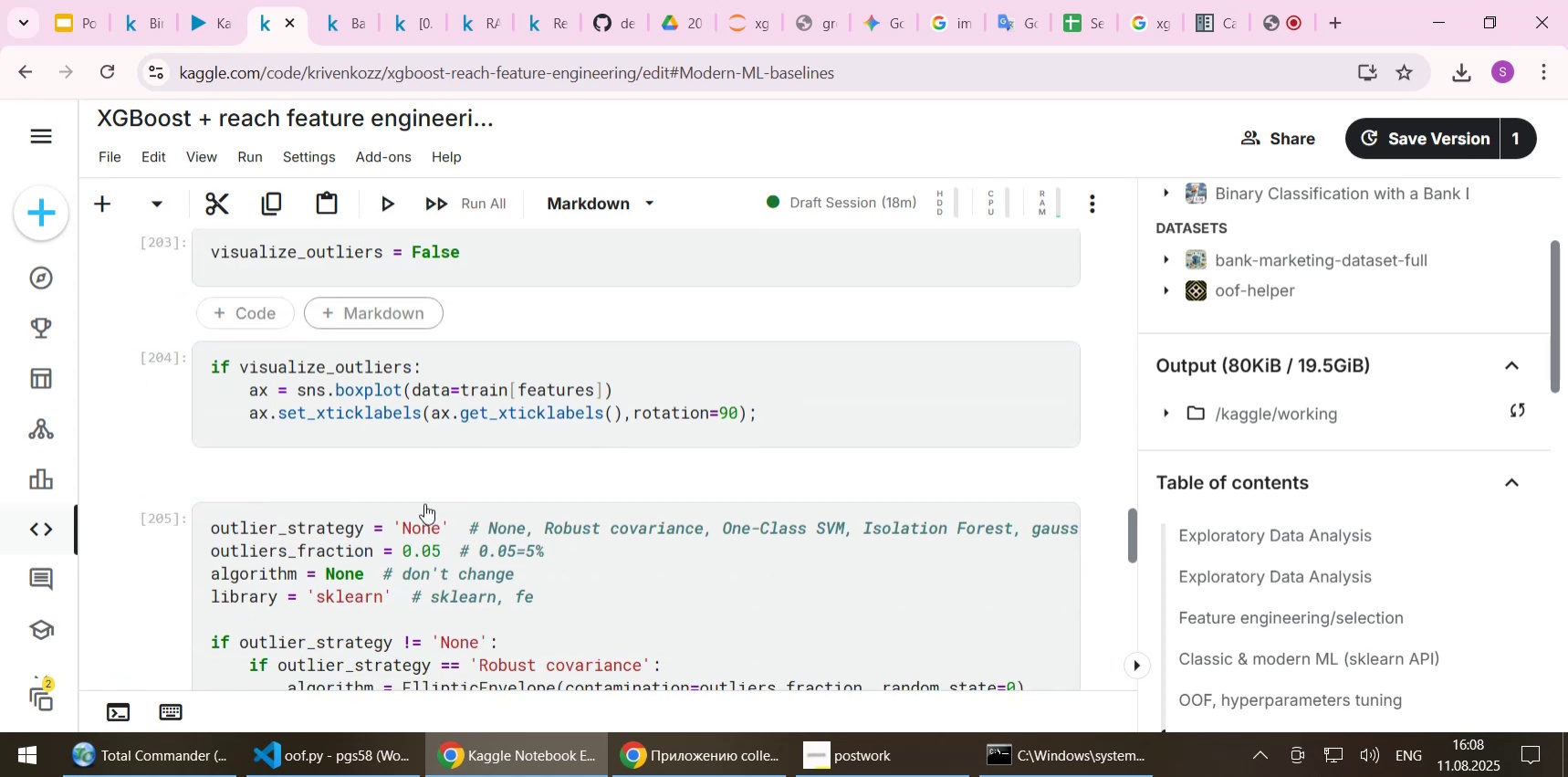 
key(Shift+Enter)
 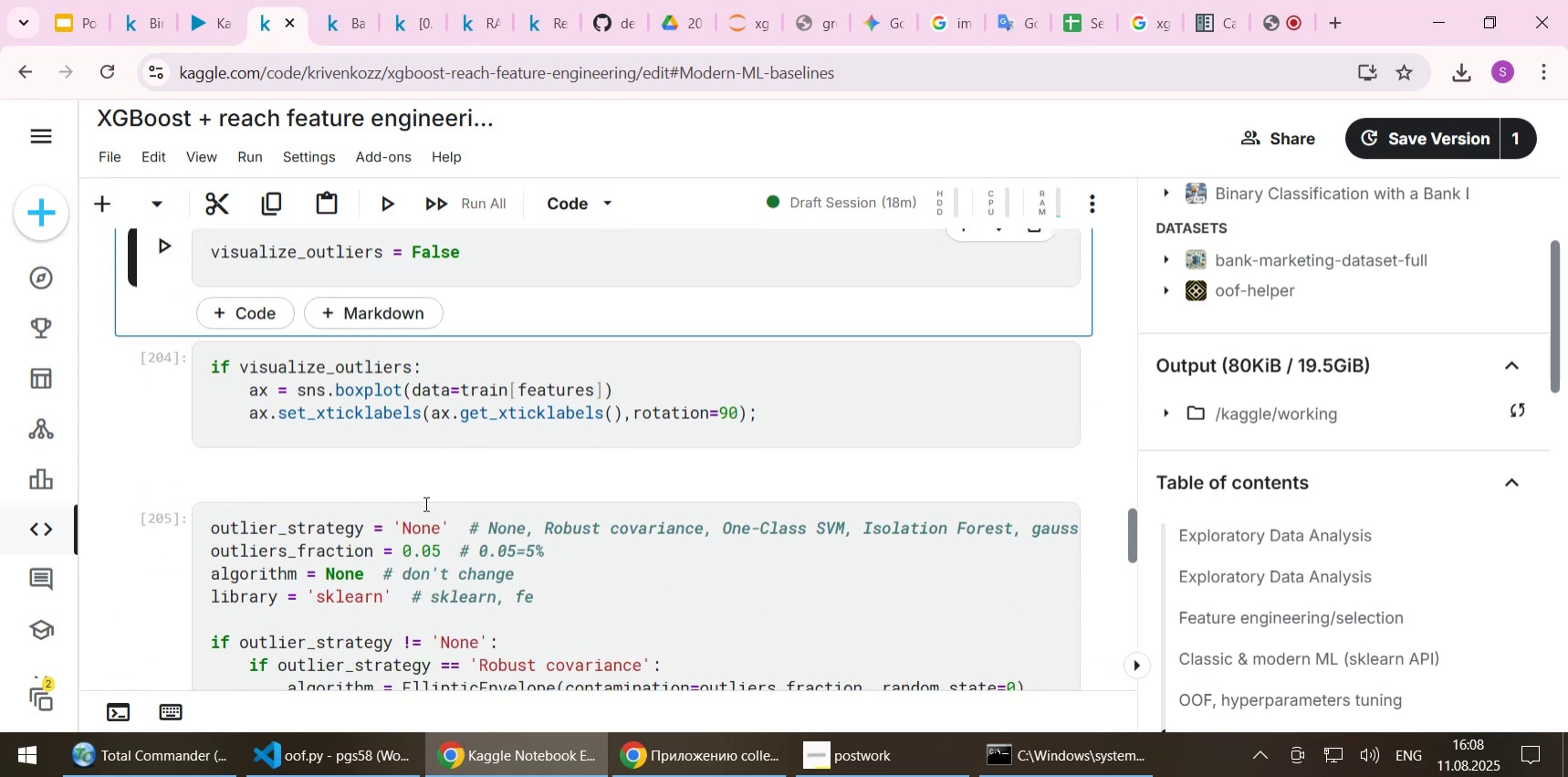 
key(Shift+Enter)
 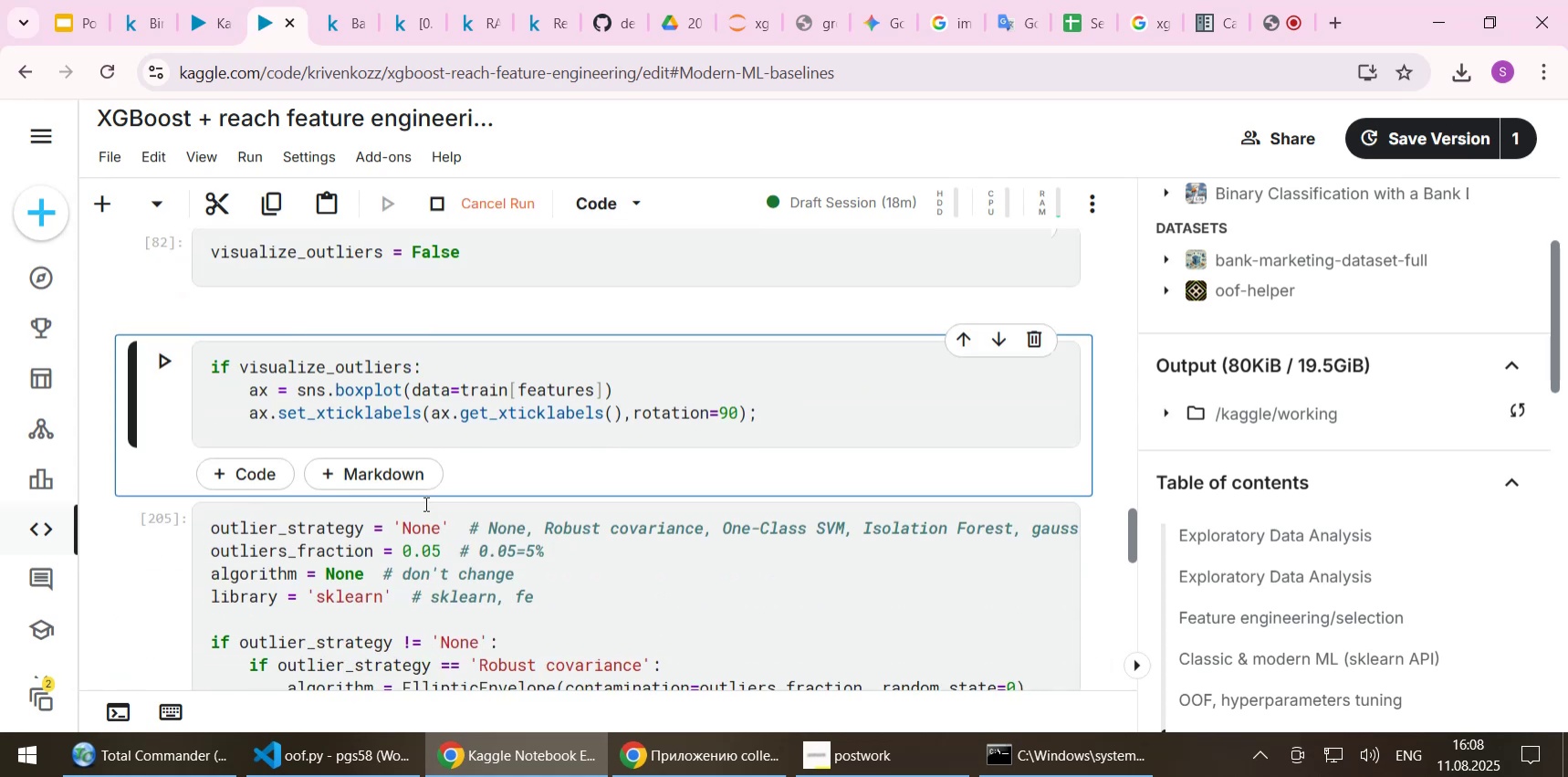 
key(Shift+Enter)
 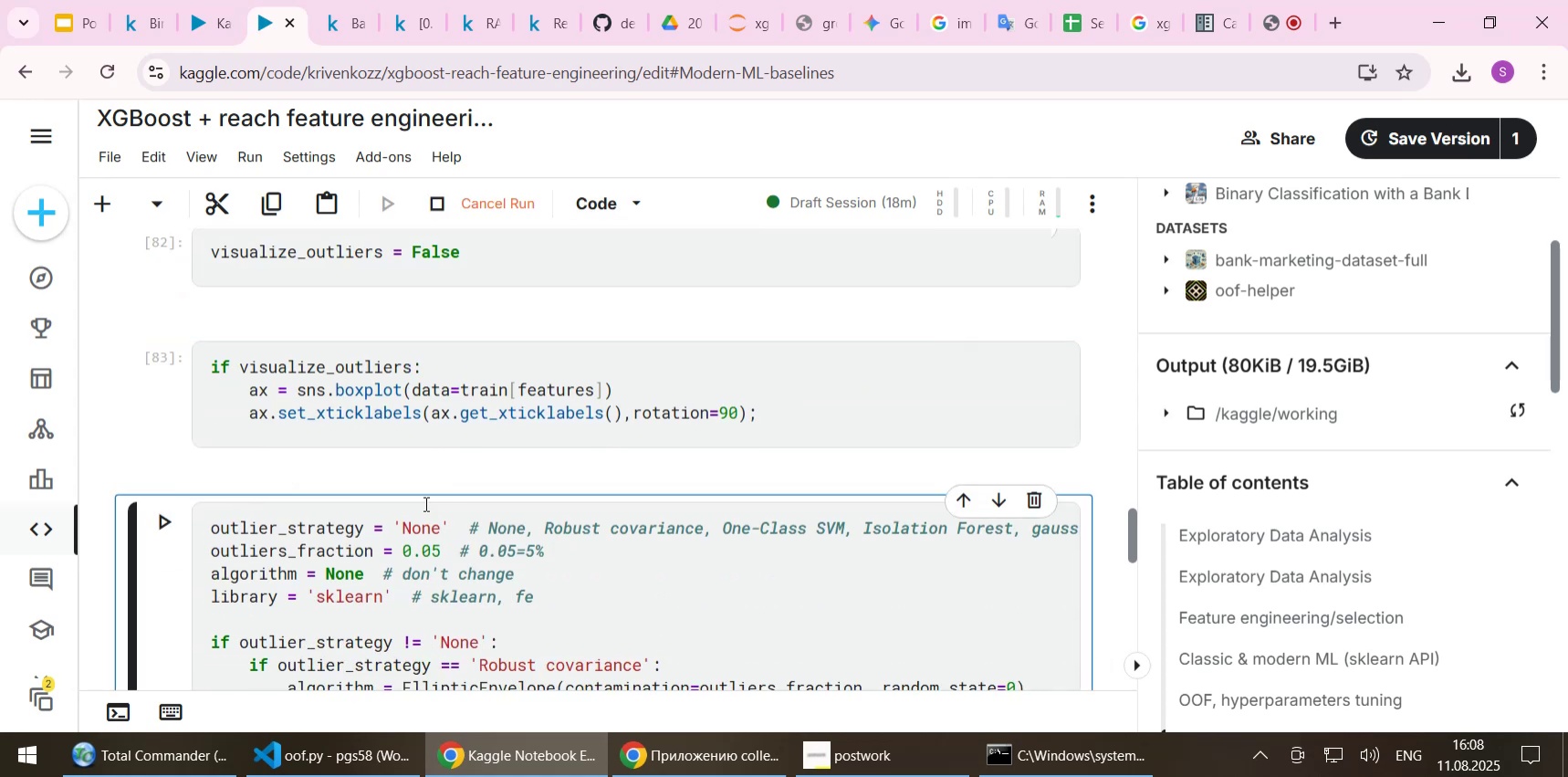 
key(Shift+Enter)
 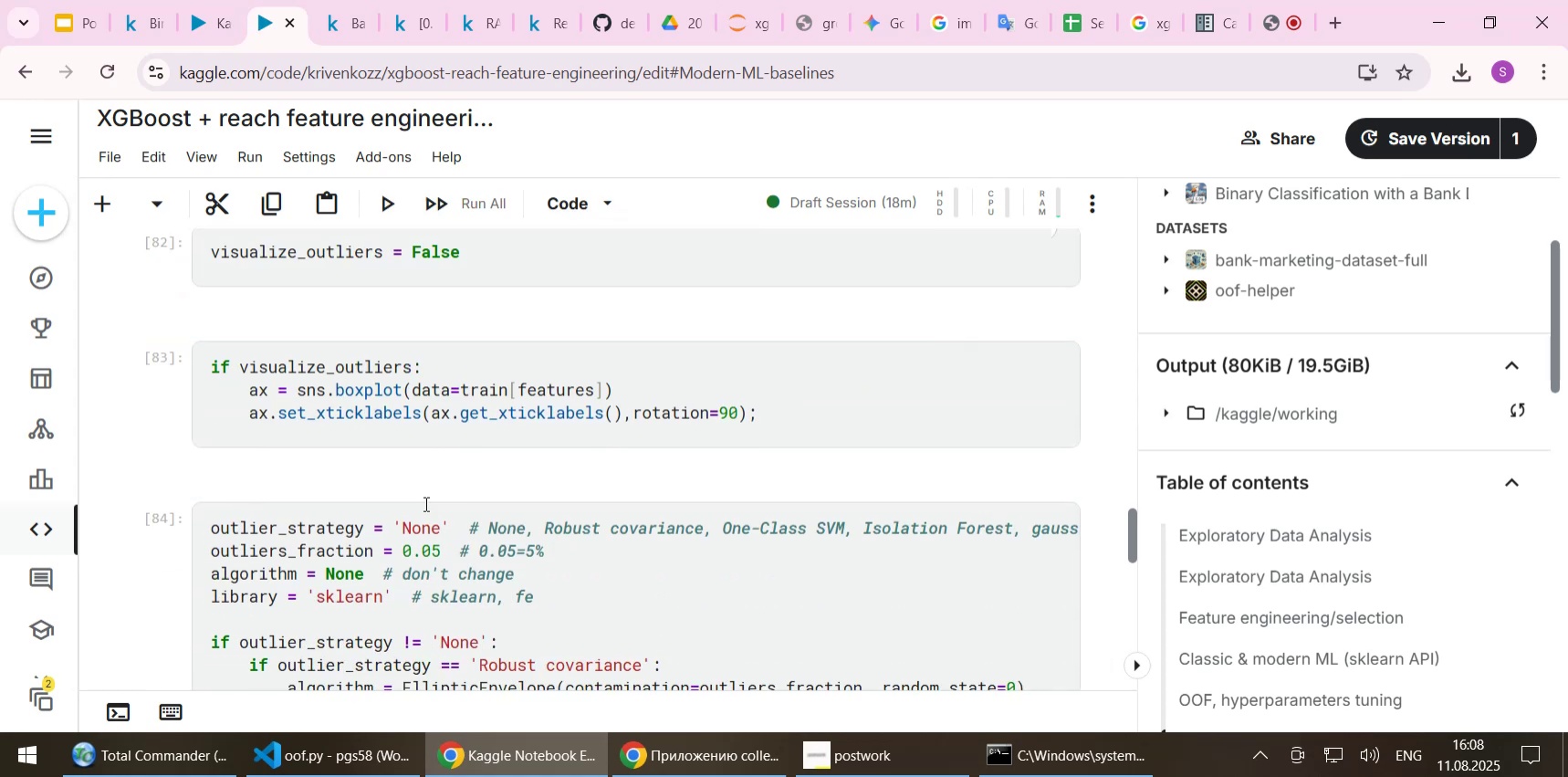 
scroll: coordinate [415, 514], scroll_direction: down, amount: 10.0
 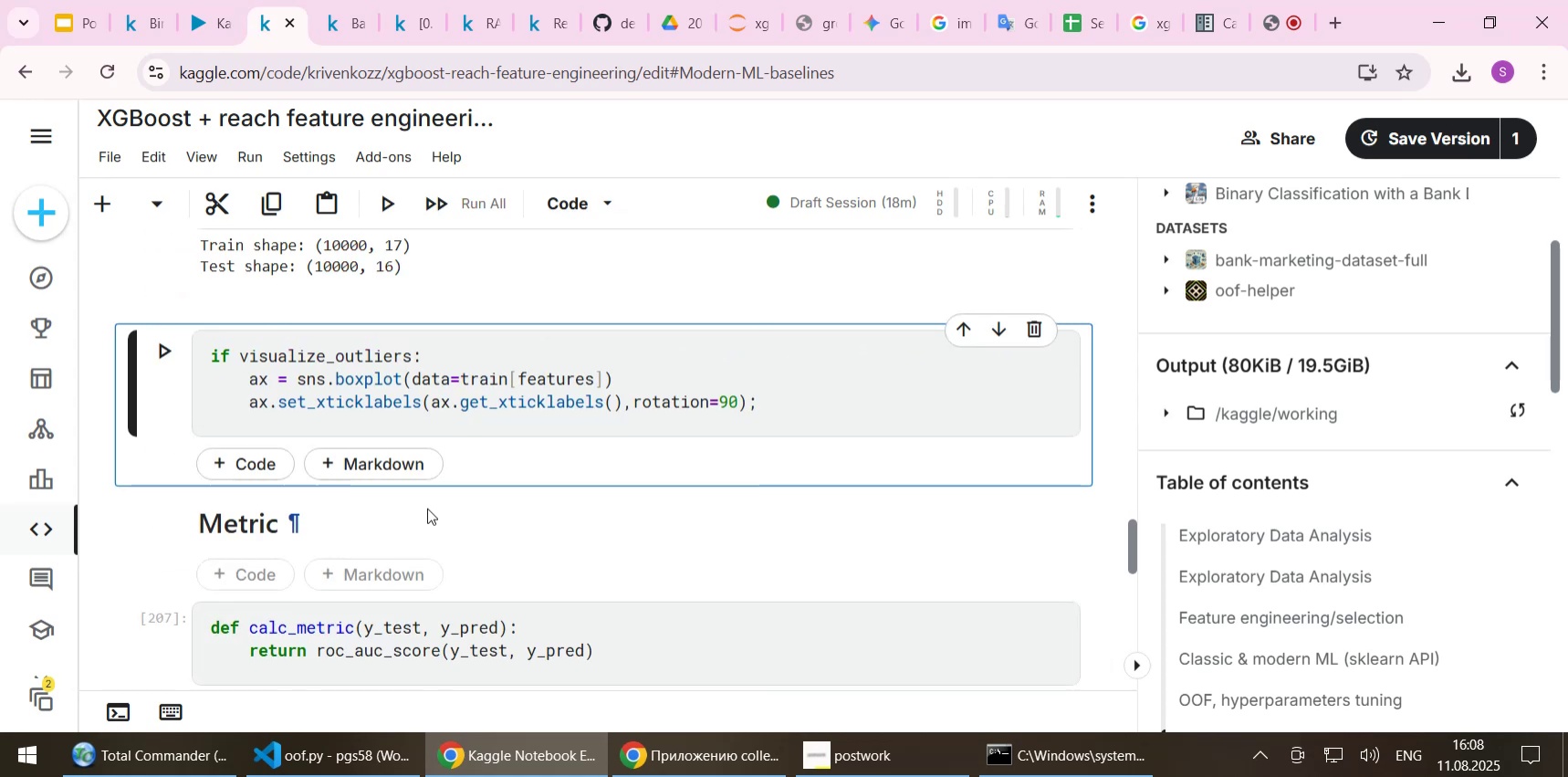 
key(Shift+Enter)
 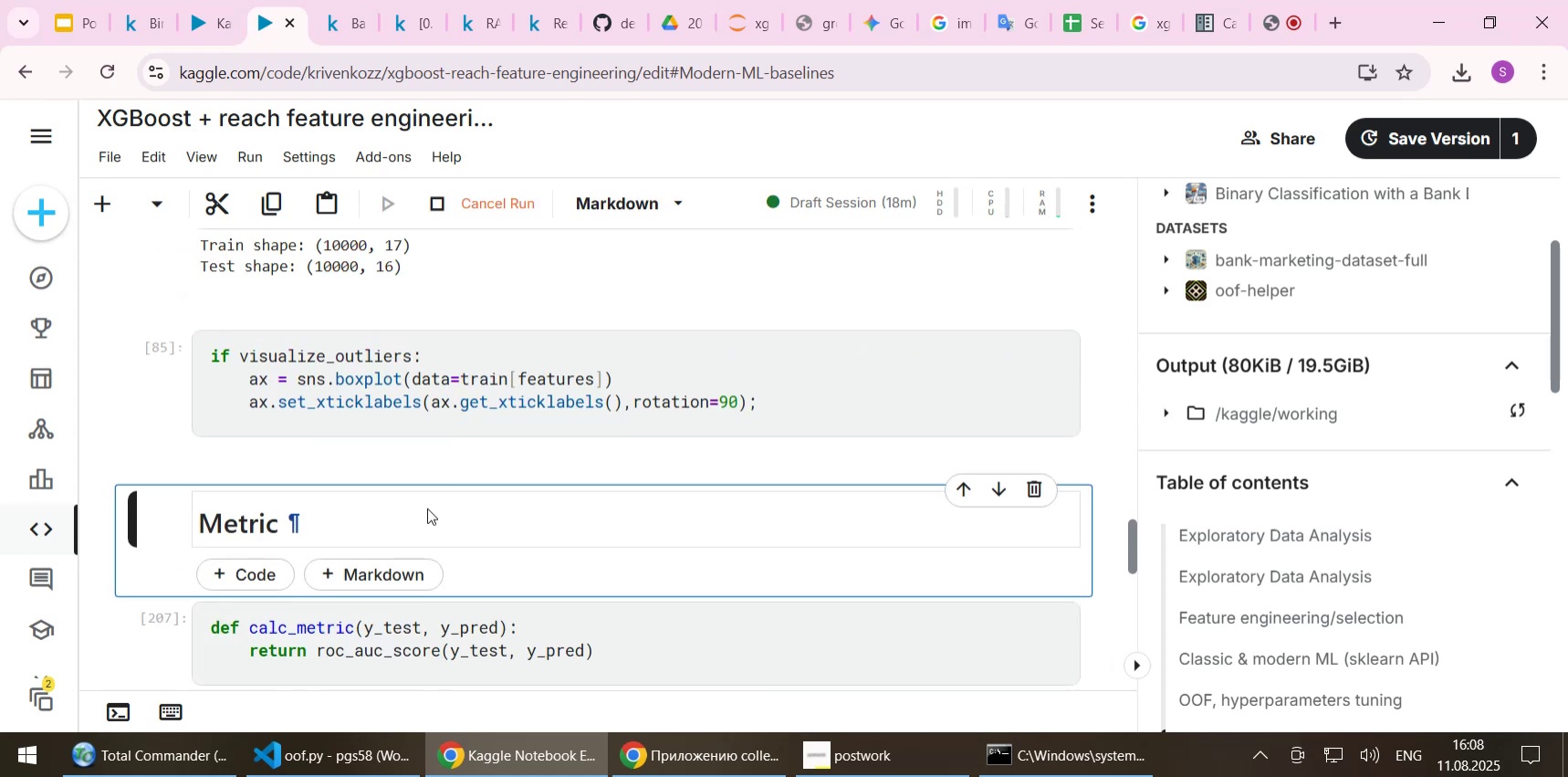 
scroll: coordinate [431, 512], scroll_direction: down, amount: 2.0
 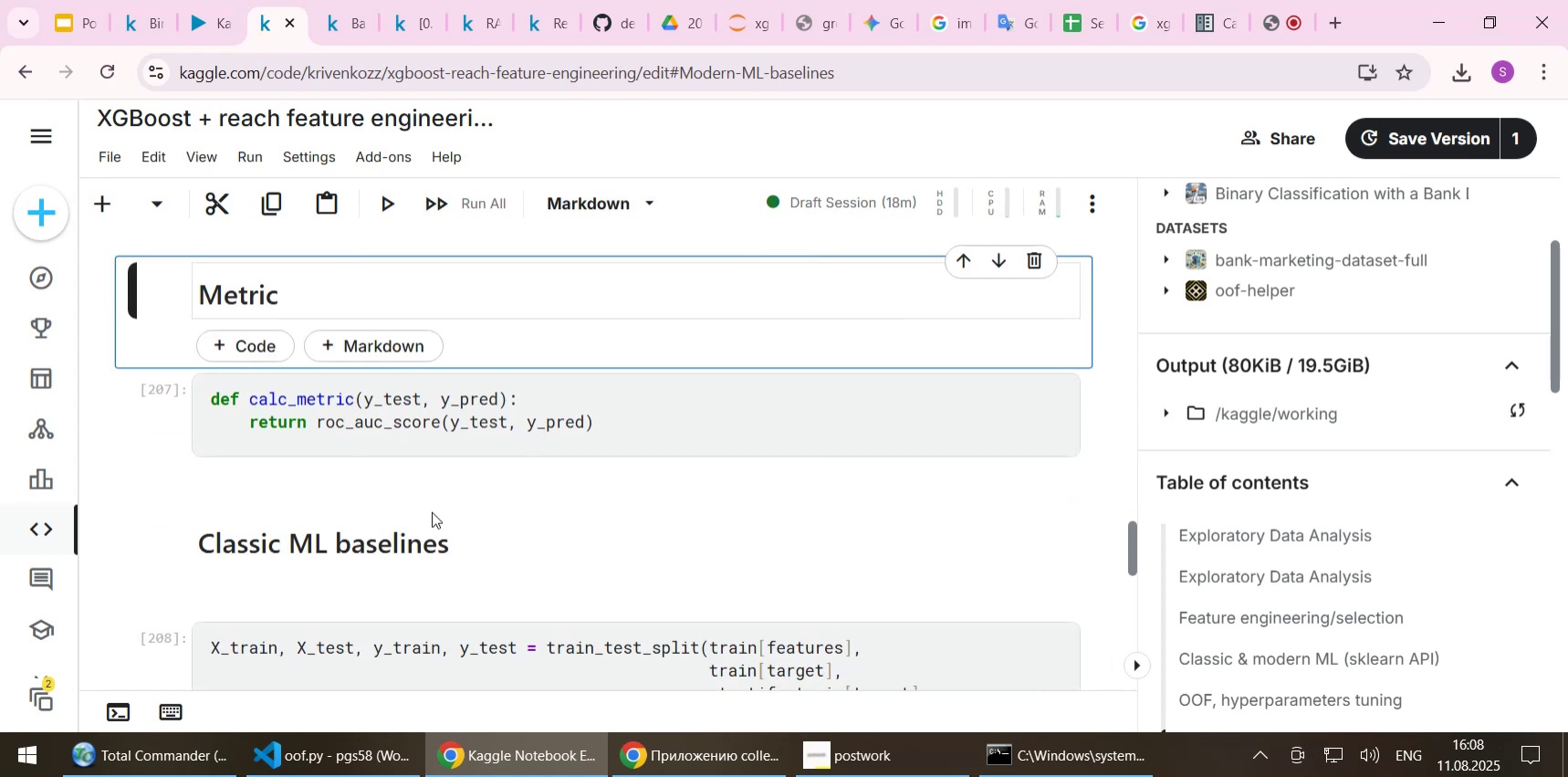 
key(Shift+Enter)
 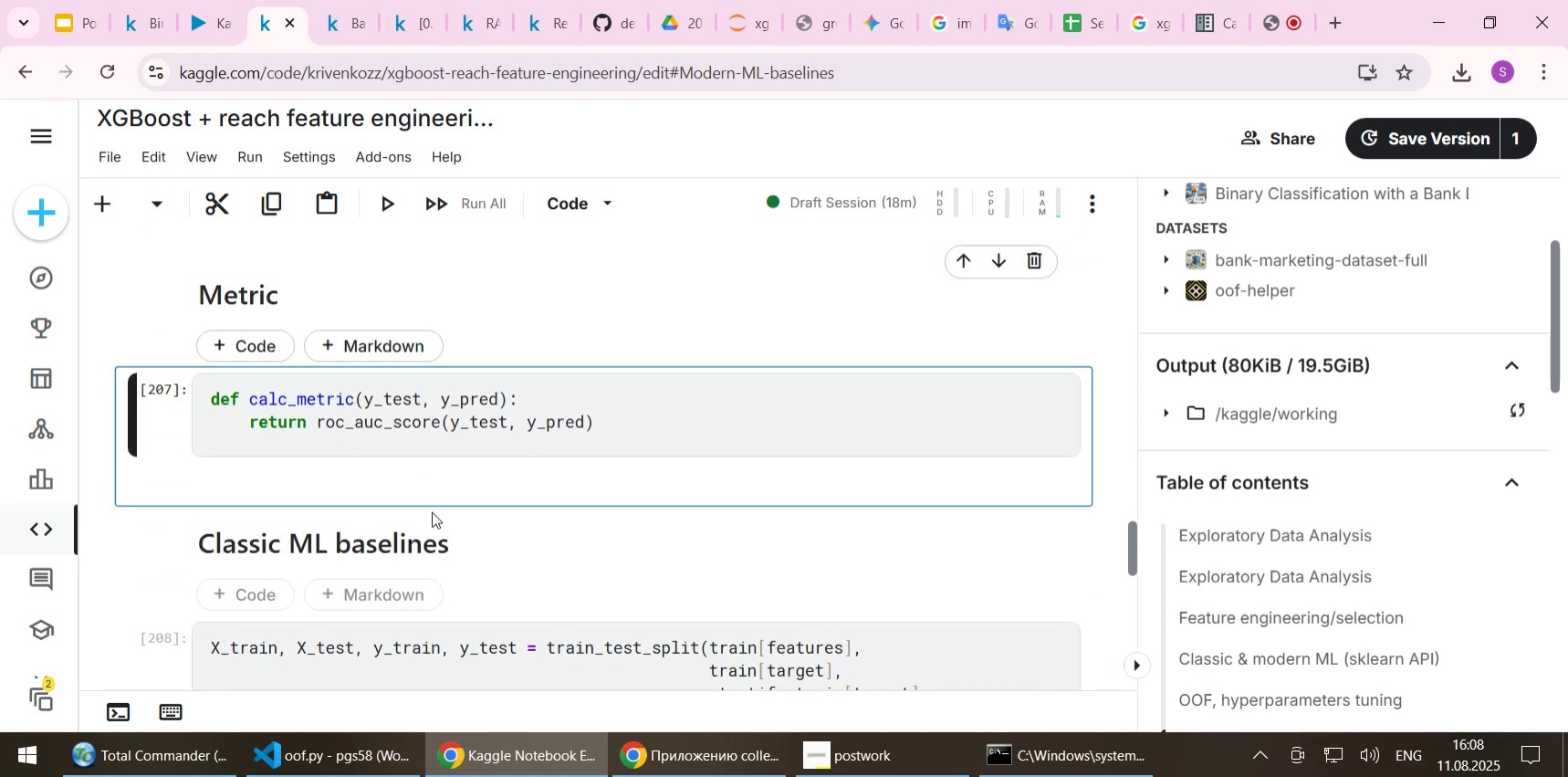 
key(Shift+Enter)
 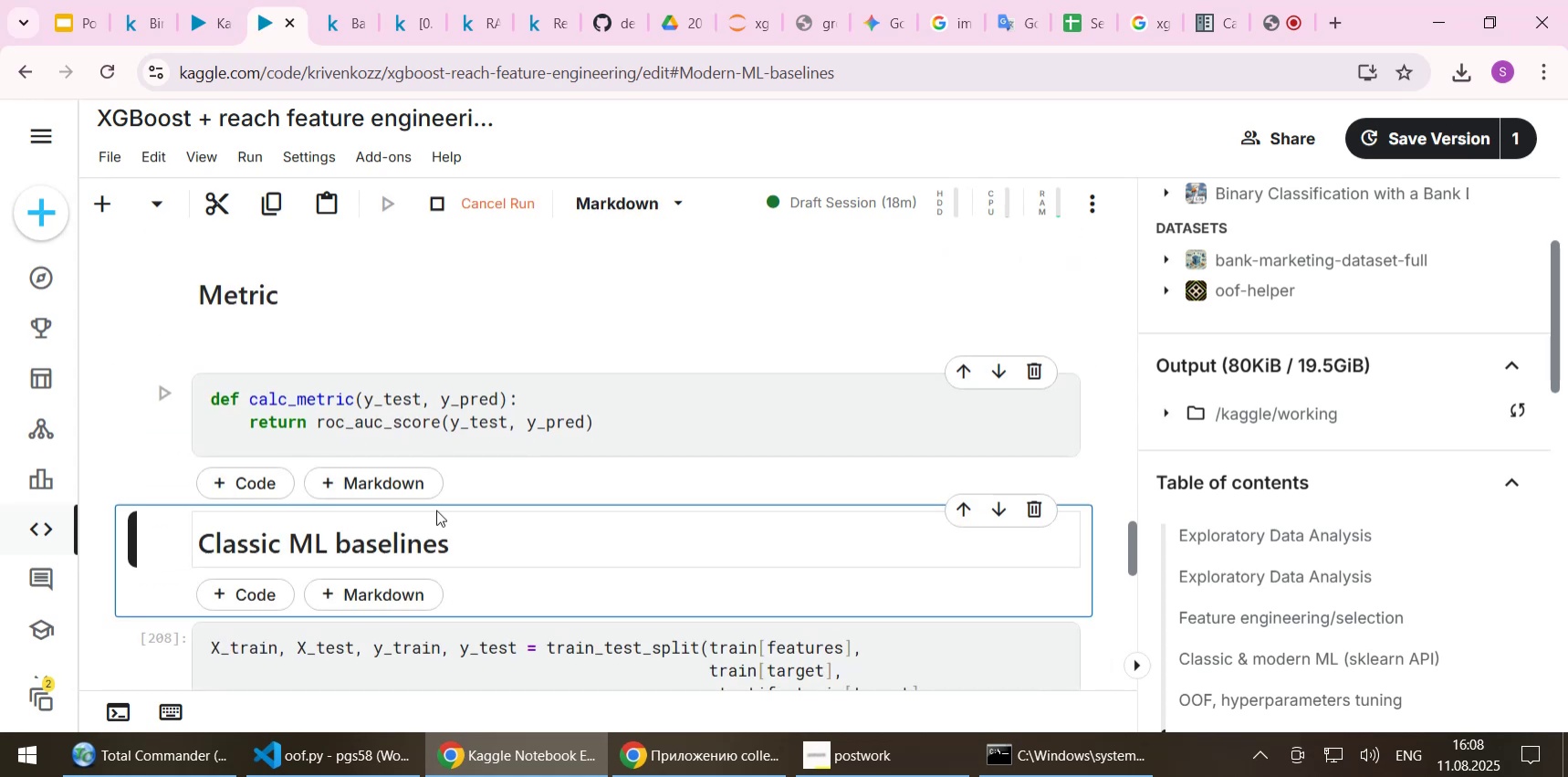 
scroll: coordinate [450, 529], scroll_direction: down, amount: 2.0
 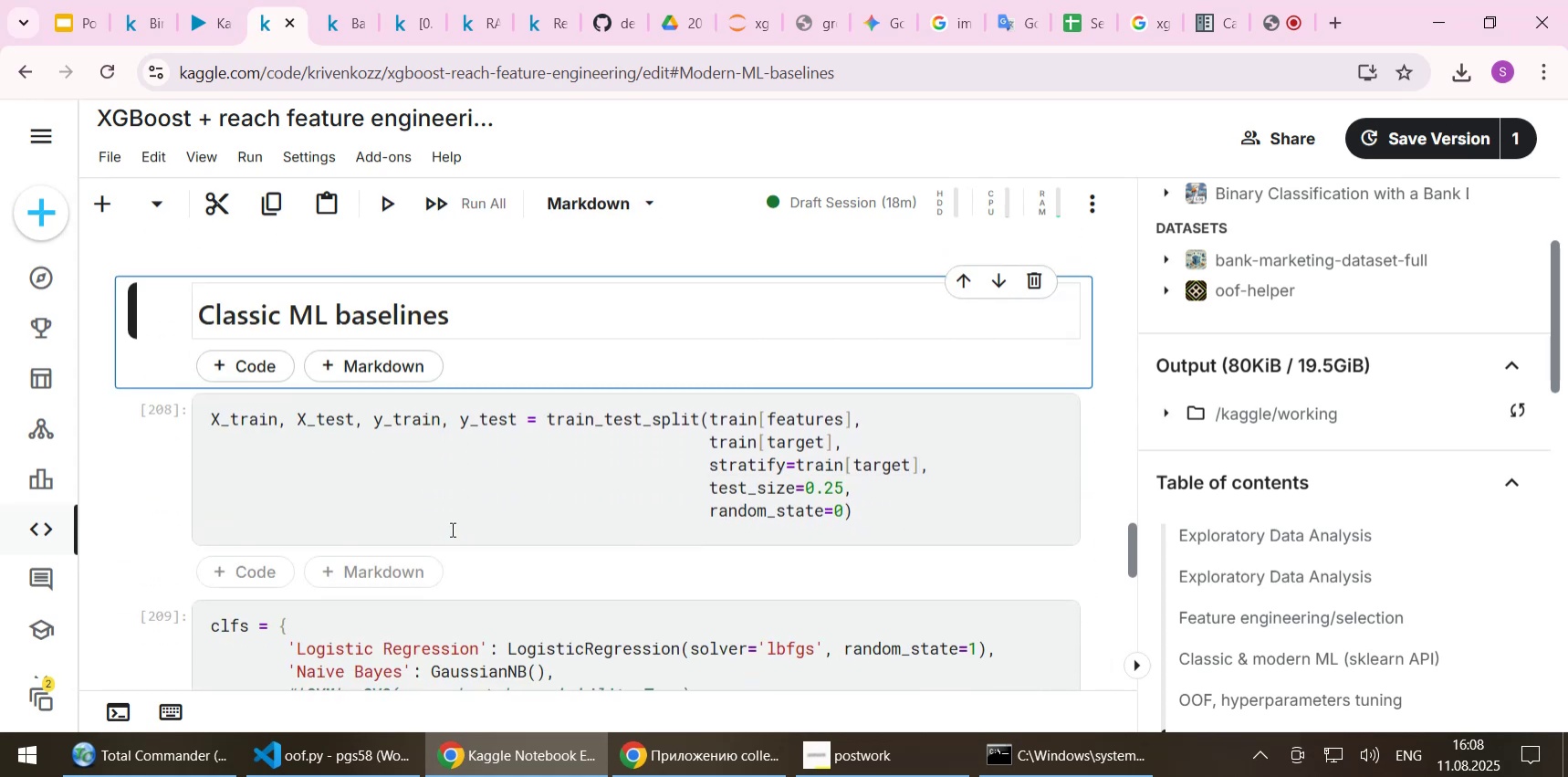 
key(Shift+Enter)
 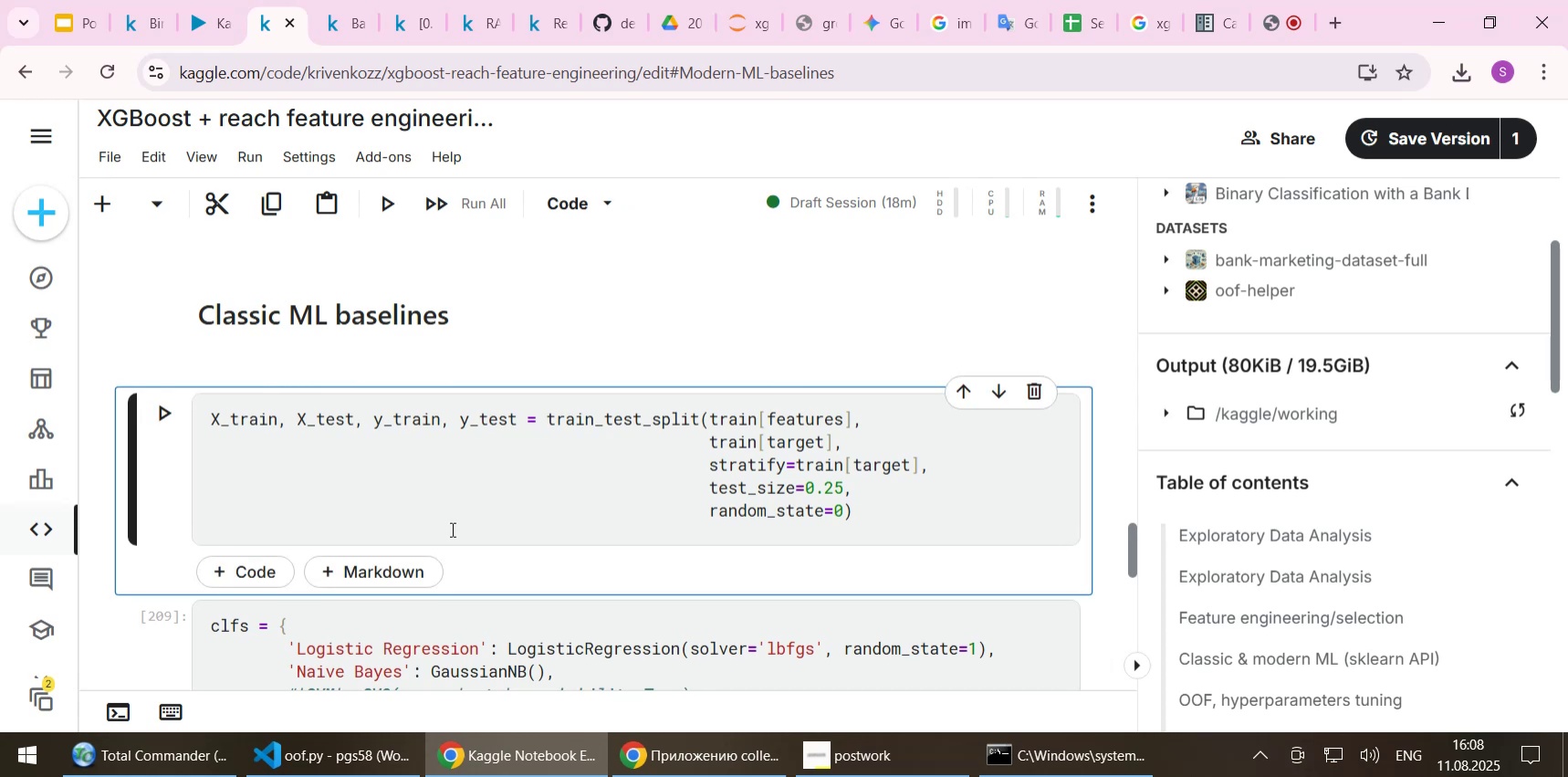 
key(Shift+Enter)
 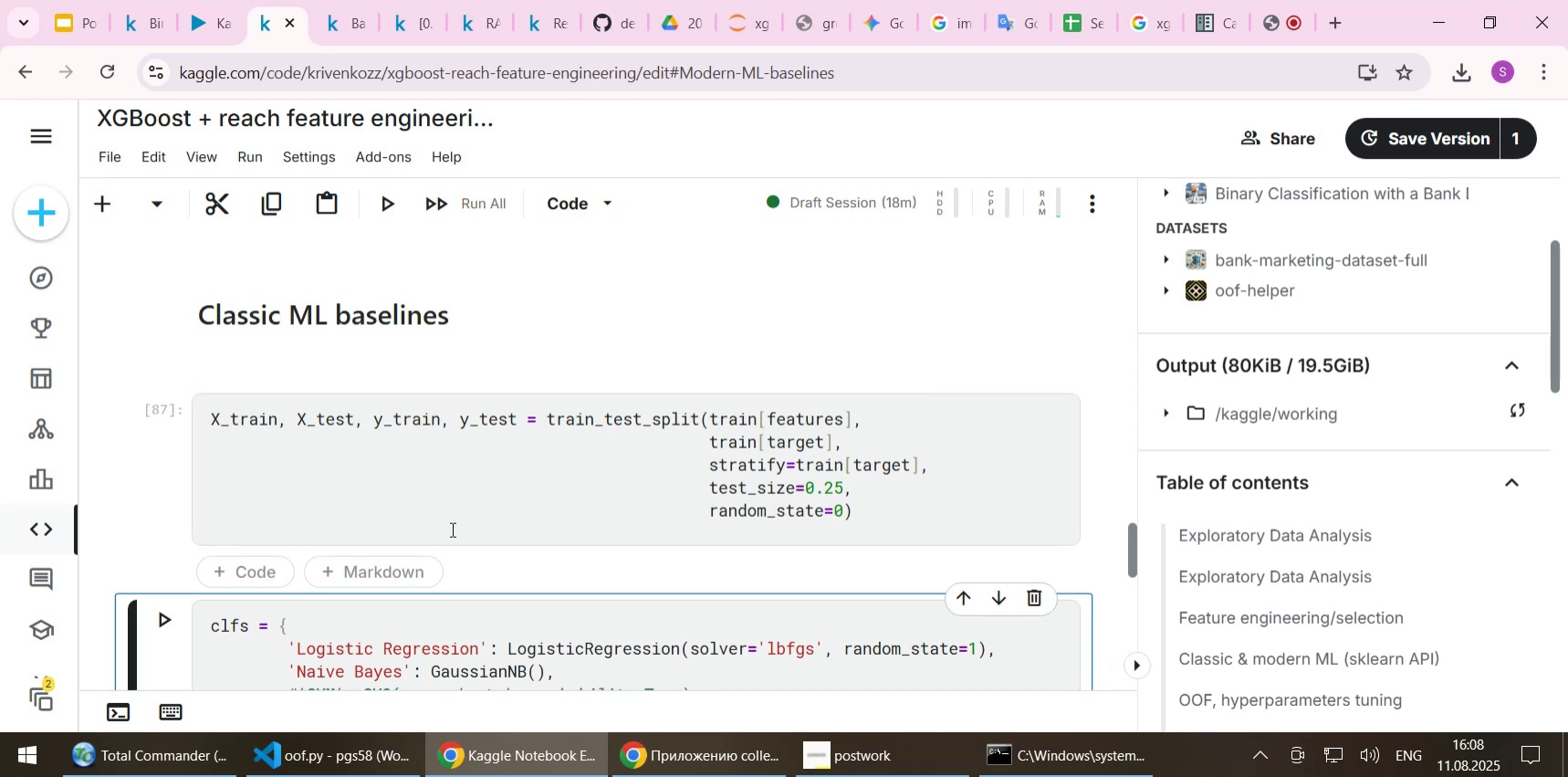 
scroll: coordinate [451, 529], scroll_direction: down, amount: 2.0
 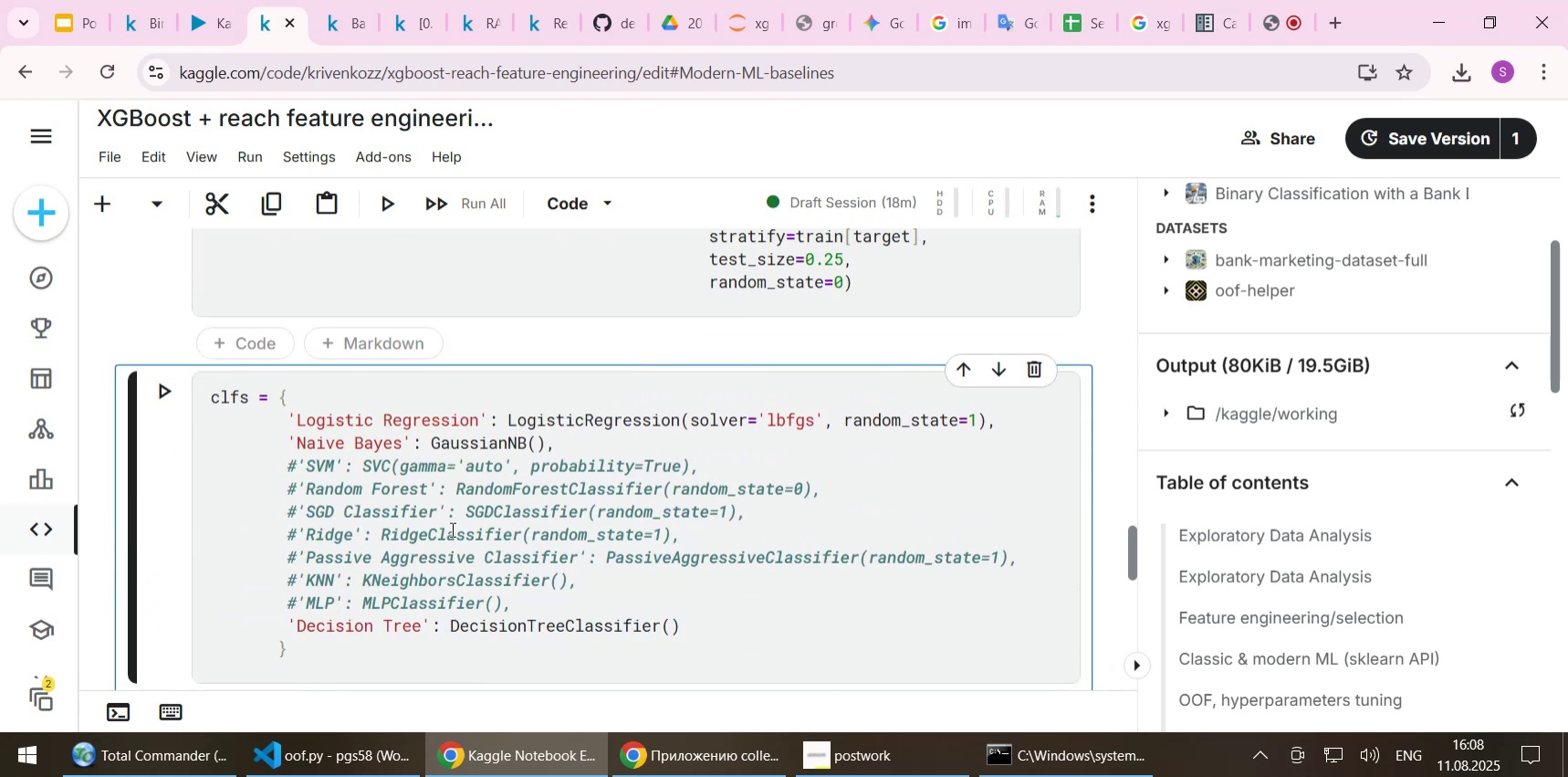 
key(Shift+Enter)
 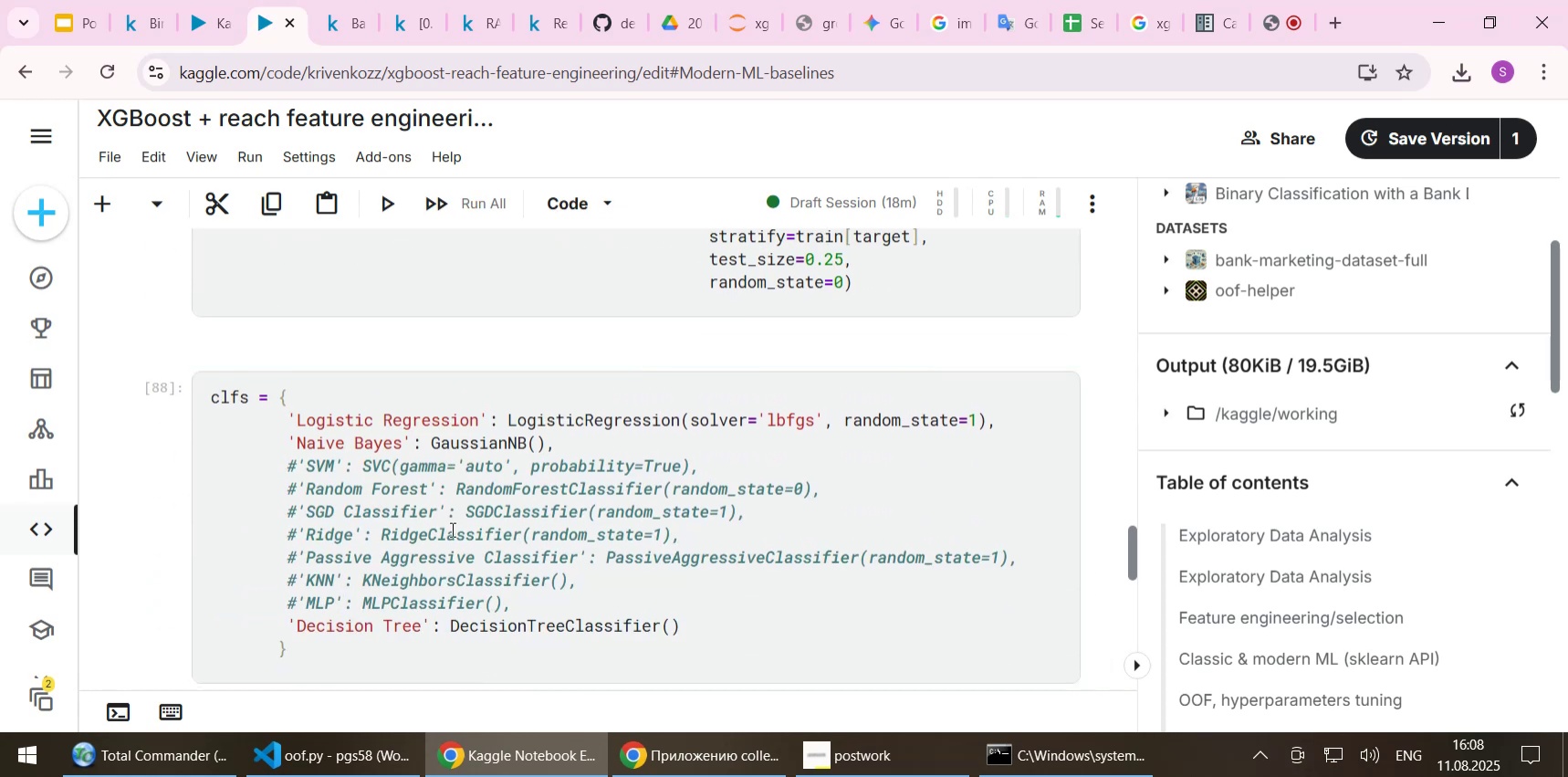 
scroll: coordinate [451, 529], scroll_direction: down, amount: 2.0
 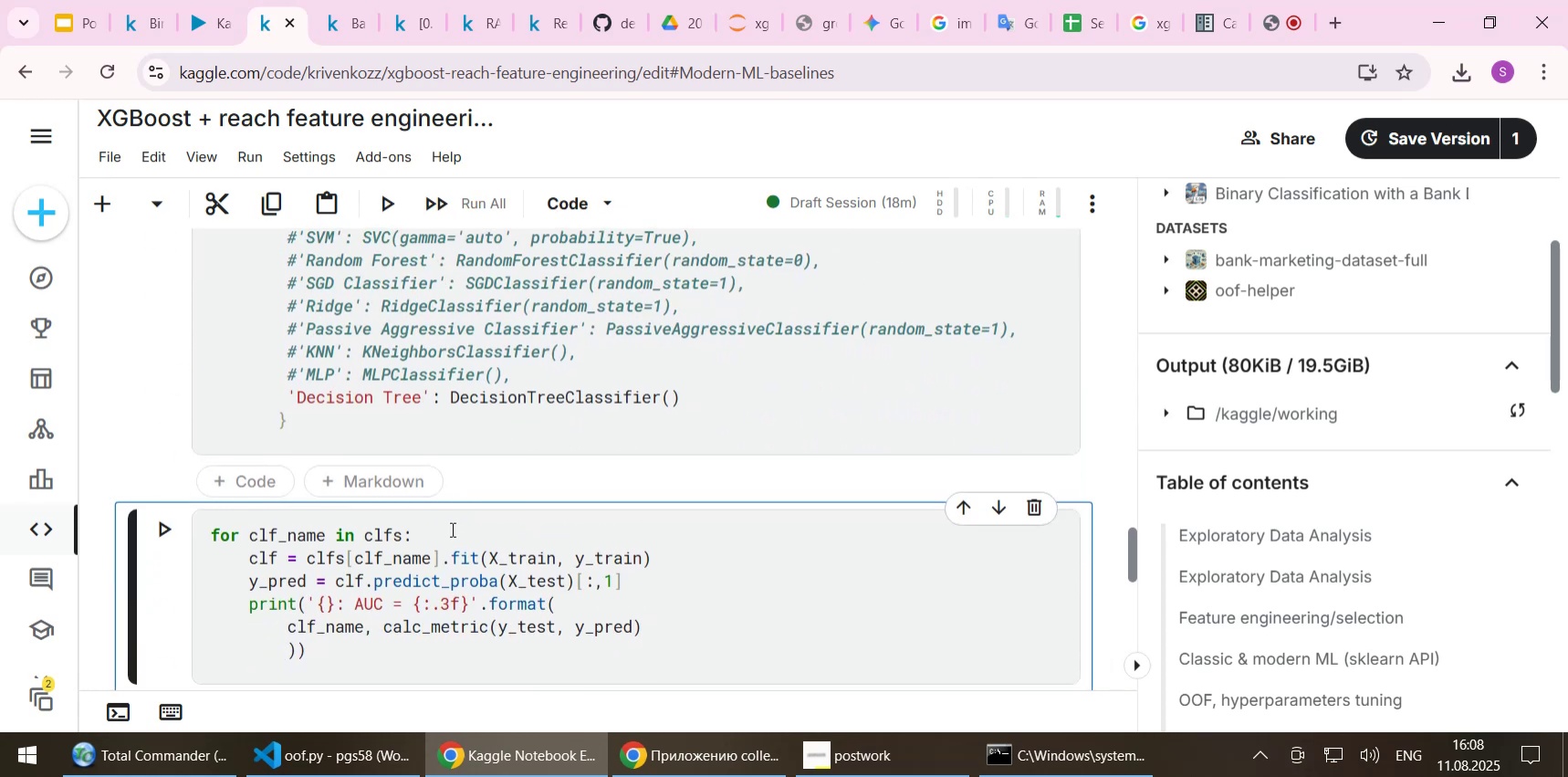 
key(Shift+Enter)
 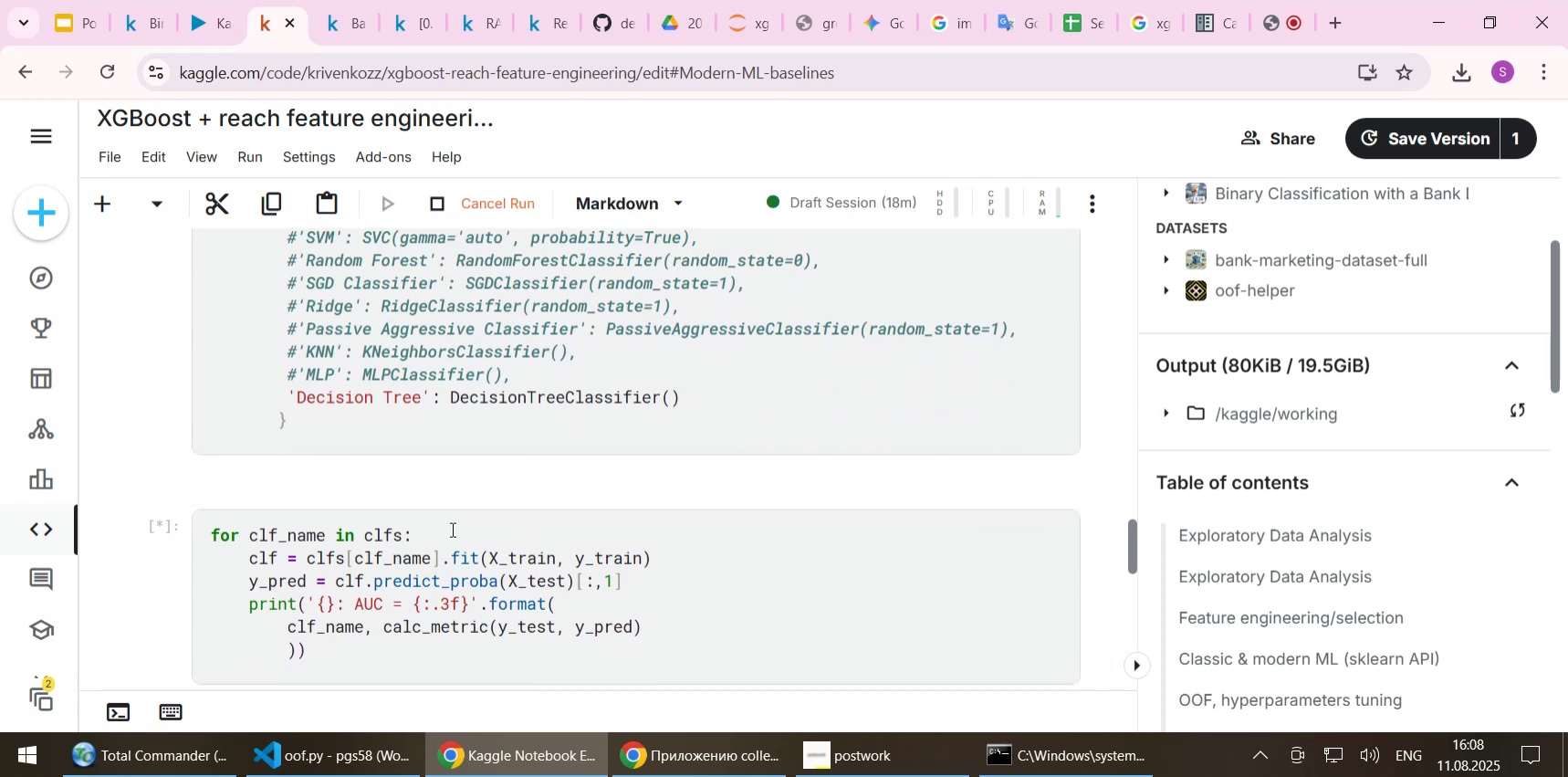 
scroll: coordinate [452, 529], scroll_direction: down, amount: 1.0
 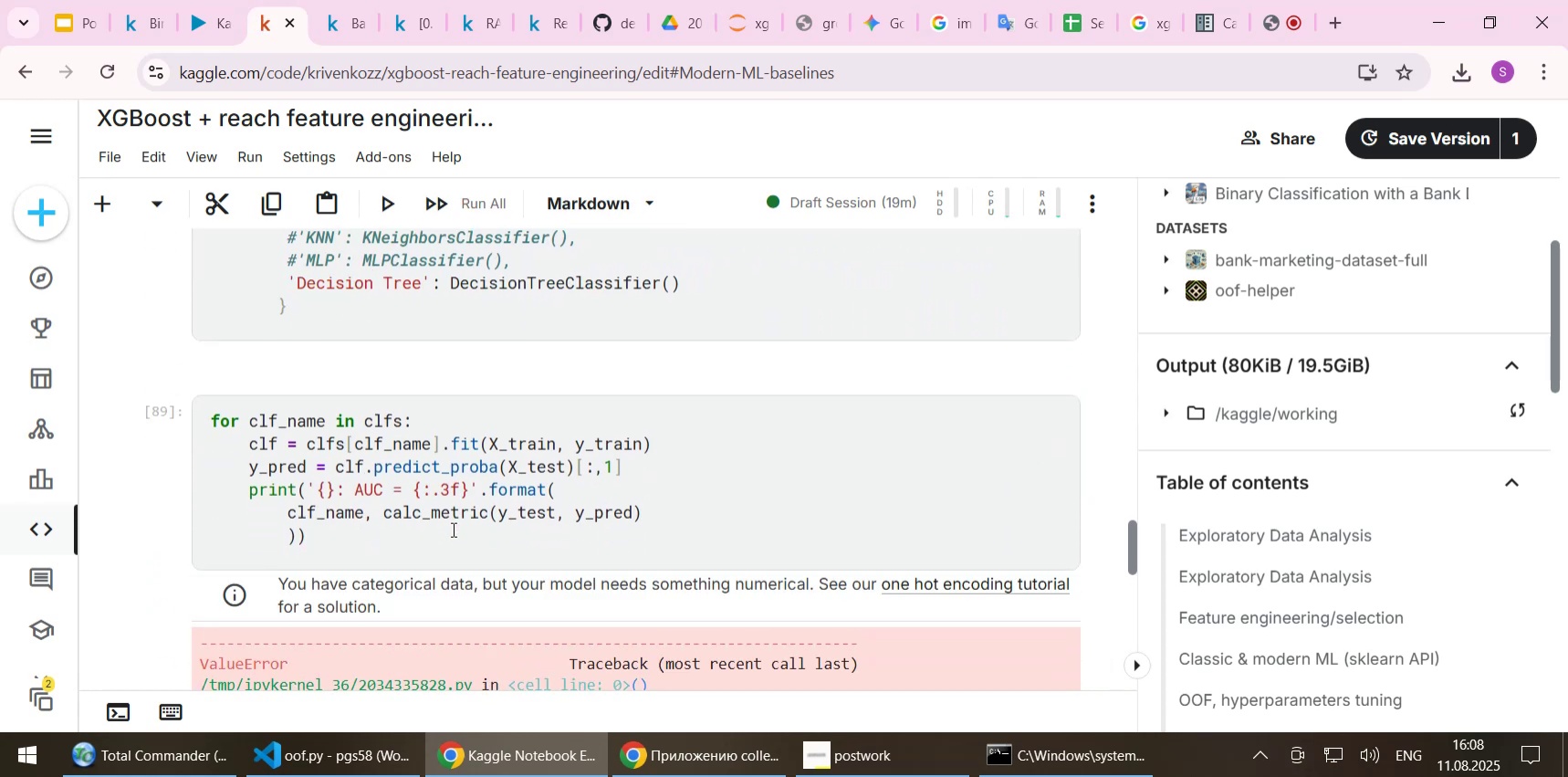 
scroll: coordinate [452, 529], scroll_direction: up, amount: 1.0
 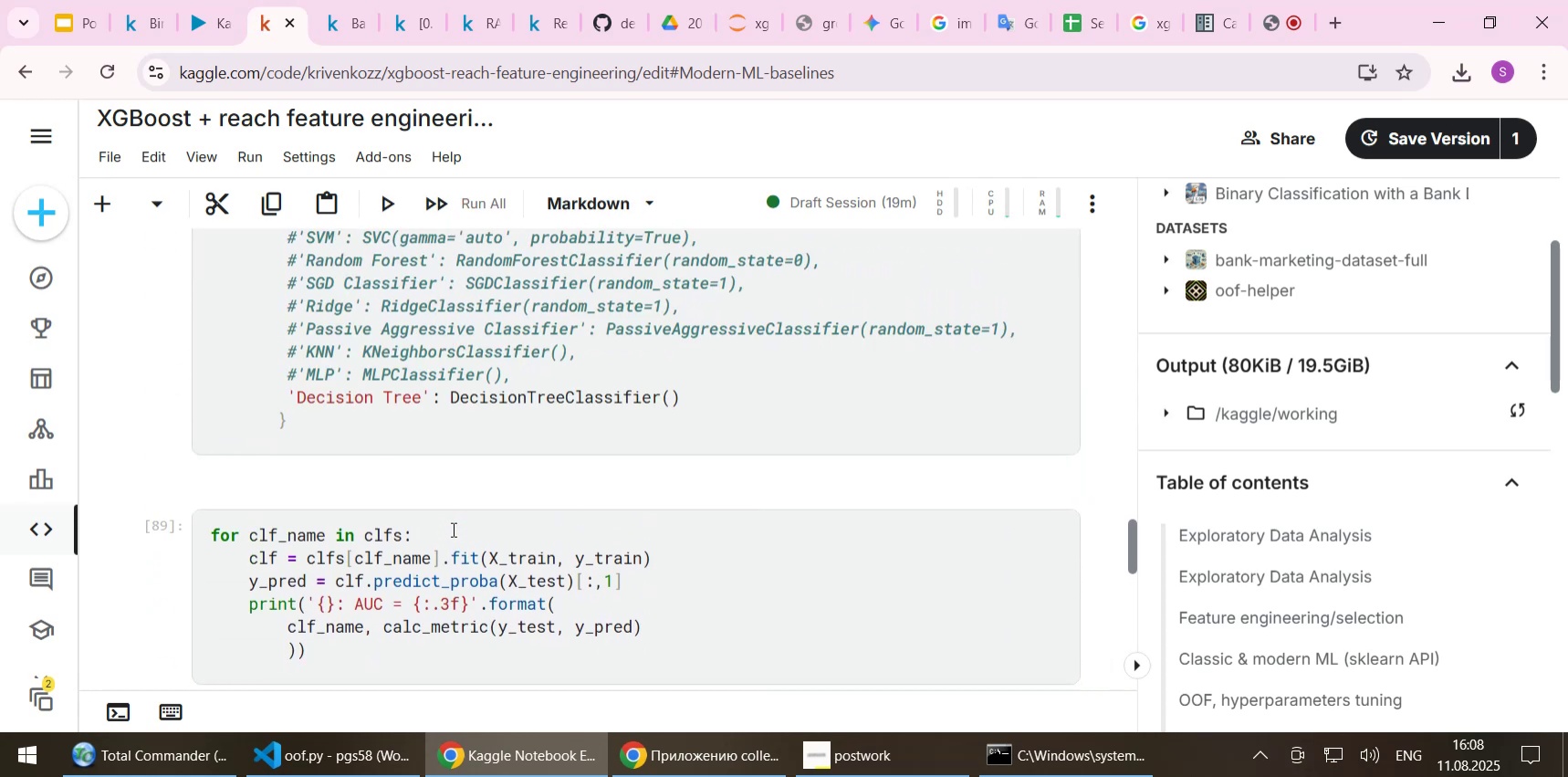 
scroll: coordinate [452, 529], scroll_direction: none, amount: 0.0
 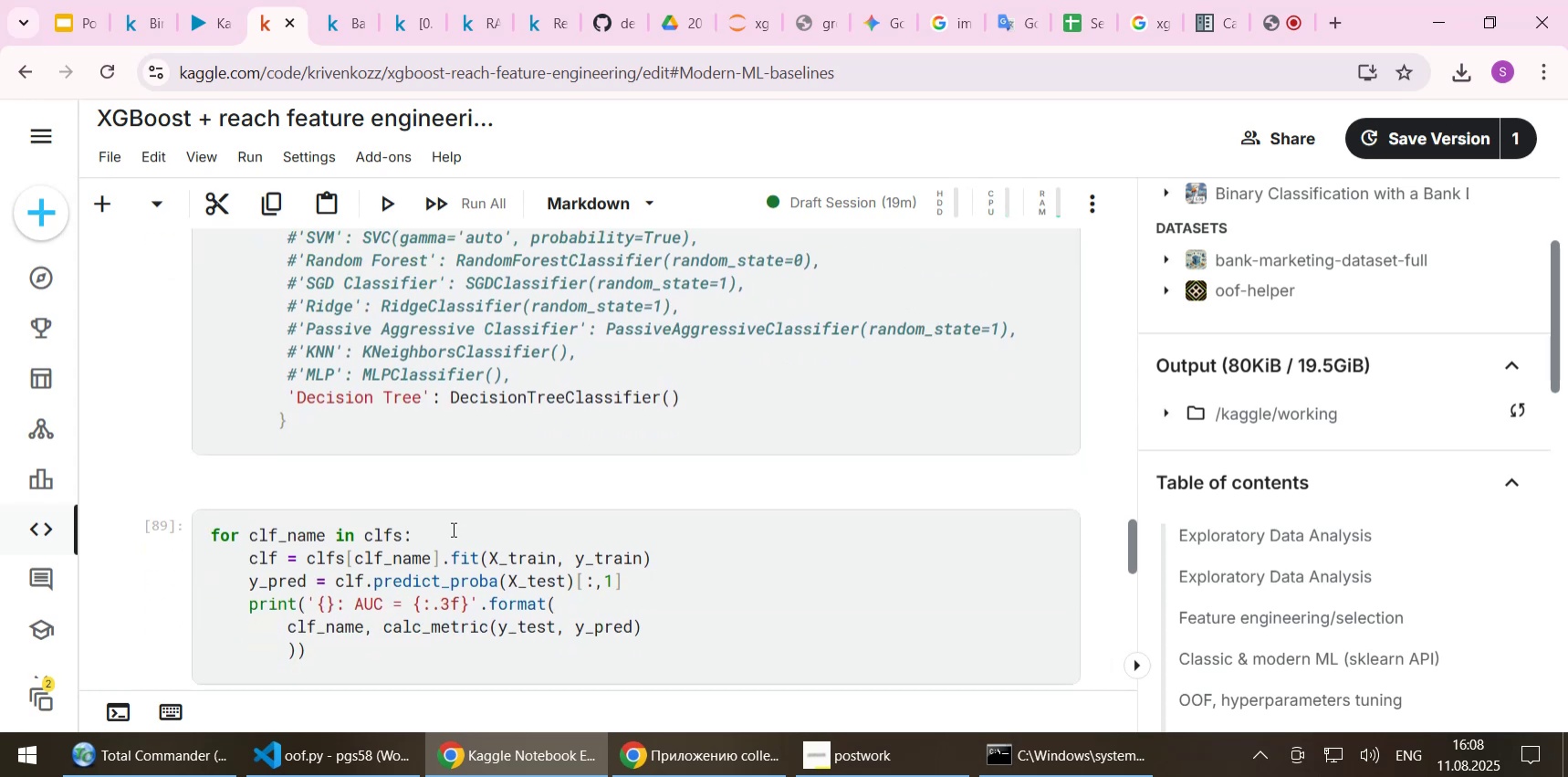 
scroll: coordinate [452, 529], scroll_direction: down, amount: 16.0
 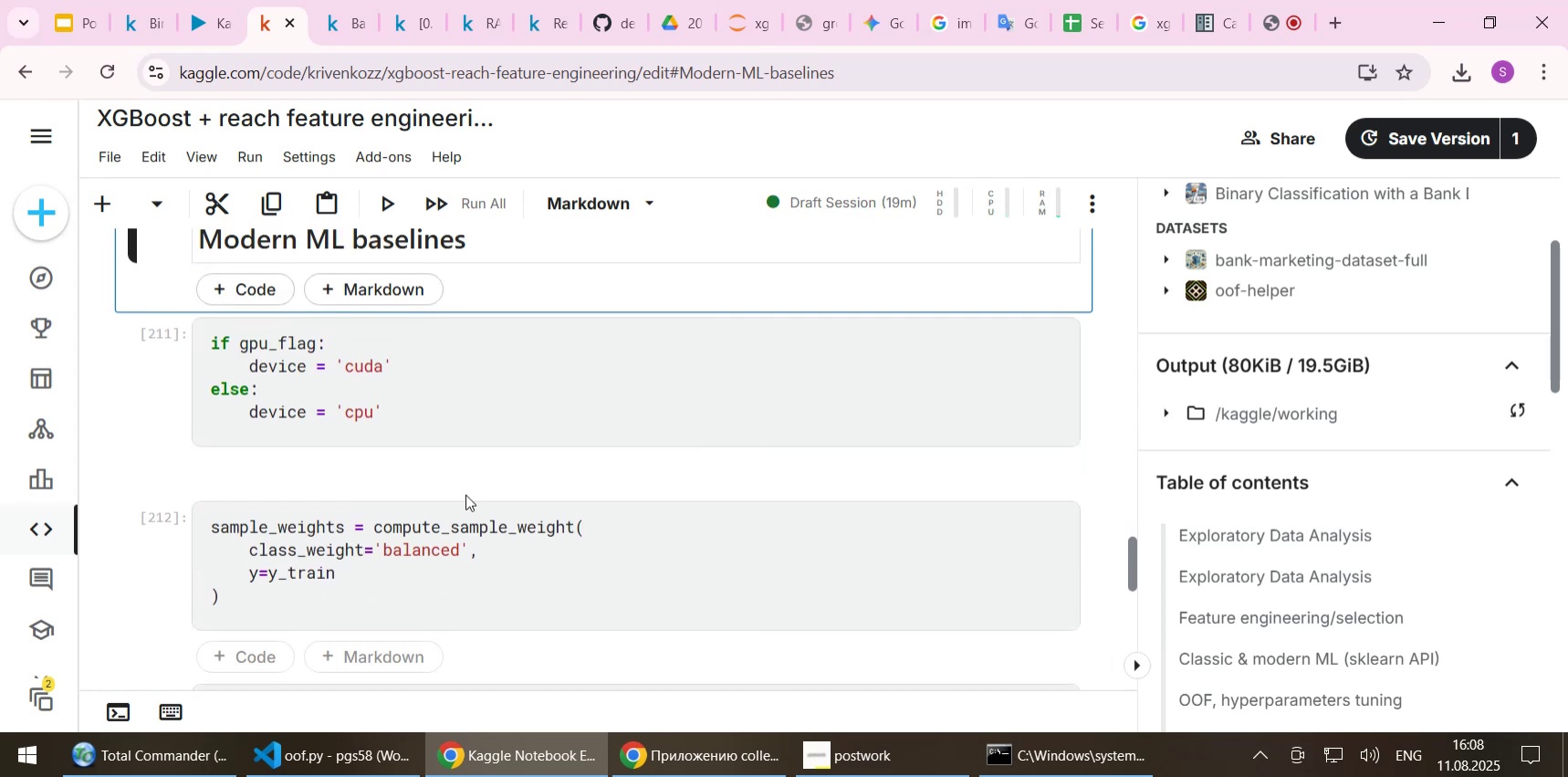 
scroll: coordinate [465, 494], scroll_direction: up, amount: 1.0
 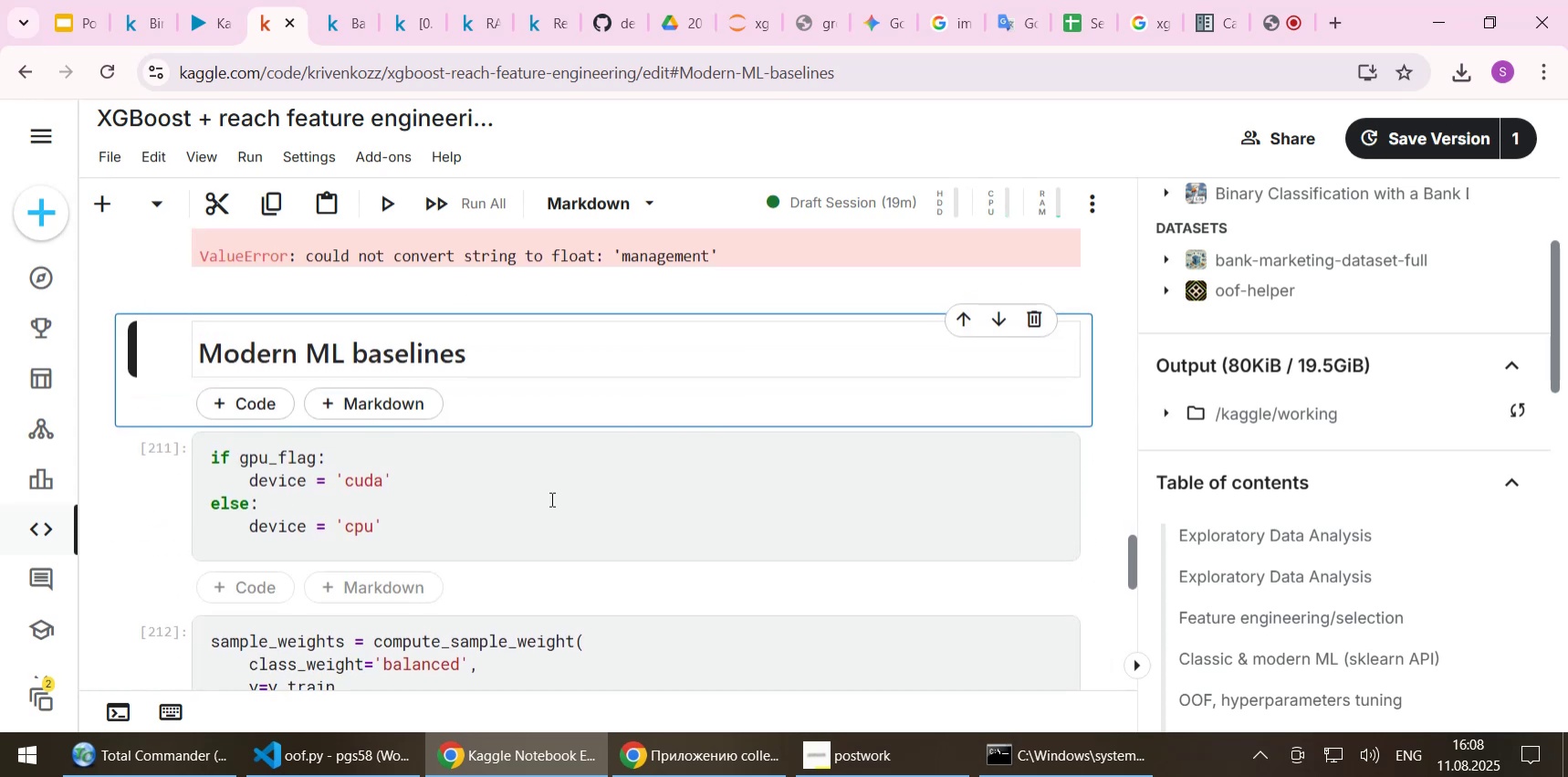 
hold_key(key=ShiftLeft, duration=1.52)
 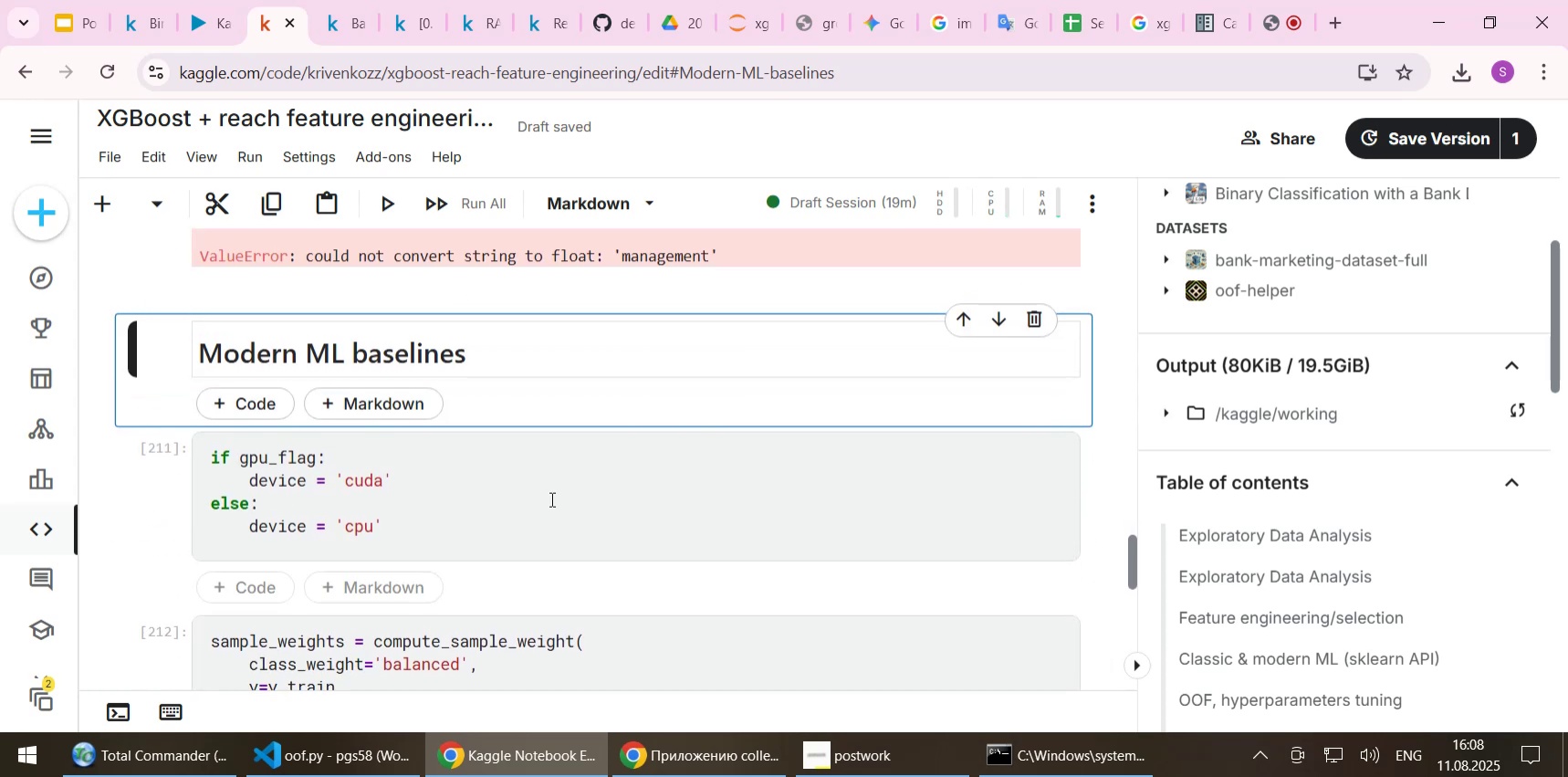 
key(Shift+Enter)
 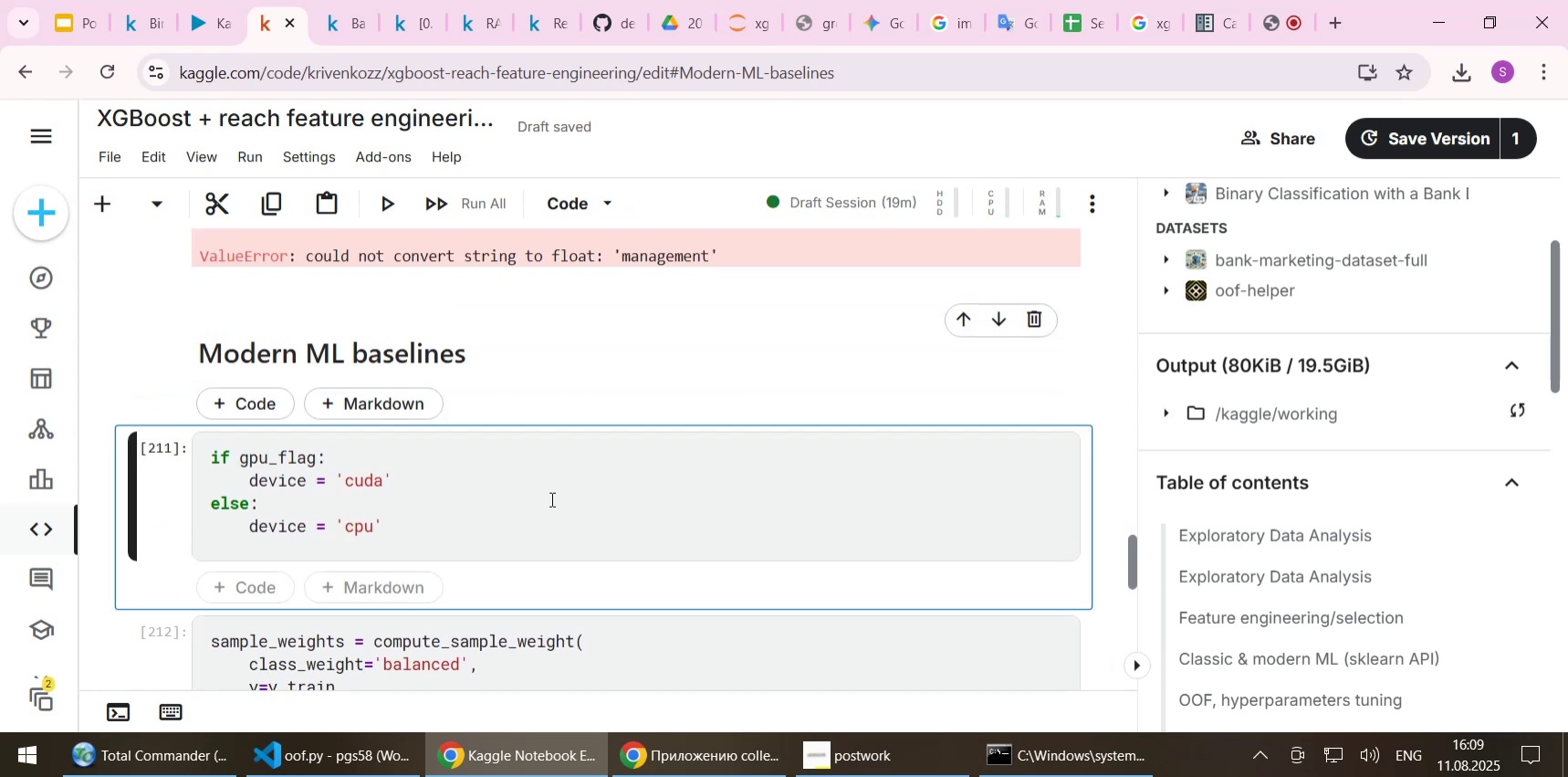 
key(Shift+Enter)
 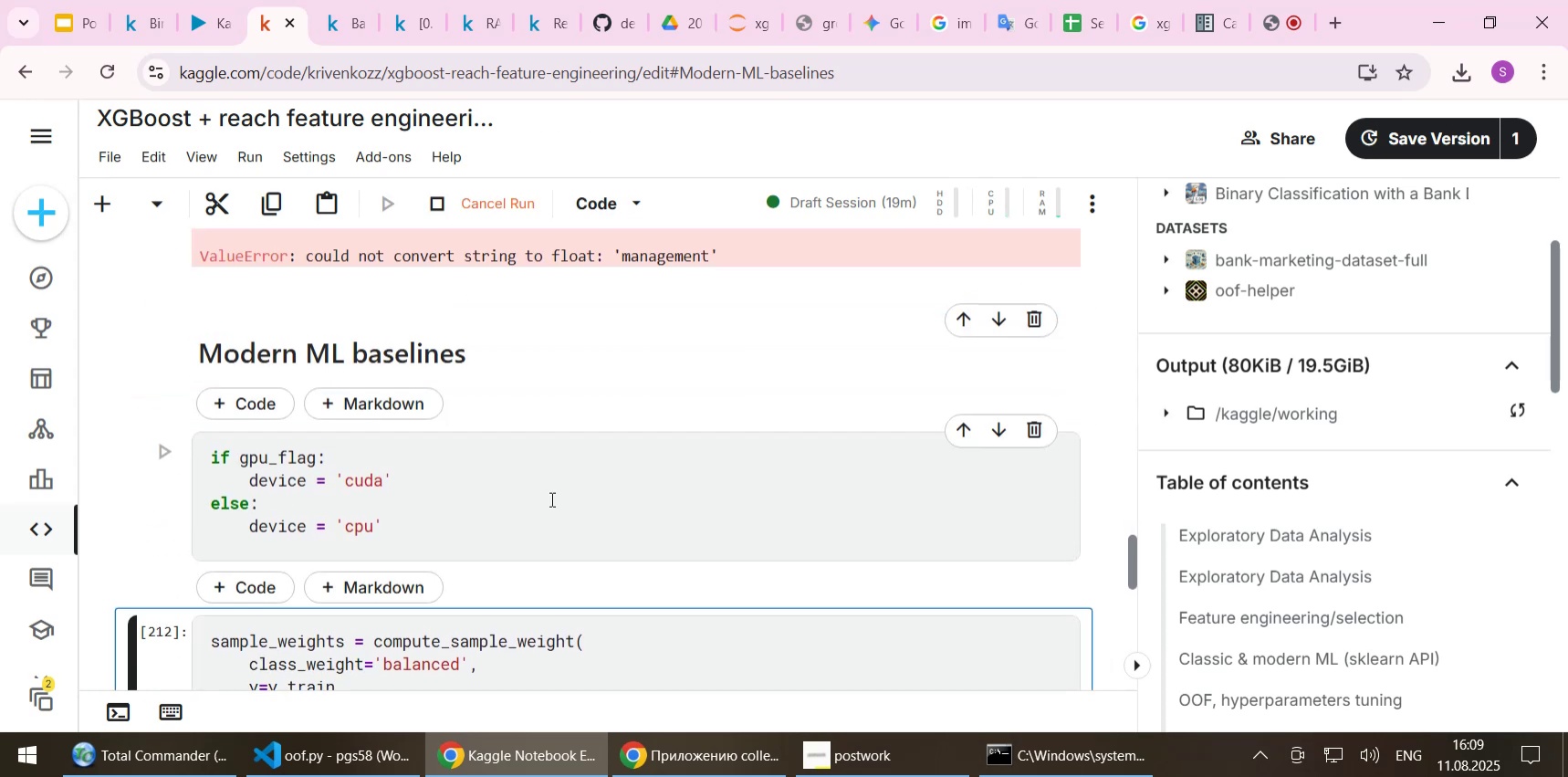 
key(Shift+Enter)
 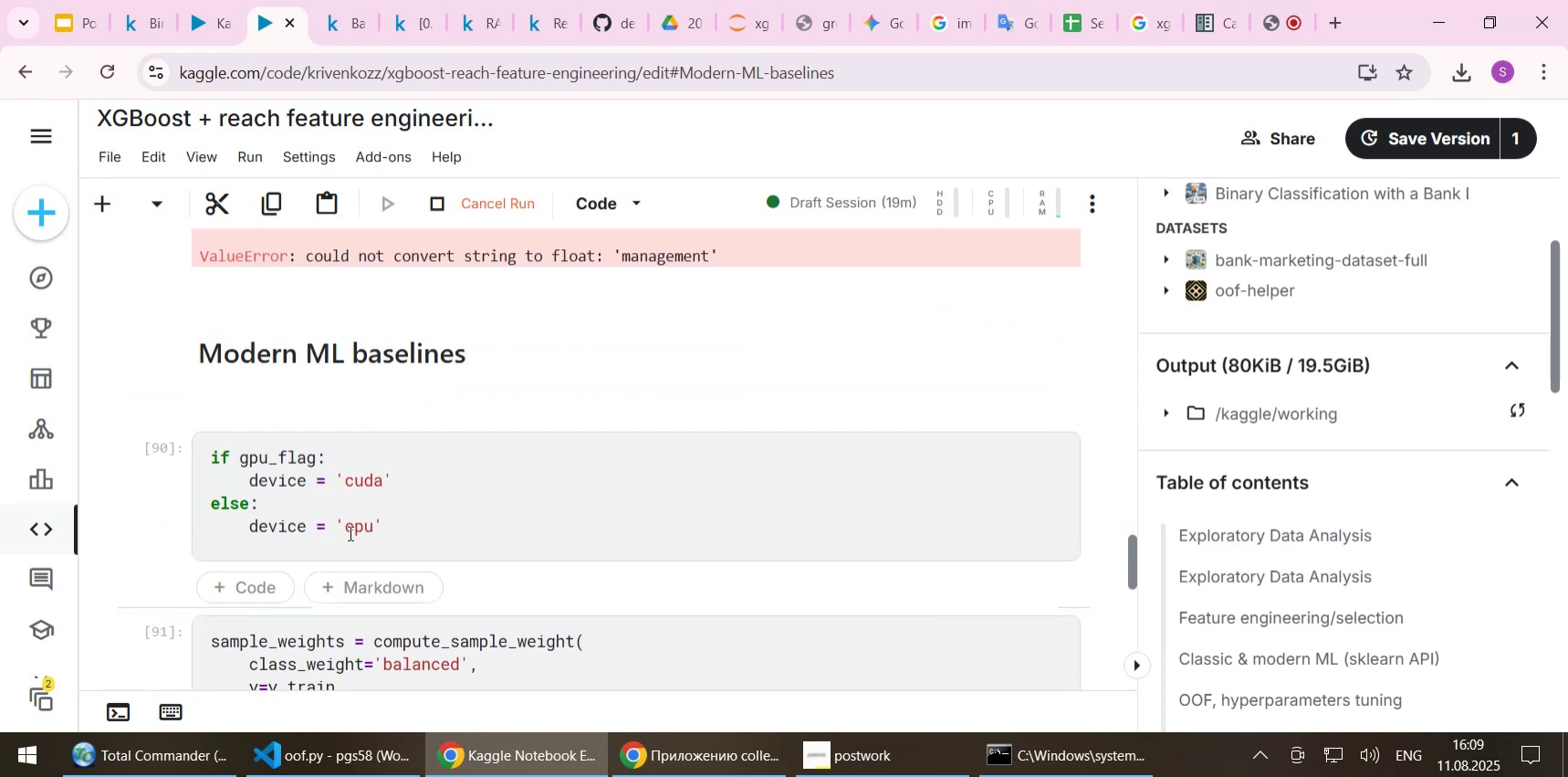 
scroll: coordinate [408, 527], scroll_direction: down, amount: 5.0
 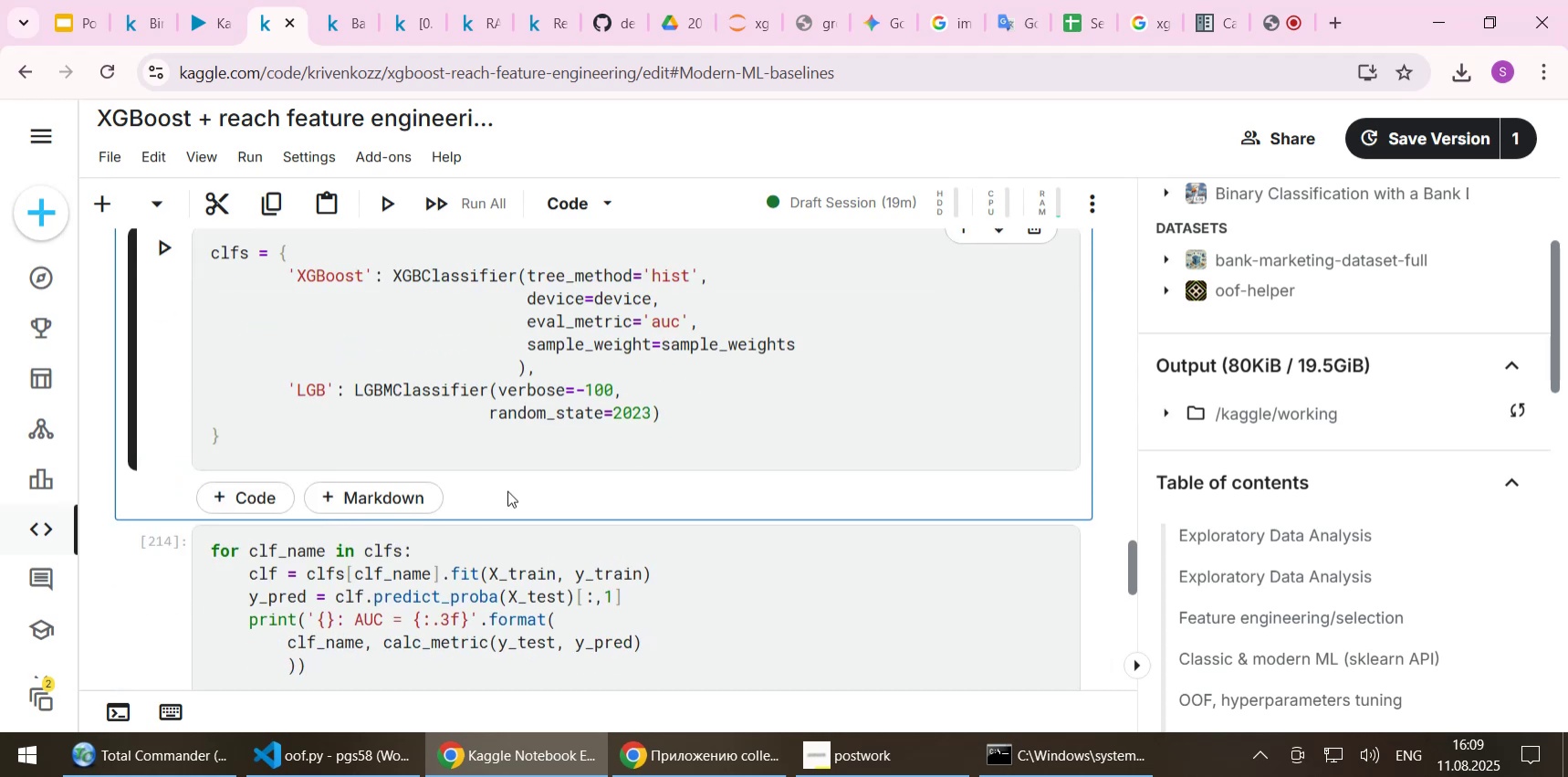 
key(Shift+Enter)
 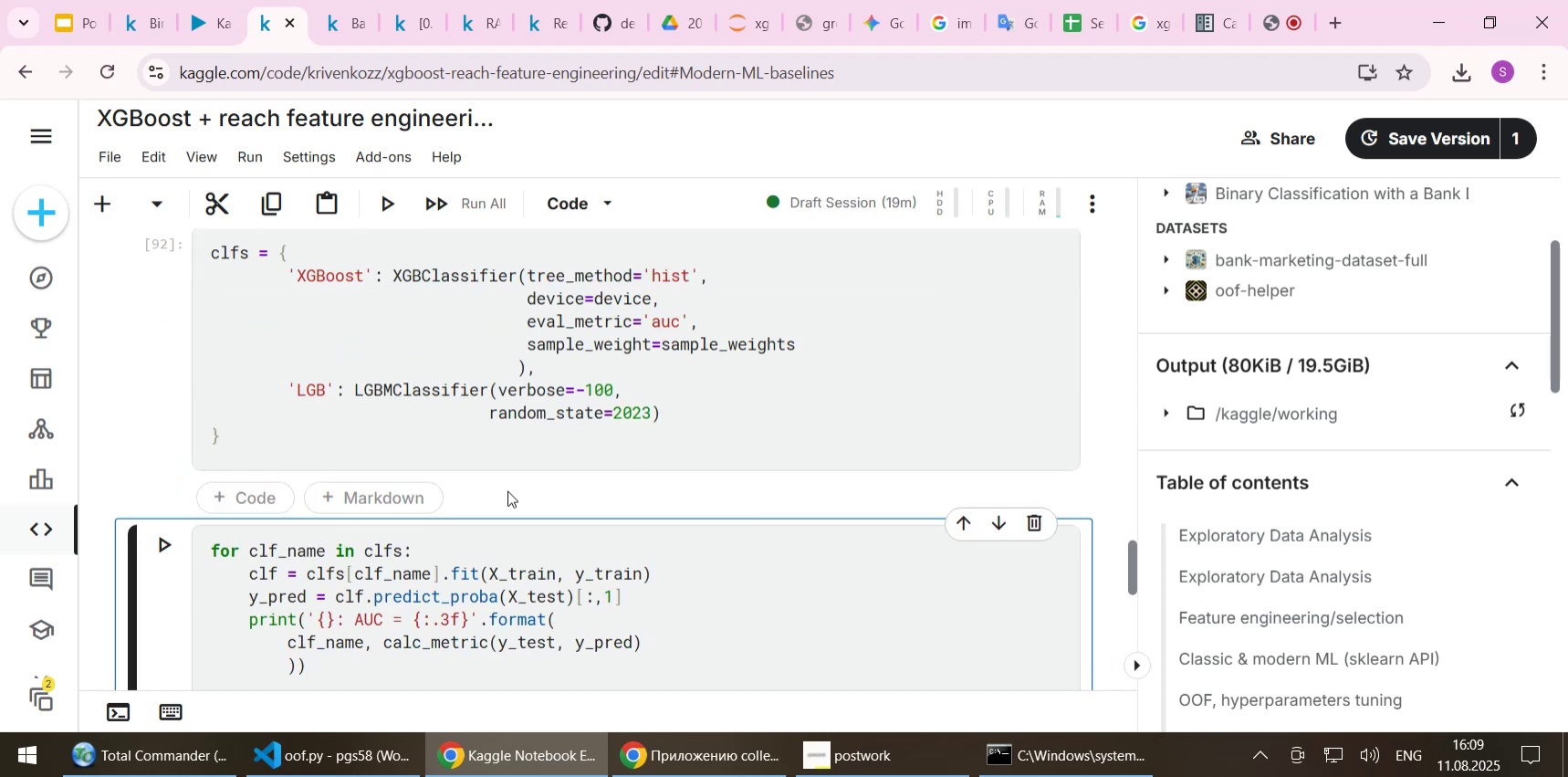 
key(Shift+Enter)
 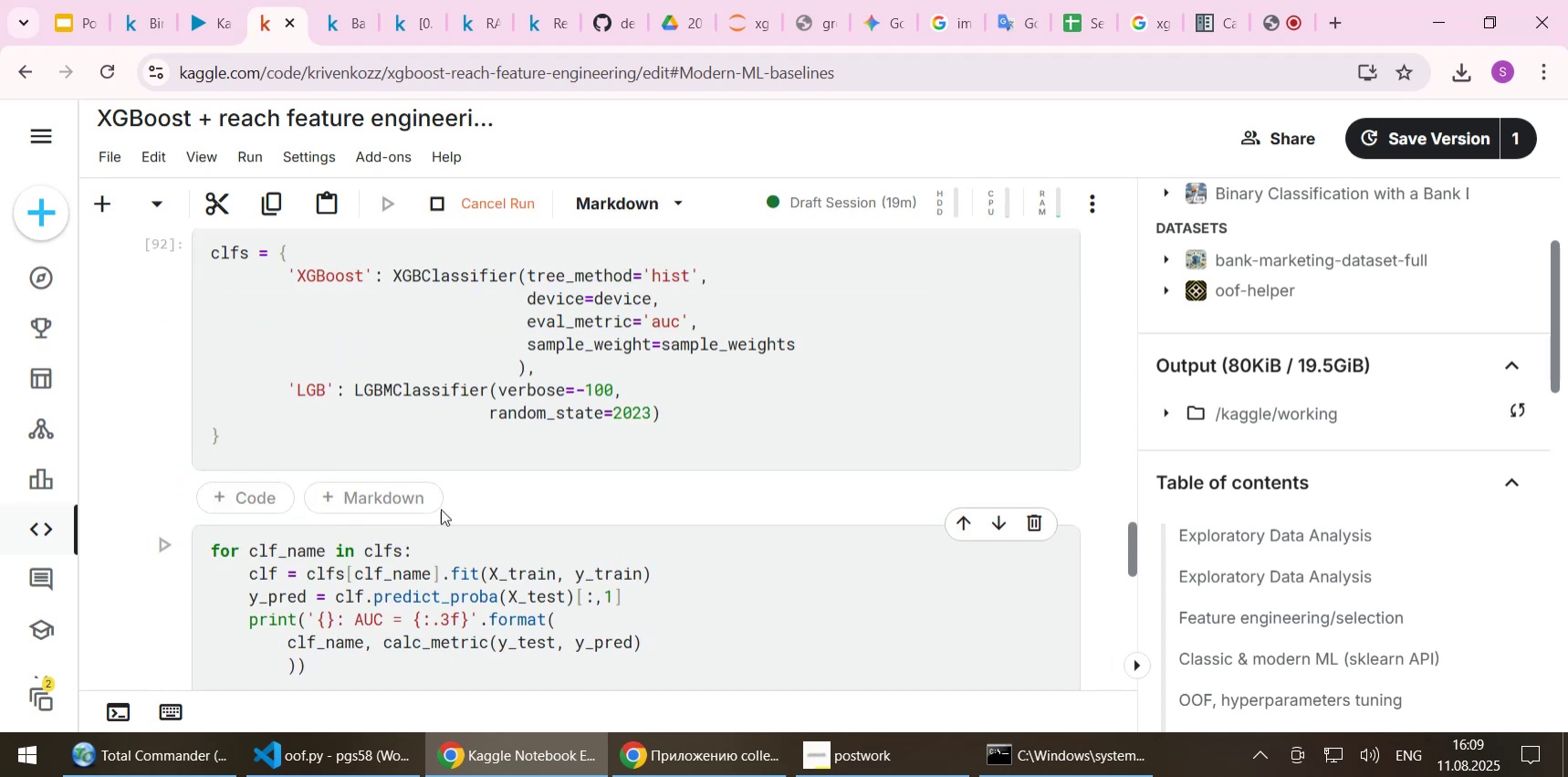 
scroll: coordinate [304, 560], scroll_direction: down, amount: 31.0
 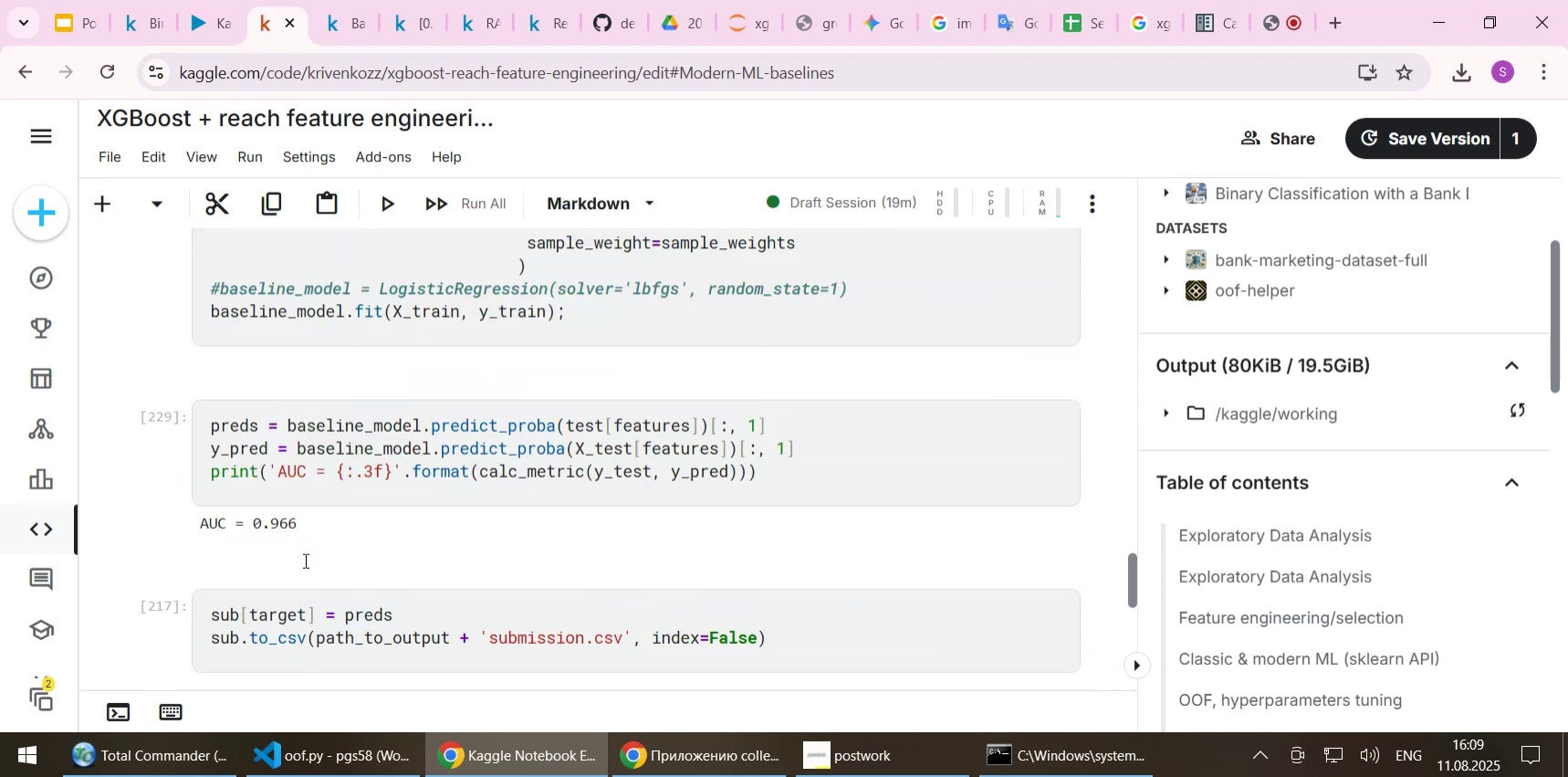 
scroll: coordinate [304, 560], scroll_direction: up, amount: 3.0
 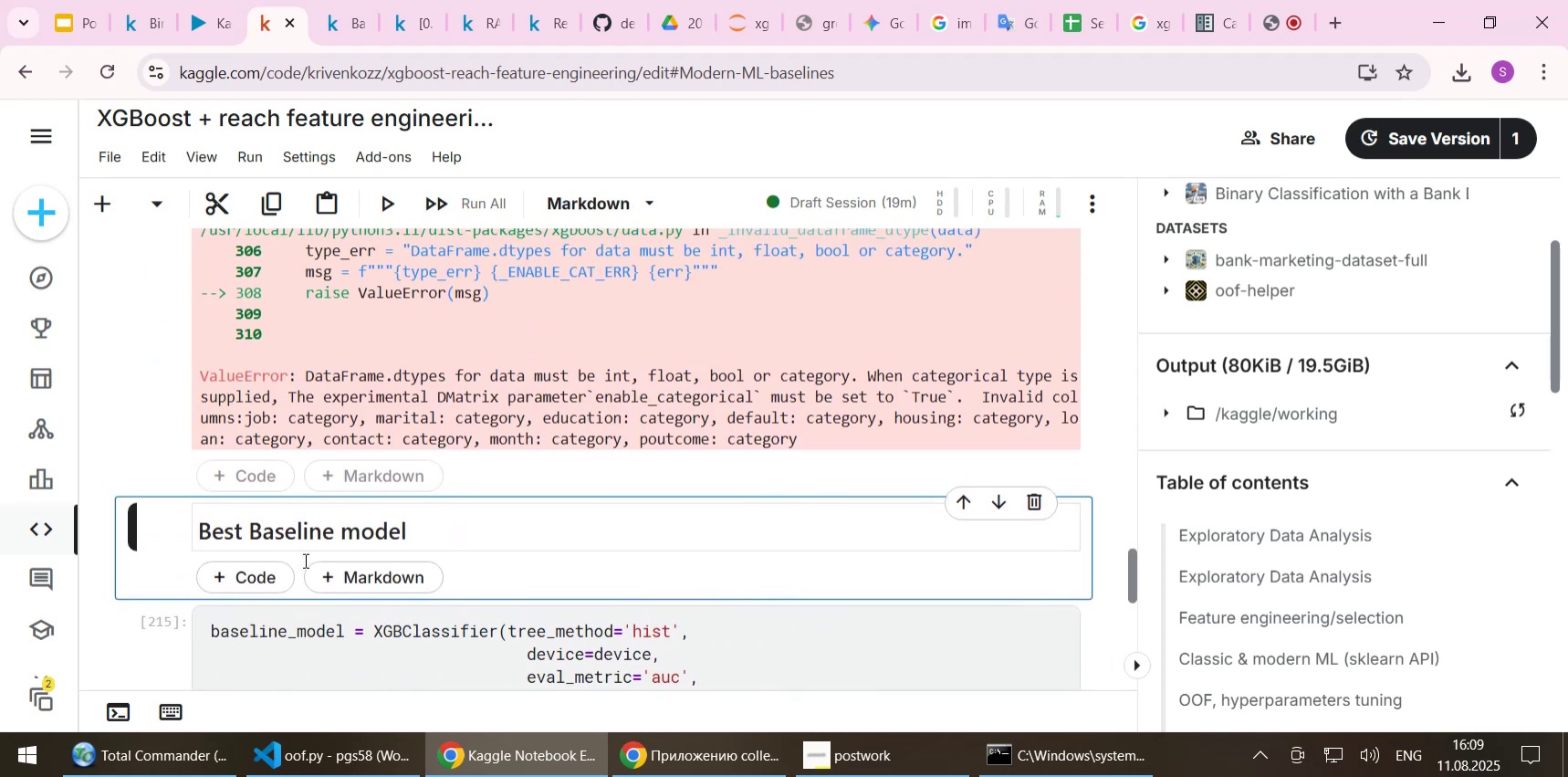 
scroll: coordinate [304, 560], scroll_direction: down, amount: 1.0
 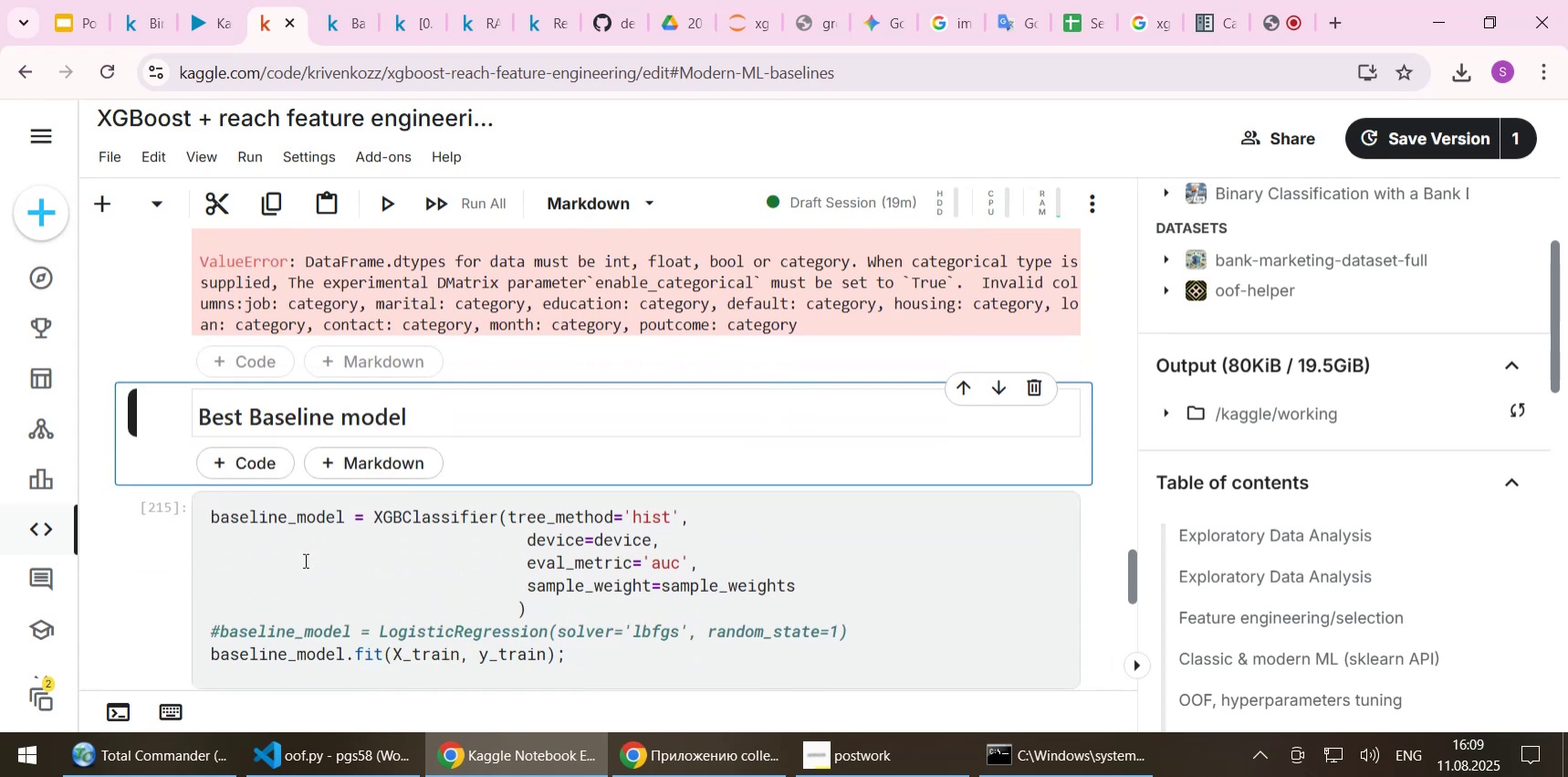 
scroll: coordinate [304, 560], scroll_direction: up, amount: 27.0
 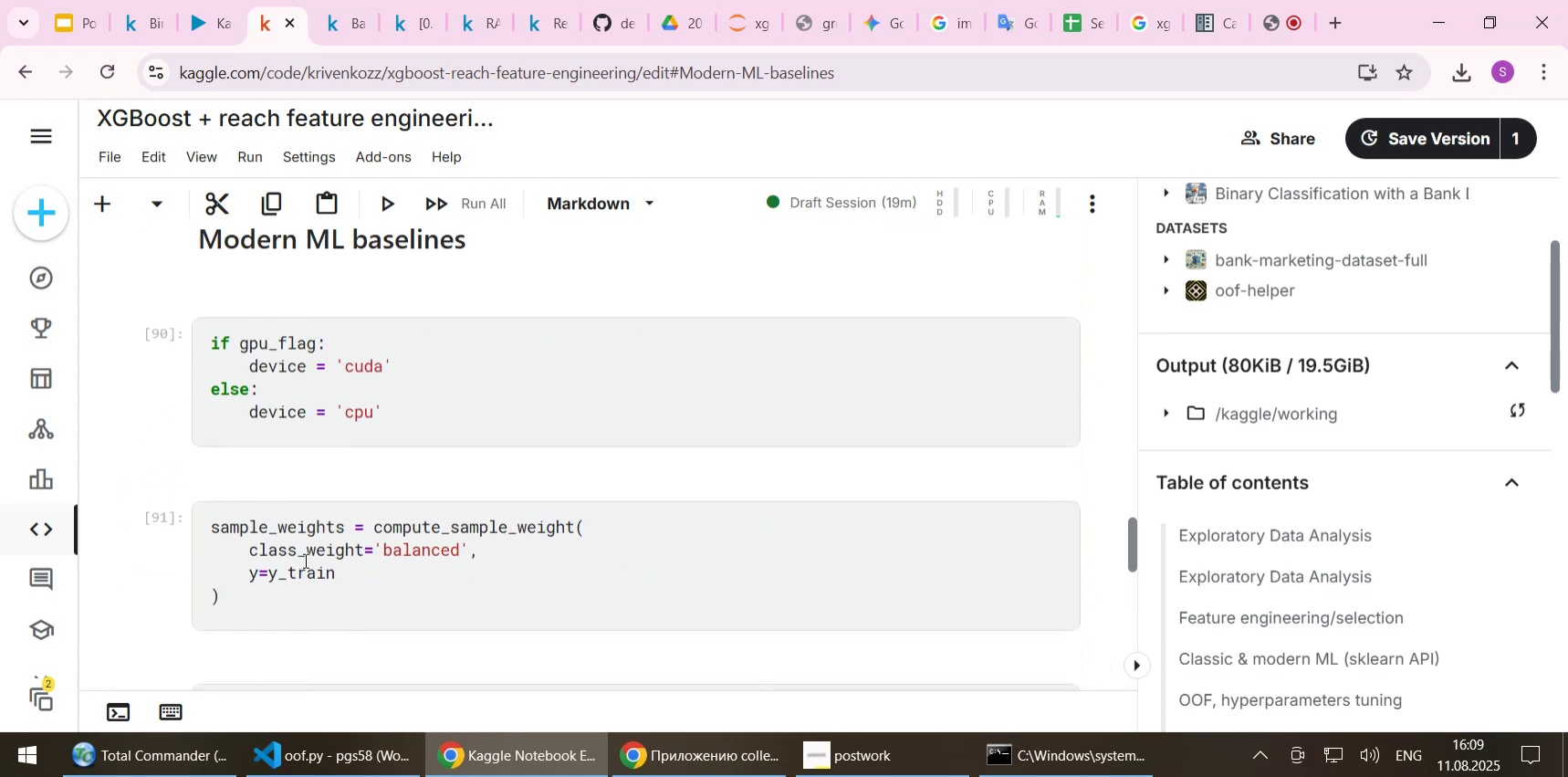 
wait(7.09)
 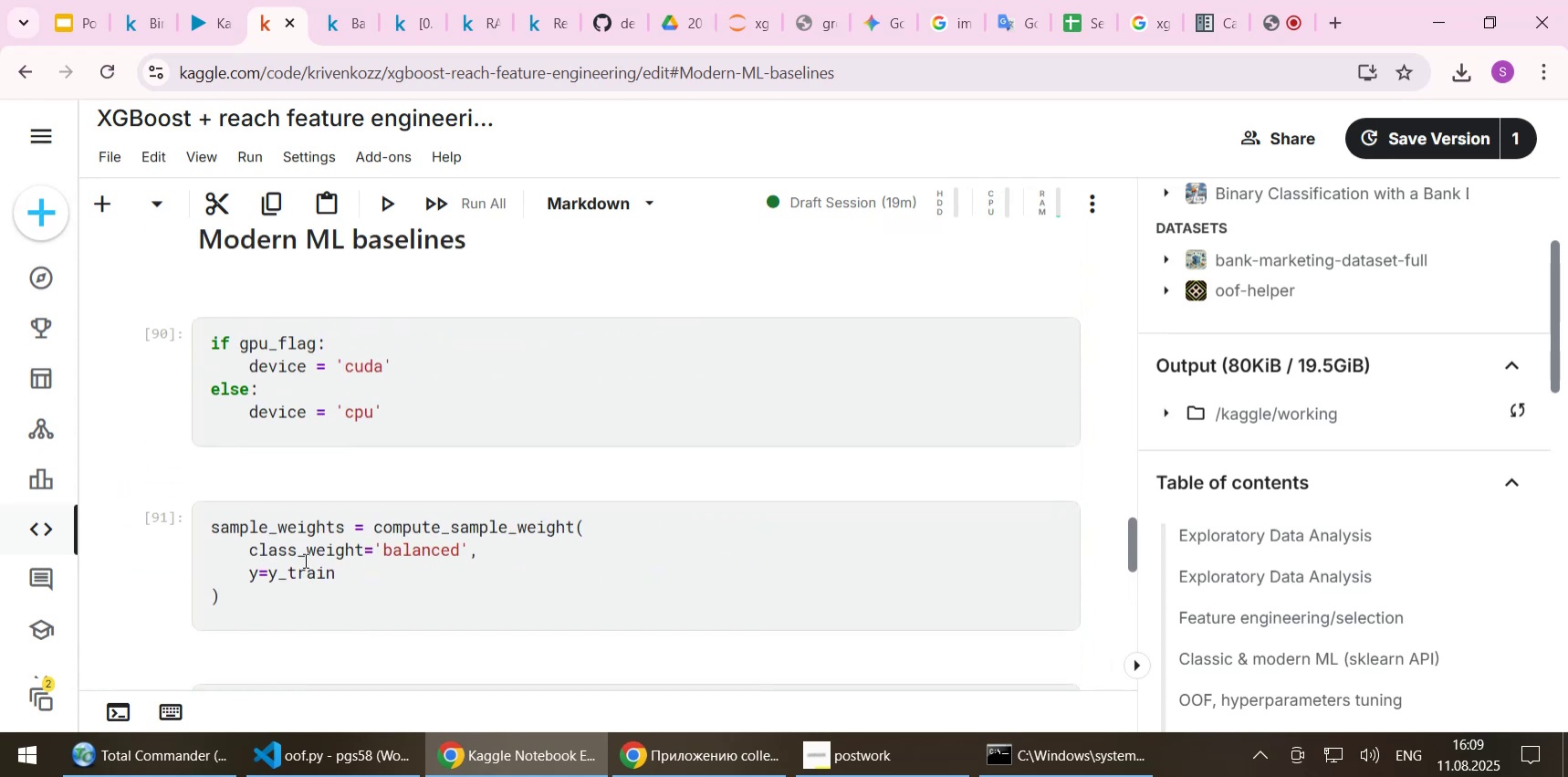 
left_click([212, 11])
 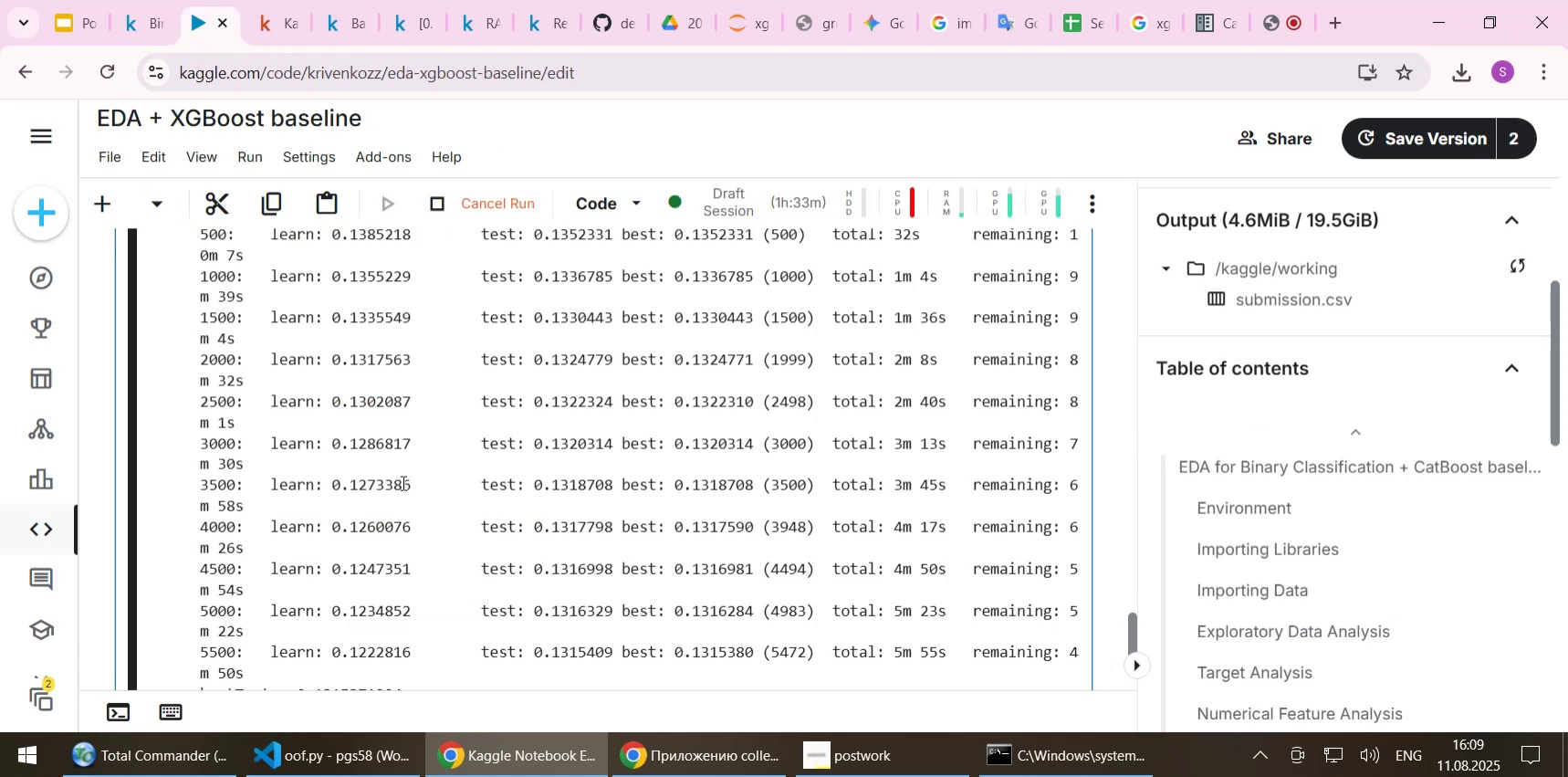 
scroll: coordinate [402, 485], scroll_direction: down, amount: 7.0
 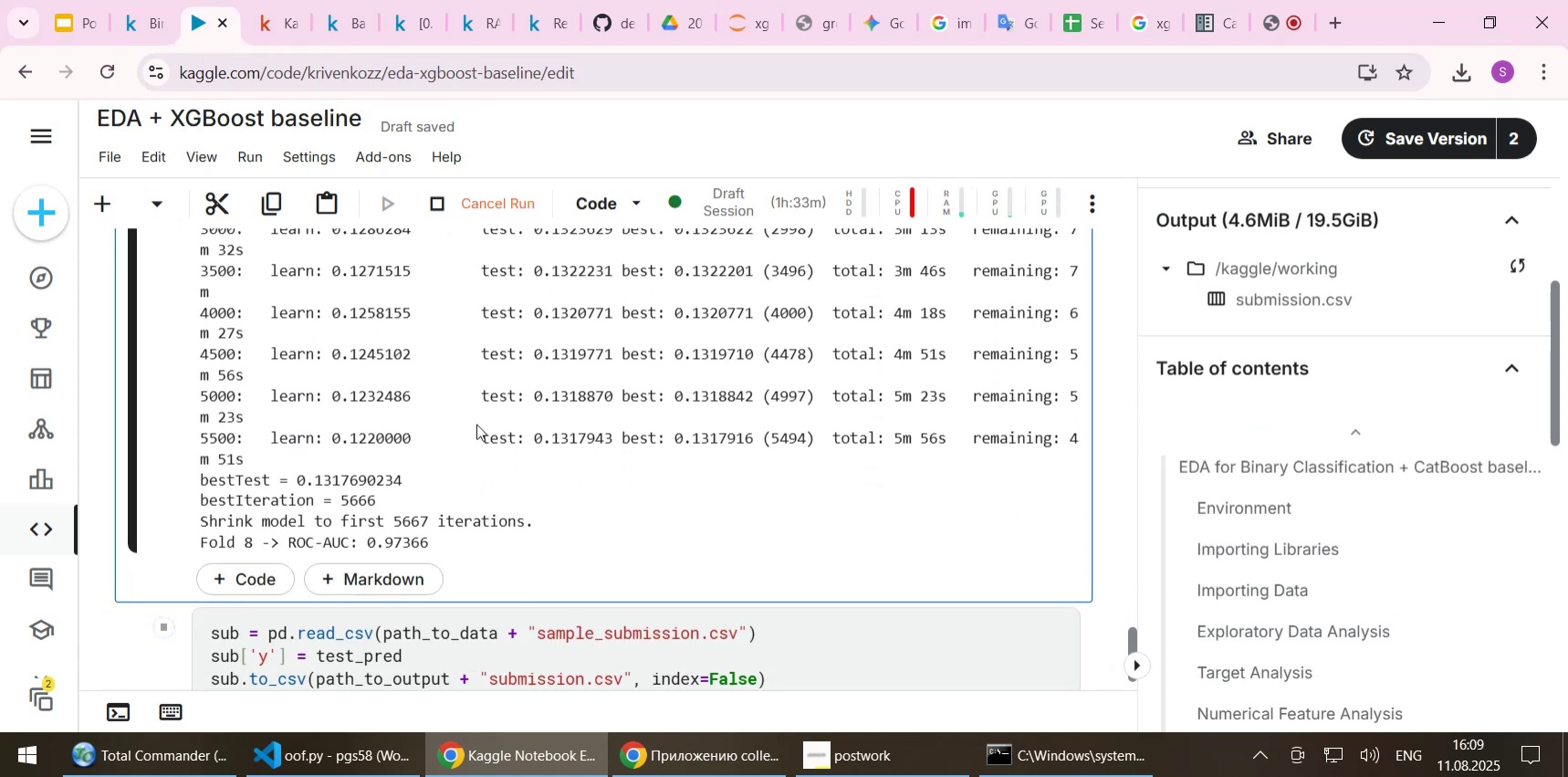 
left_click([476, 484])
 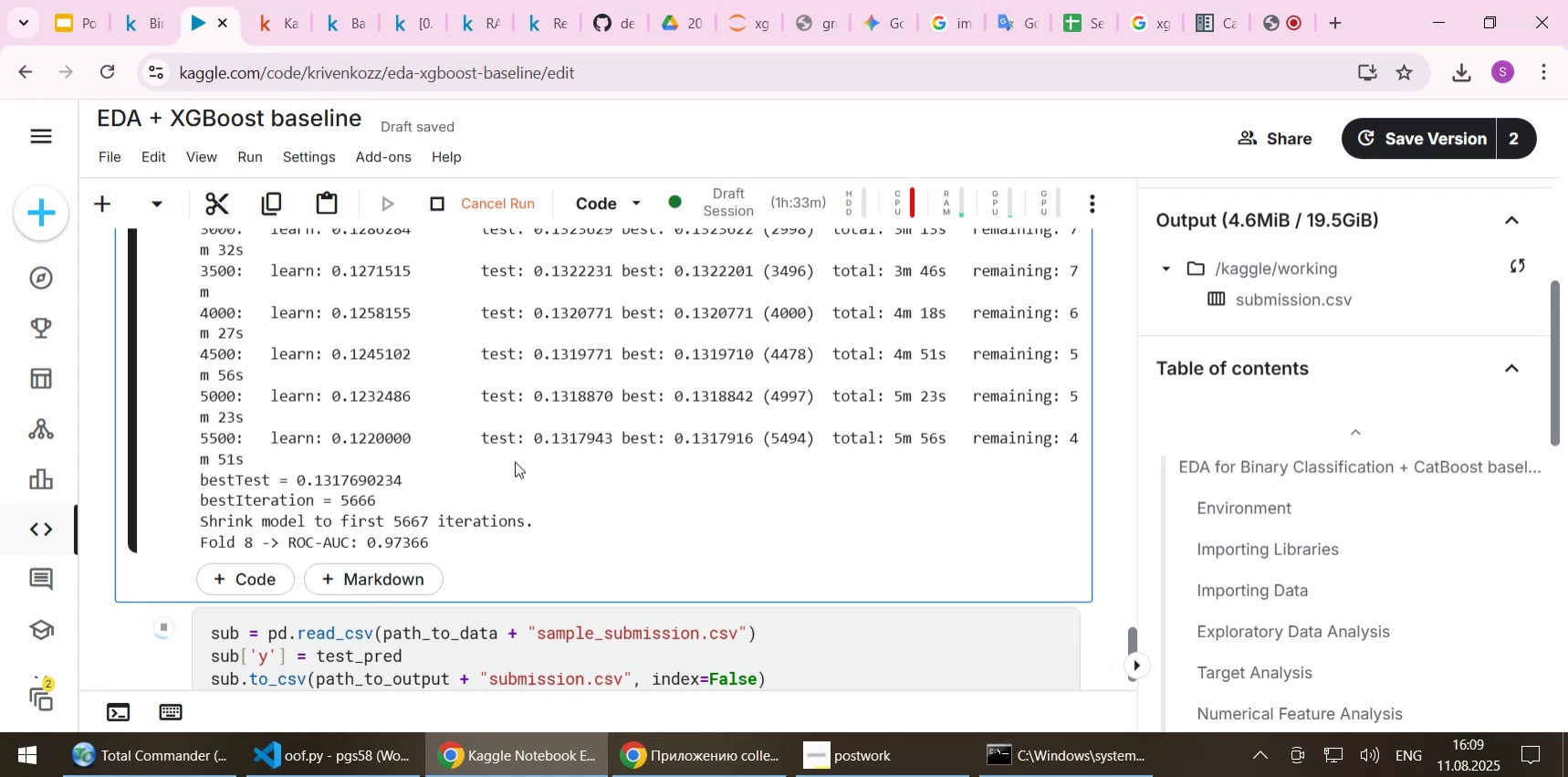 
wait(6.45)
 